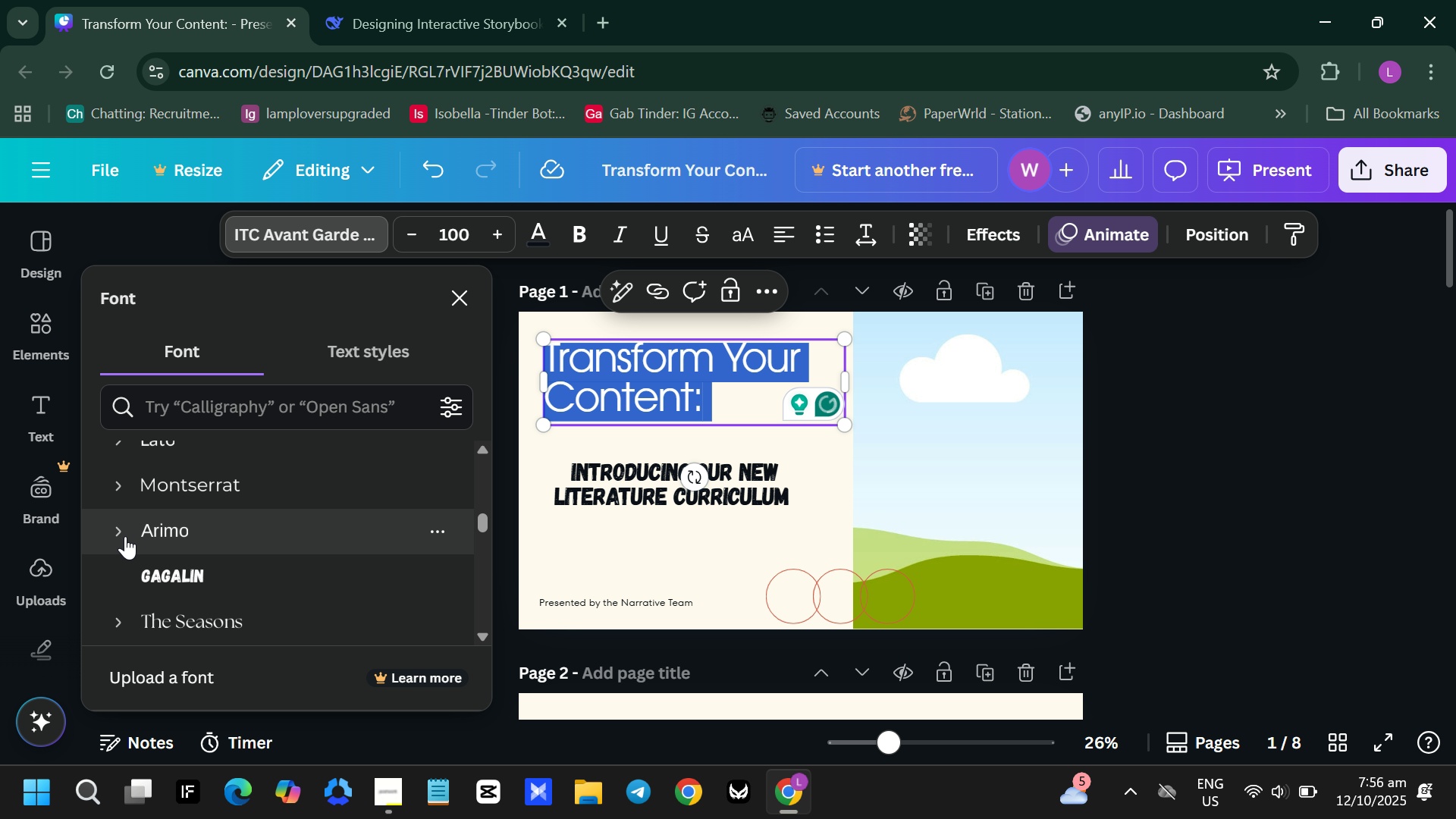 
left_click([242, 567])
 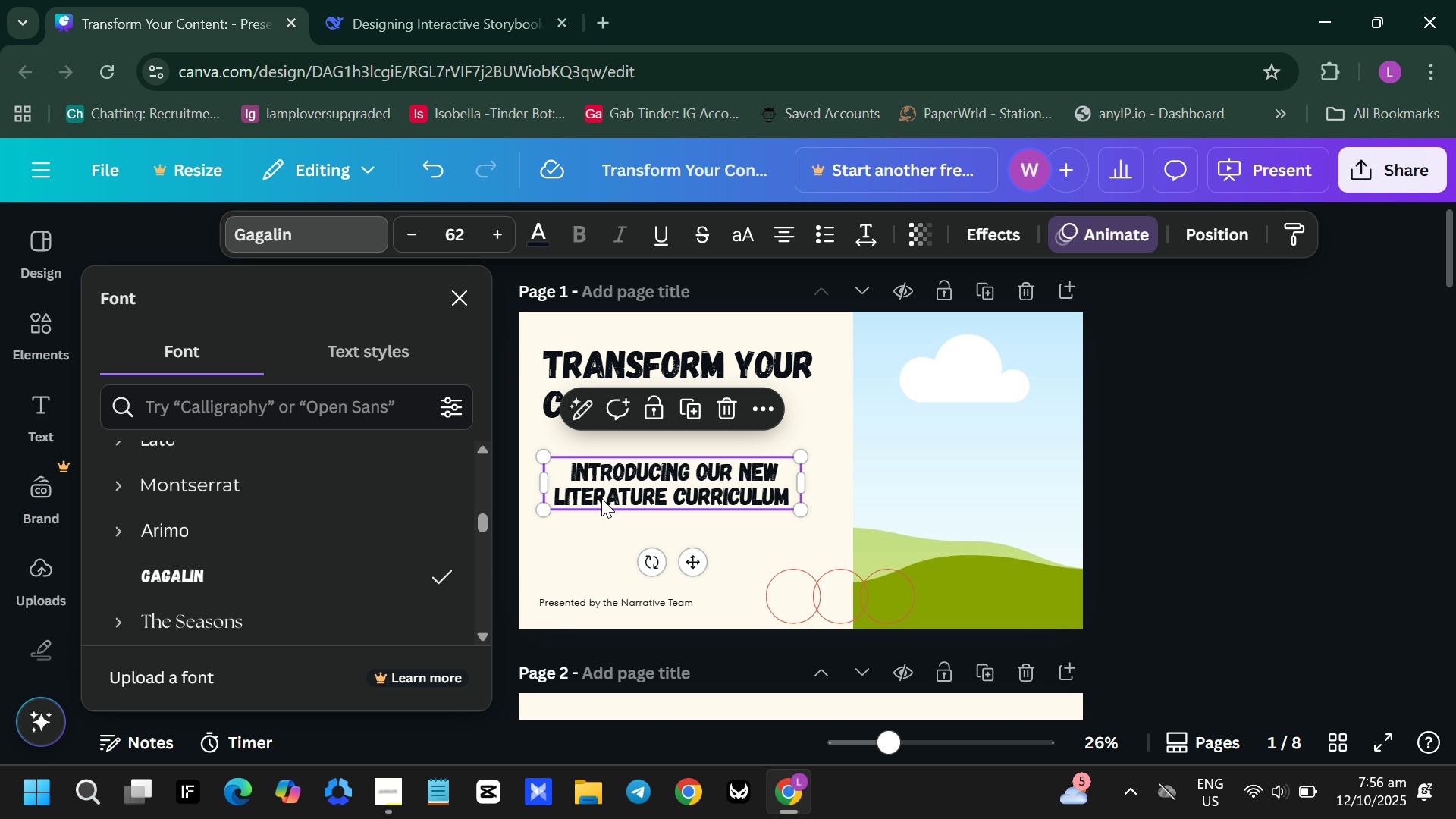 
left_click([601, 498])
 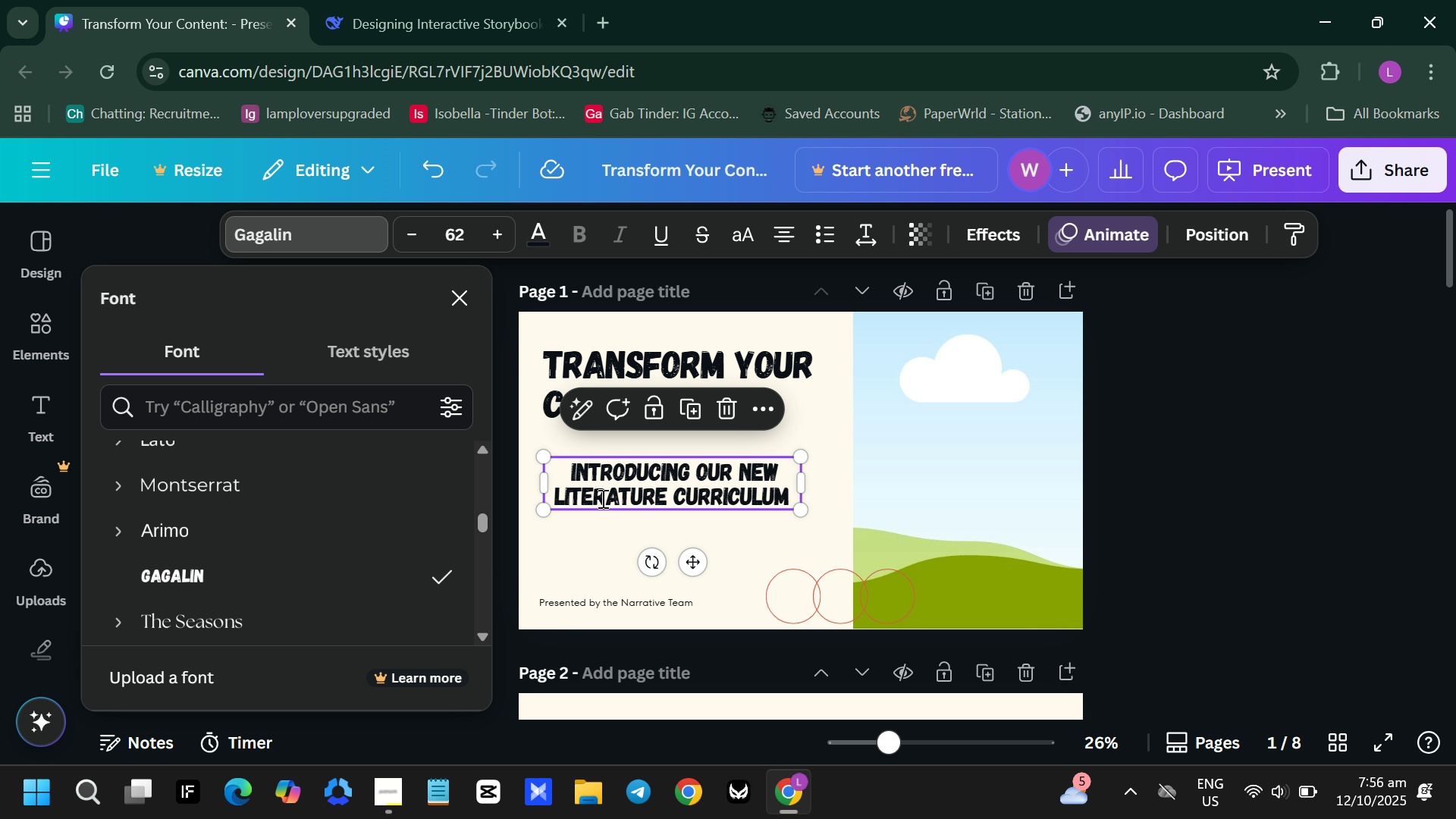 
double_click([601, 498])
 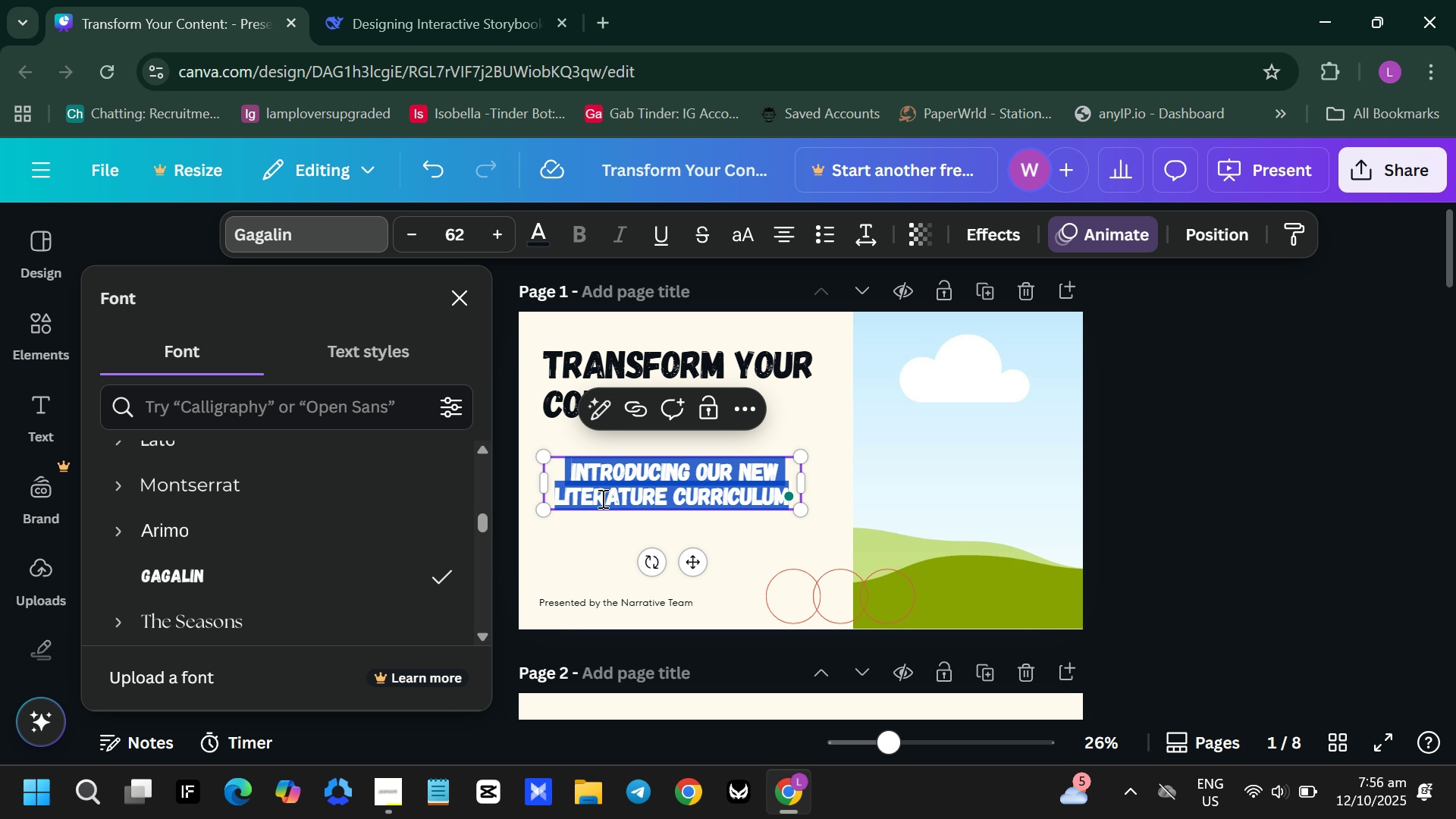 
triple_click([601, 498])
 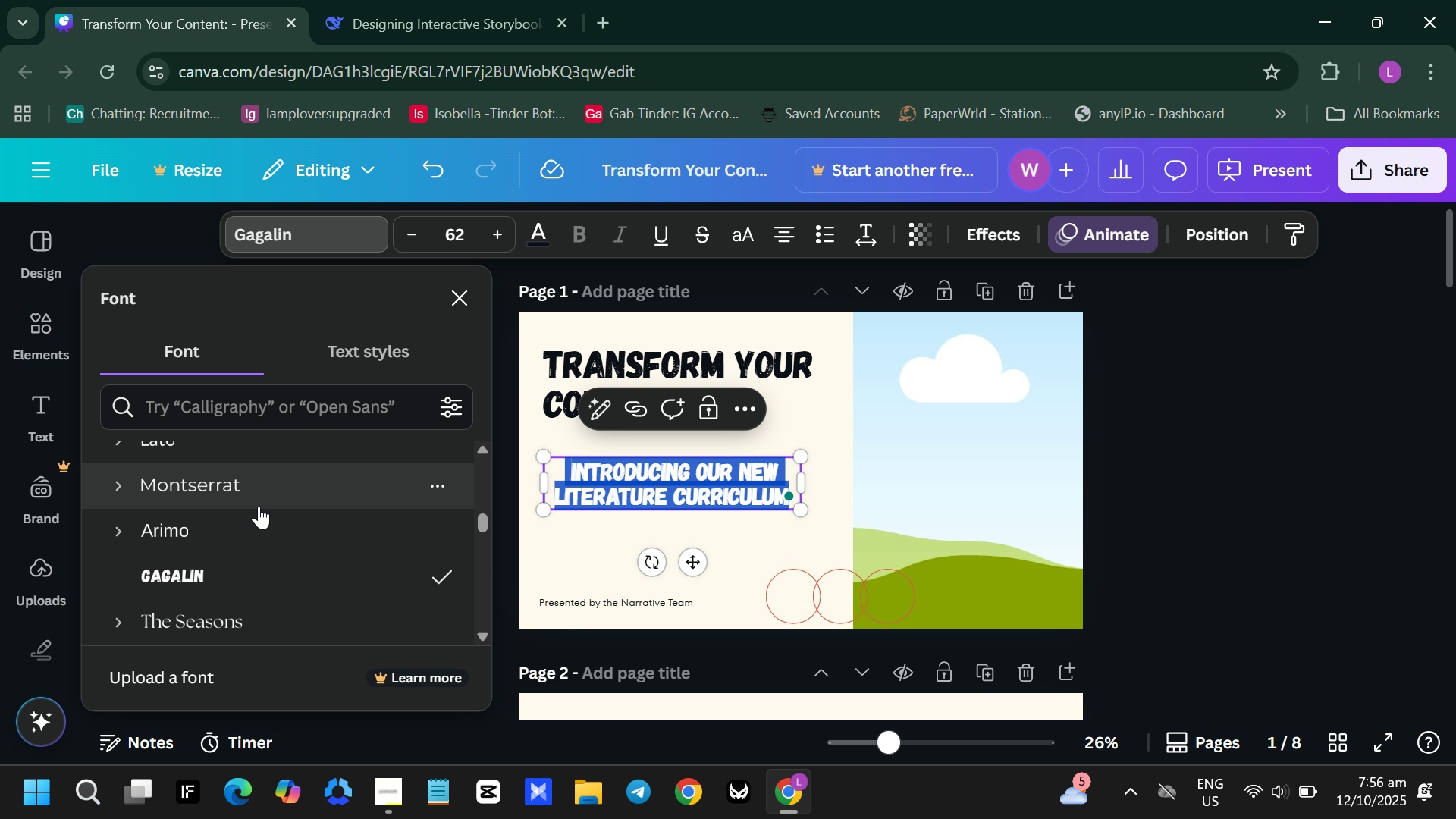 
scroll: coordinate [252, 514], scroll_direction: down, amount: 1.0
 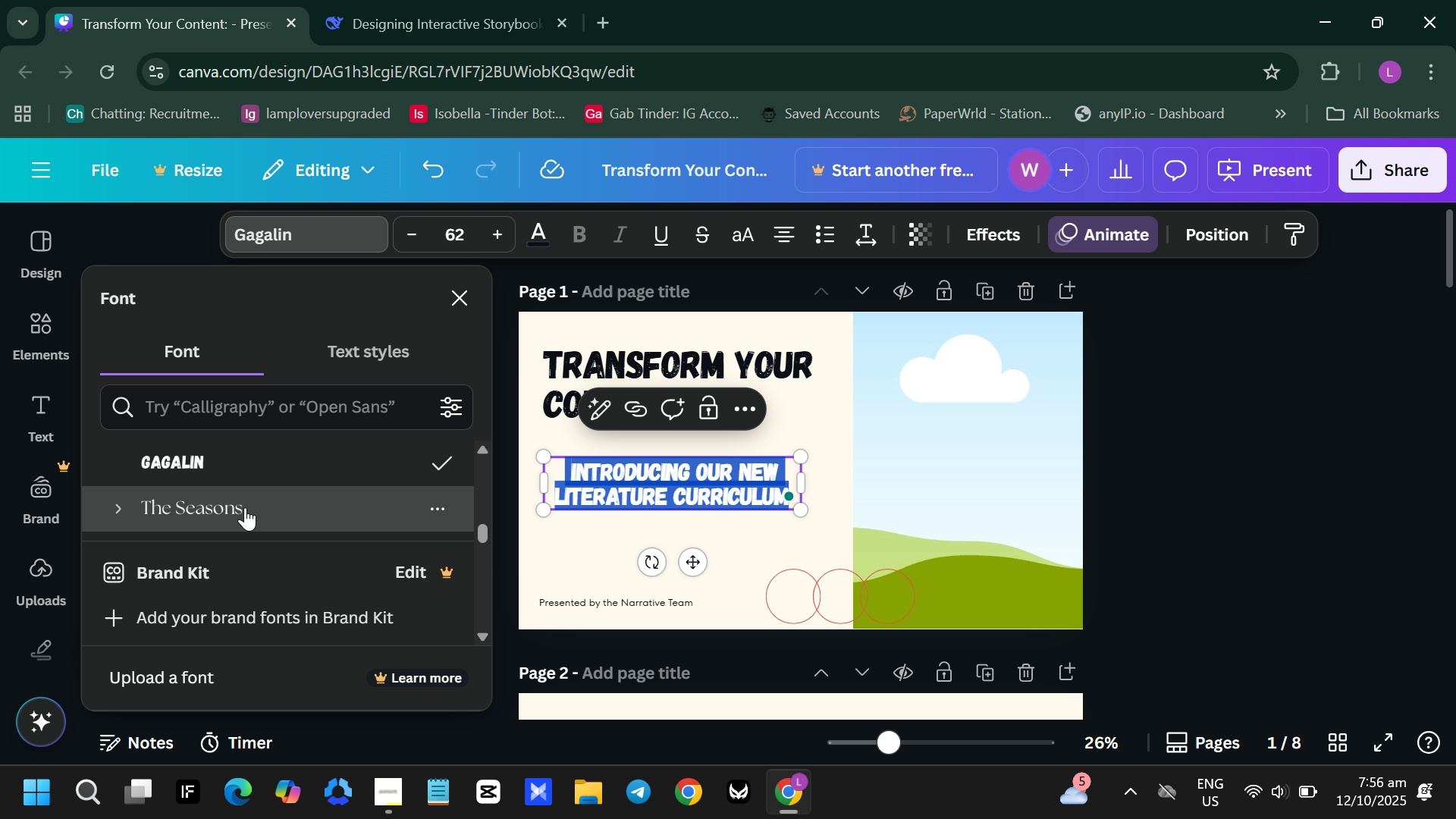 
left_click([245, 507])
 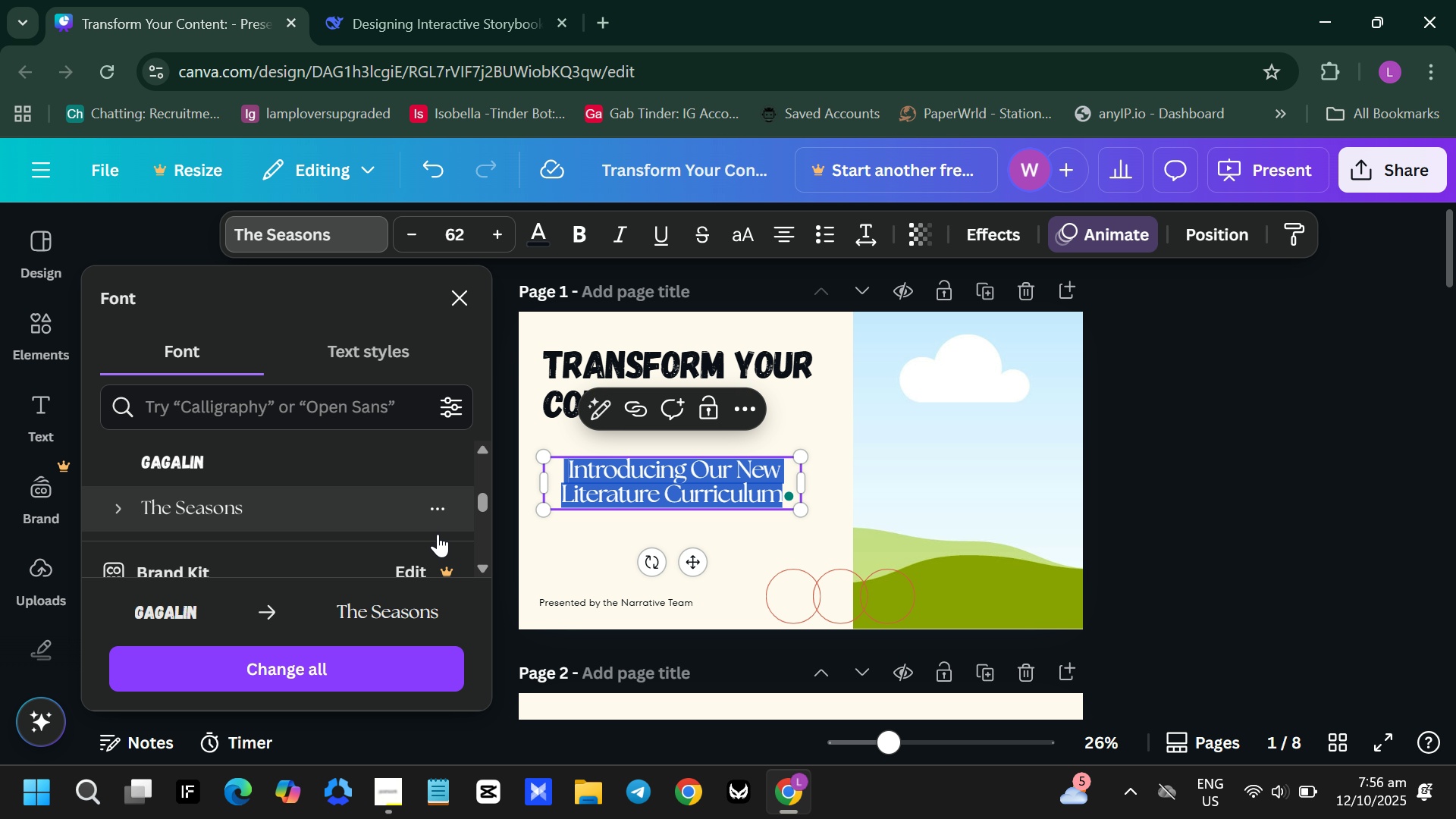 
left_click([553, 544])
 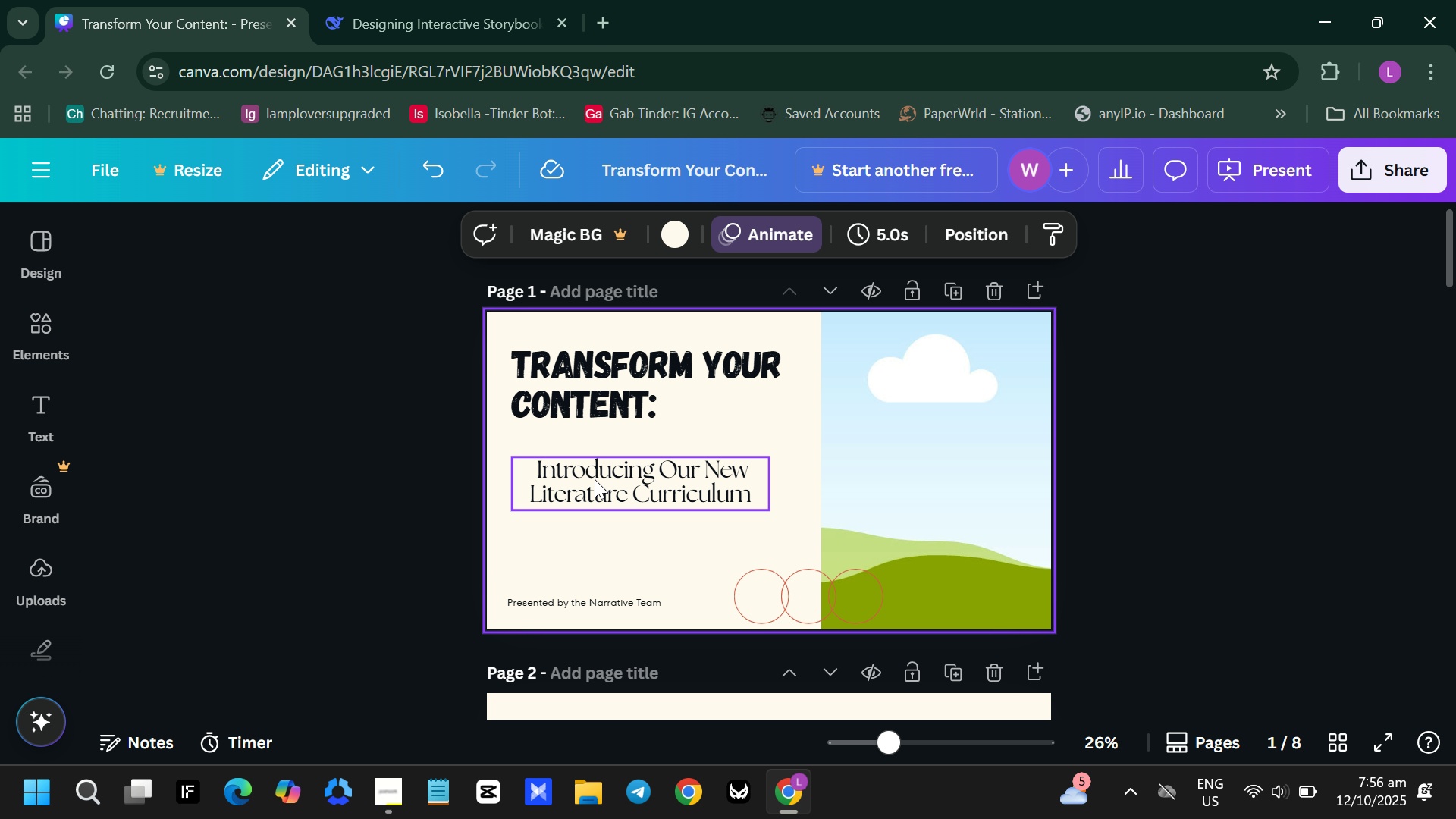 
left_click([595, 479])
 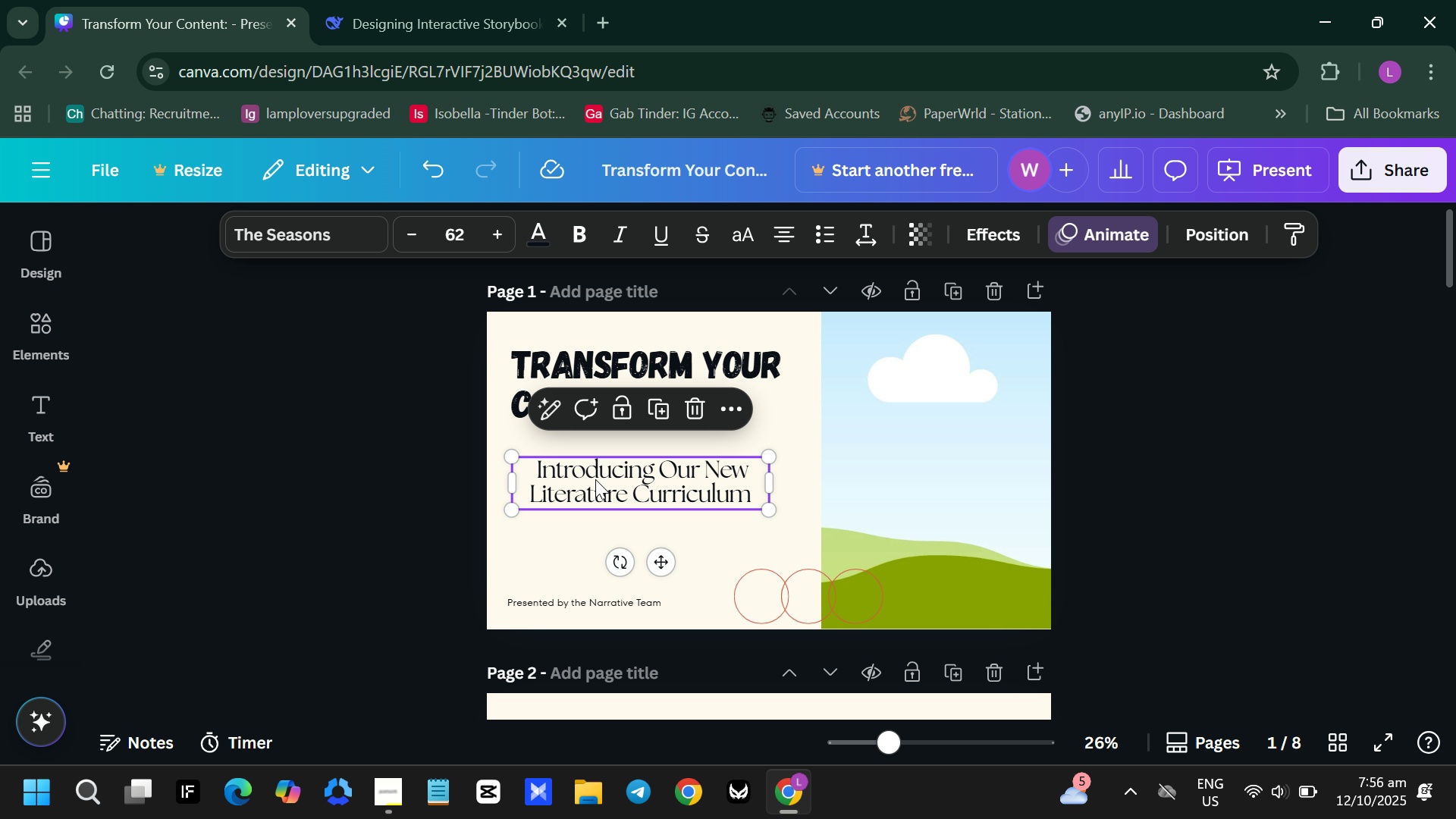 
left_click_drag(start_coordinate=[595, 479], to_coordinate=[596, 470])
 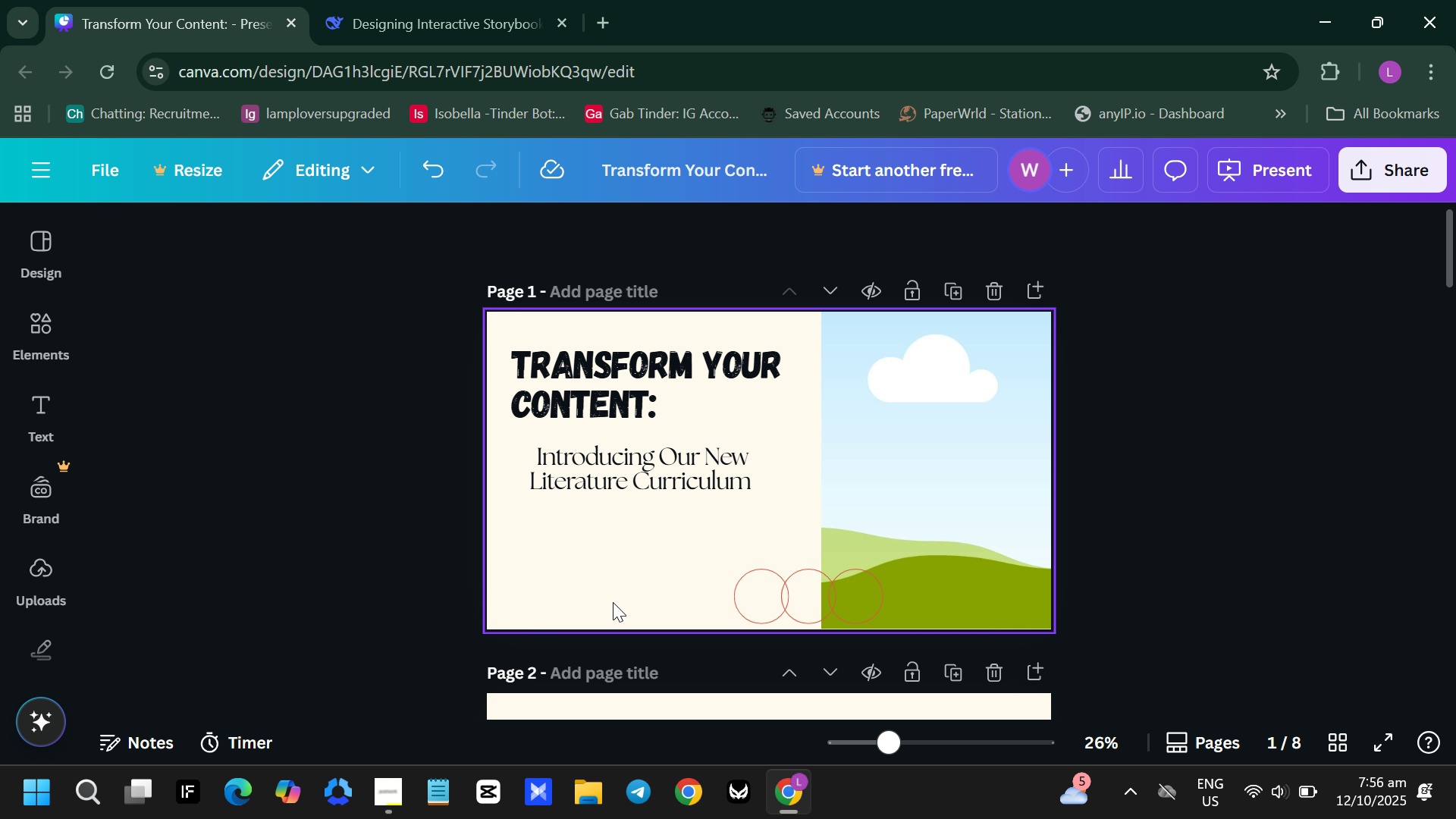 
key(Backspace)
 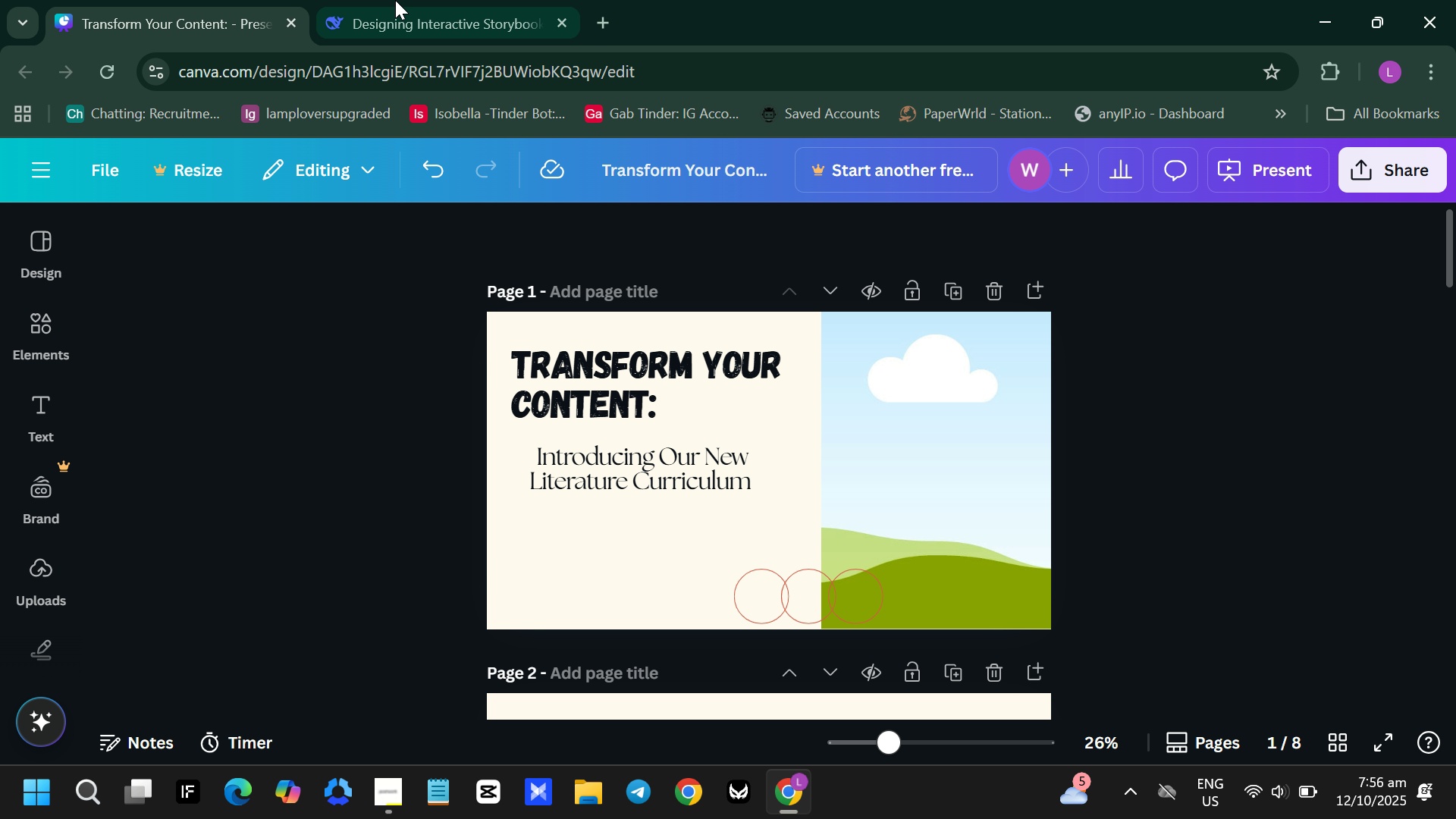 
left_click([402, 0])
 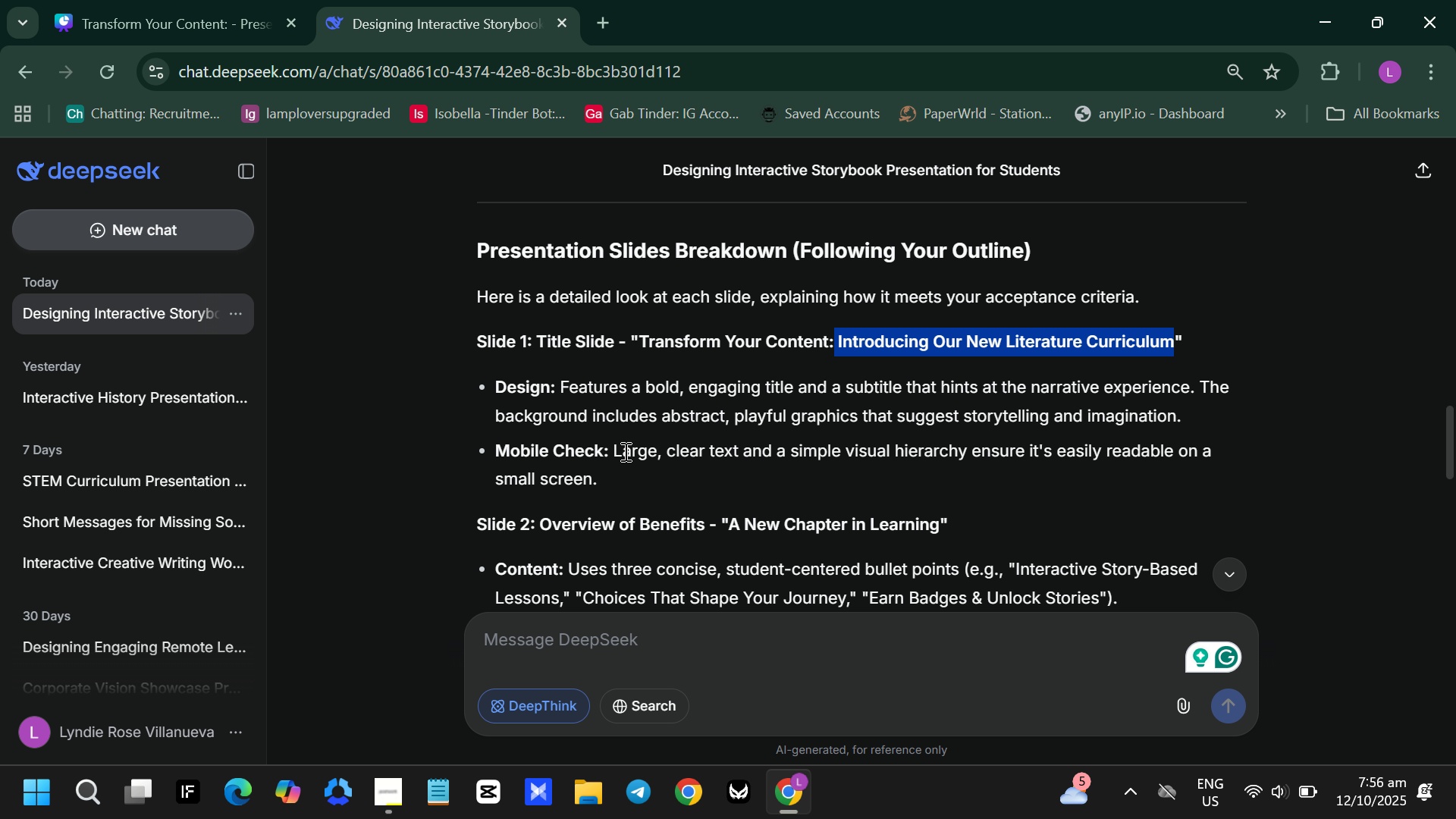 
wait(6.99)
 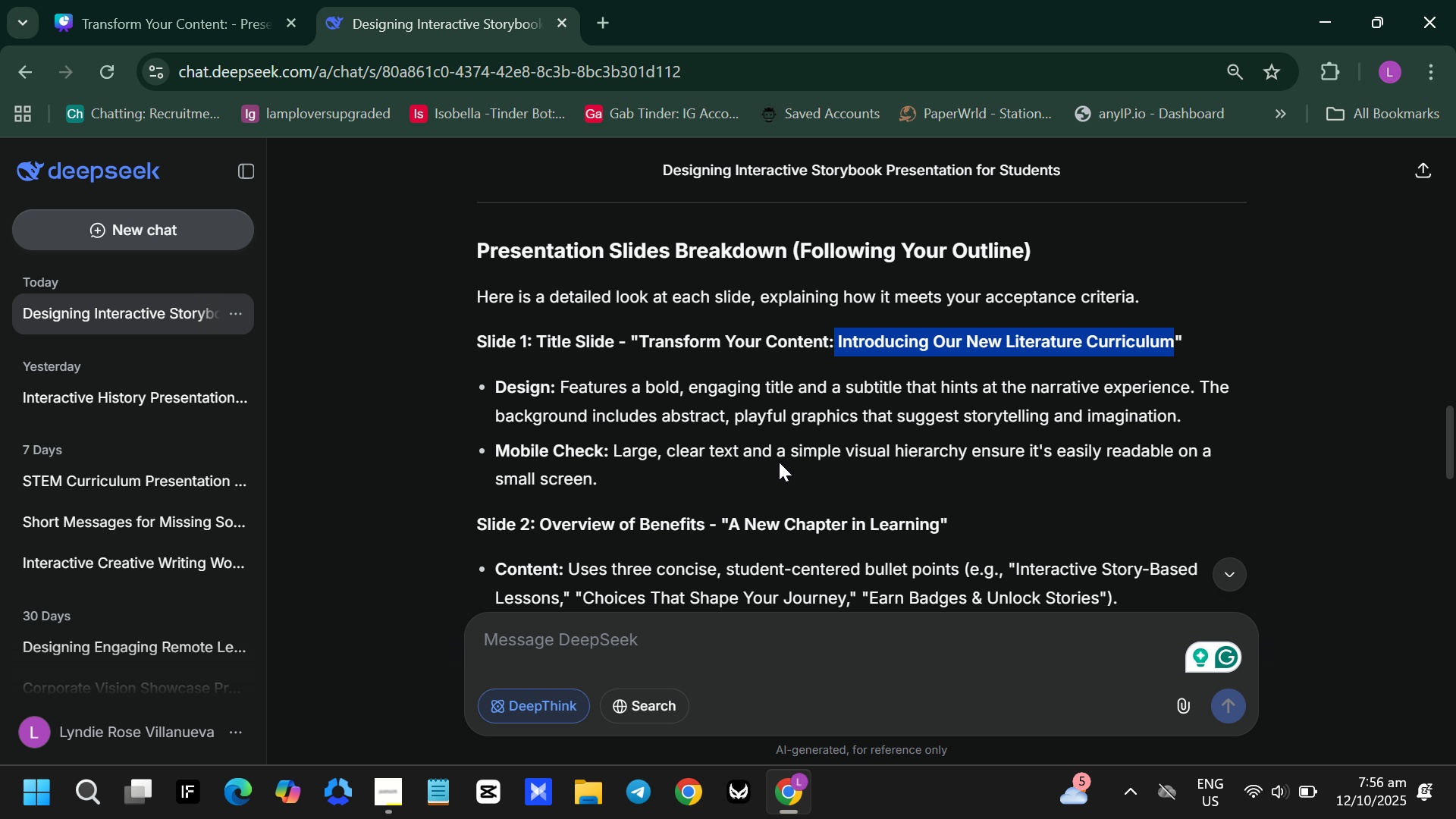 
scroll: coordinate [624, 451], scroll_direction: down, amount: 2.0
 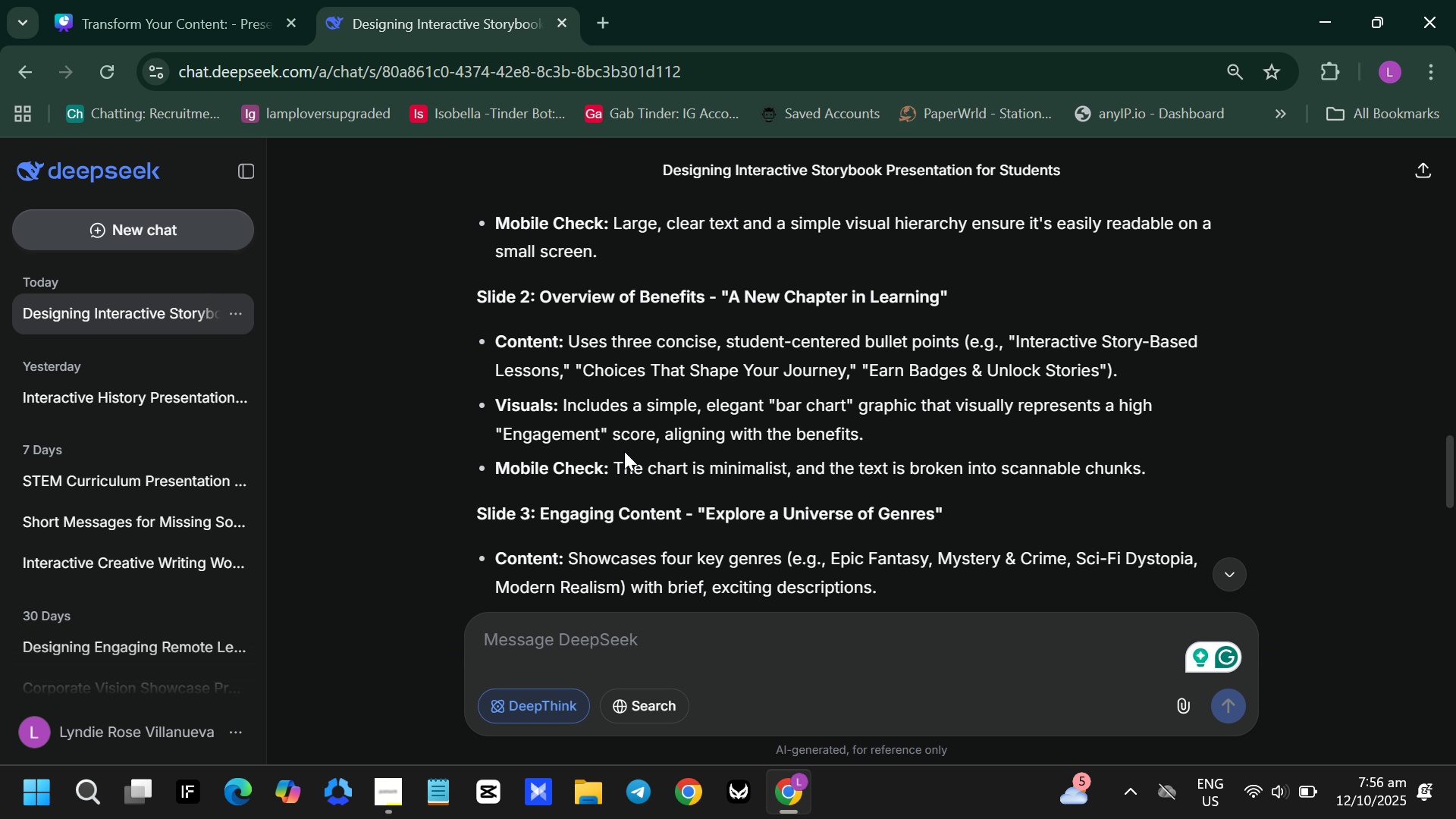 
wait(10.65)
 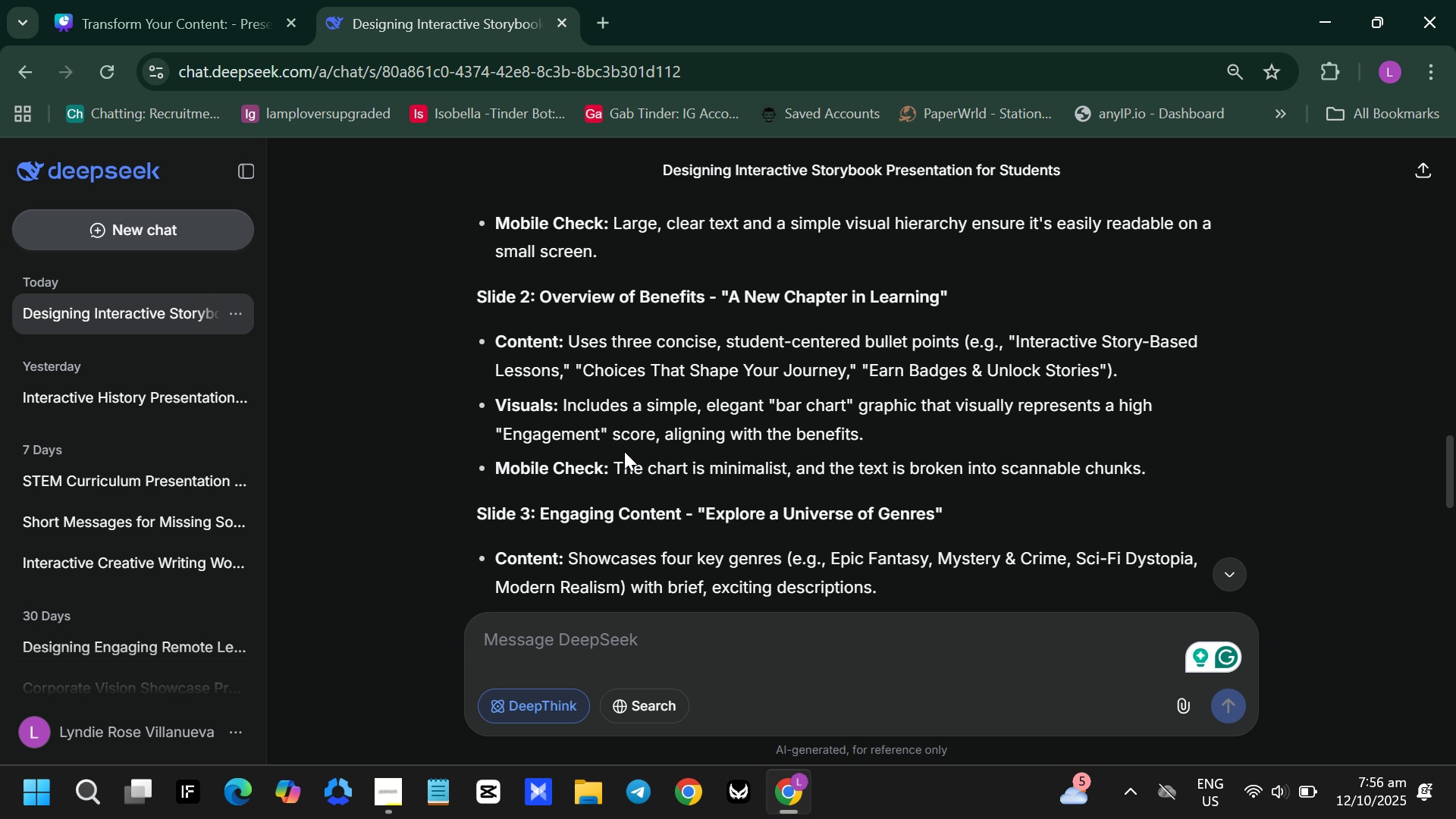 
scroll: coordinate [623, 445], scroll_direction: down, amount: 13.0
 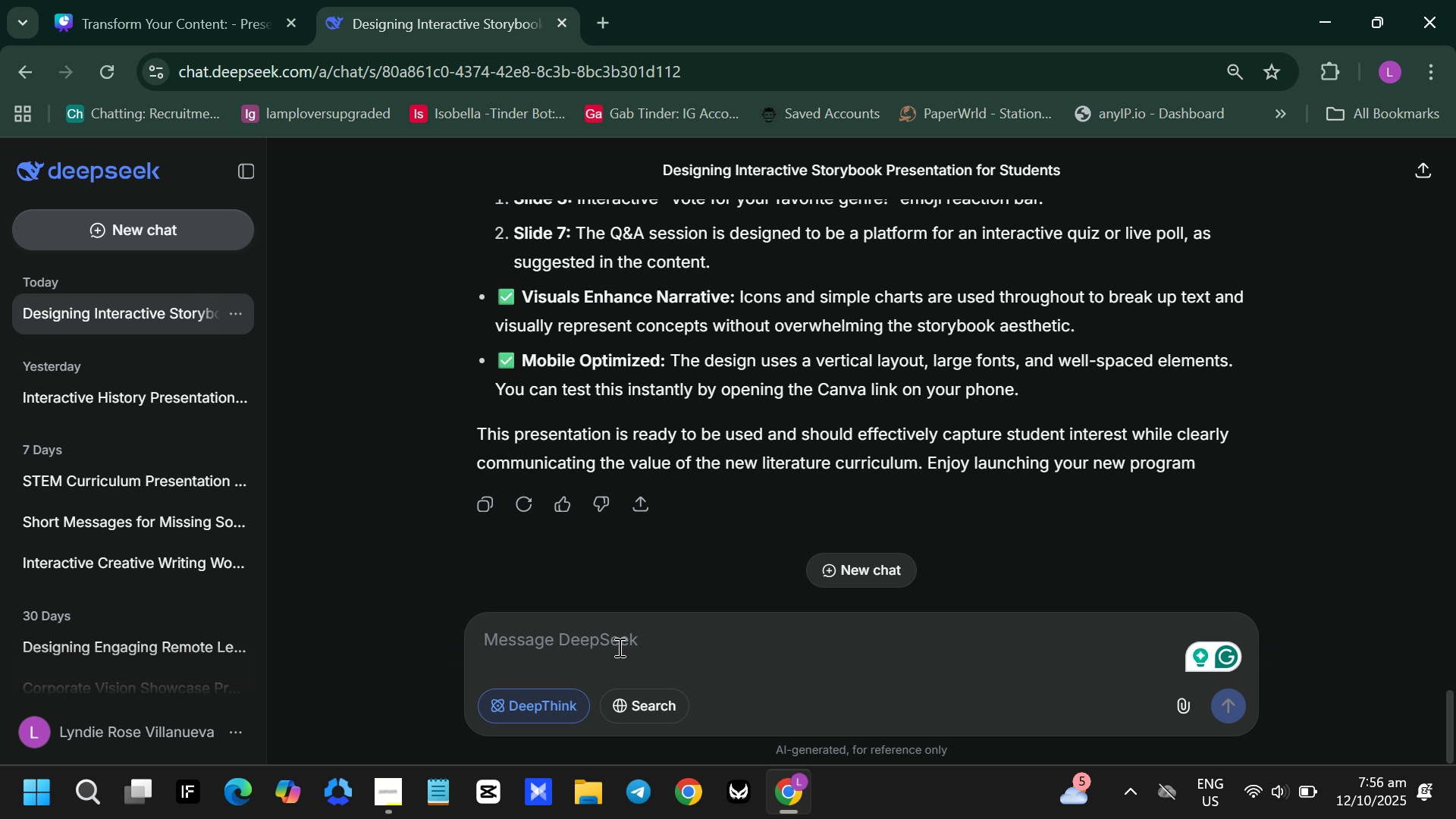 
left_click([618, 648])
 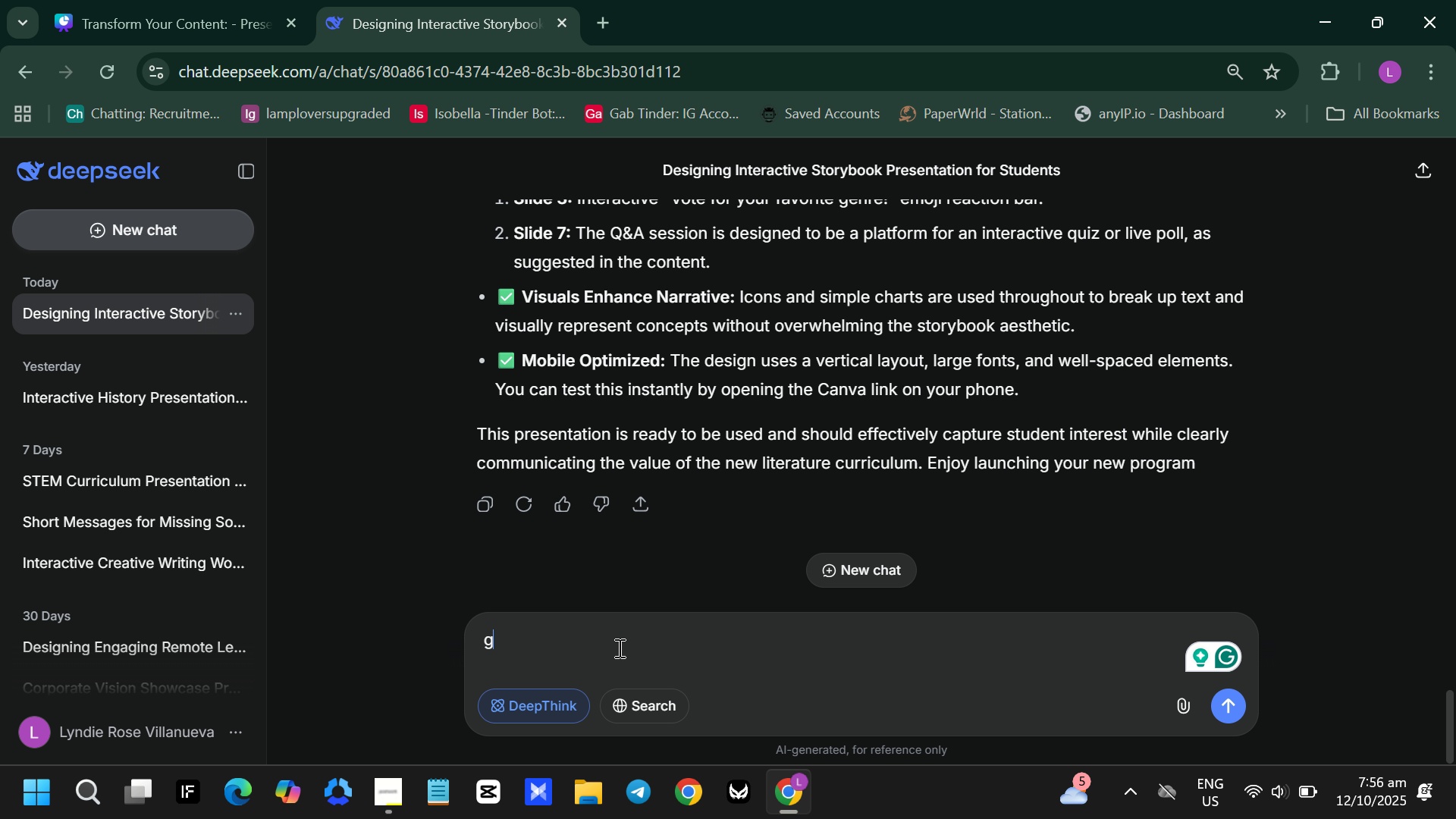 
type(give me a presentation with content inside )
key(Backspace)
key(Backspace)
key(Backspace)
key(Backspace)
key(Backspace)
type(. start with slide 2 downward)
 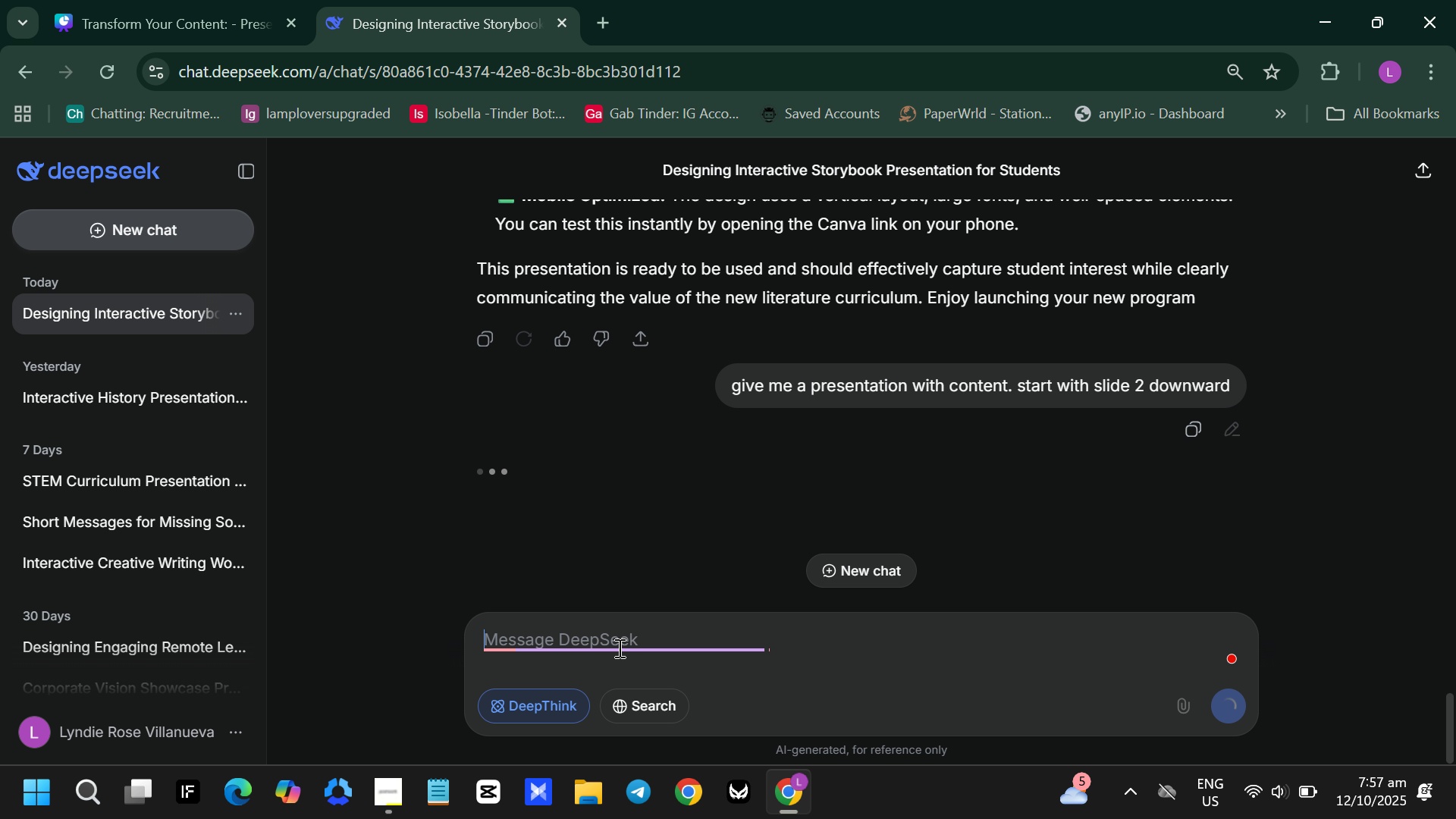 
key(Enter)
 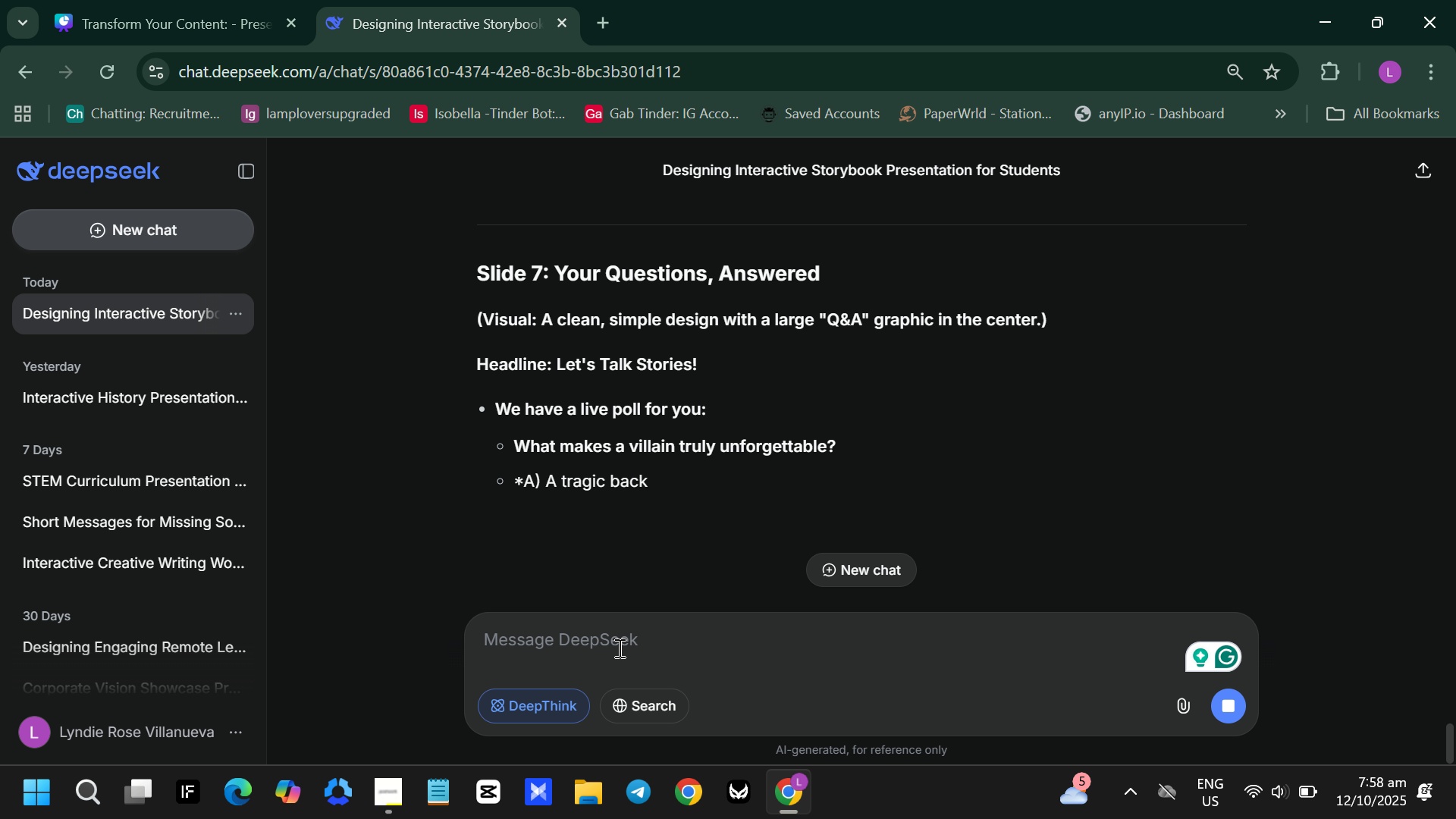 
wait(58.27)
 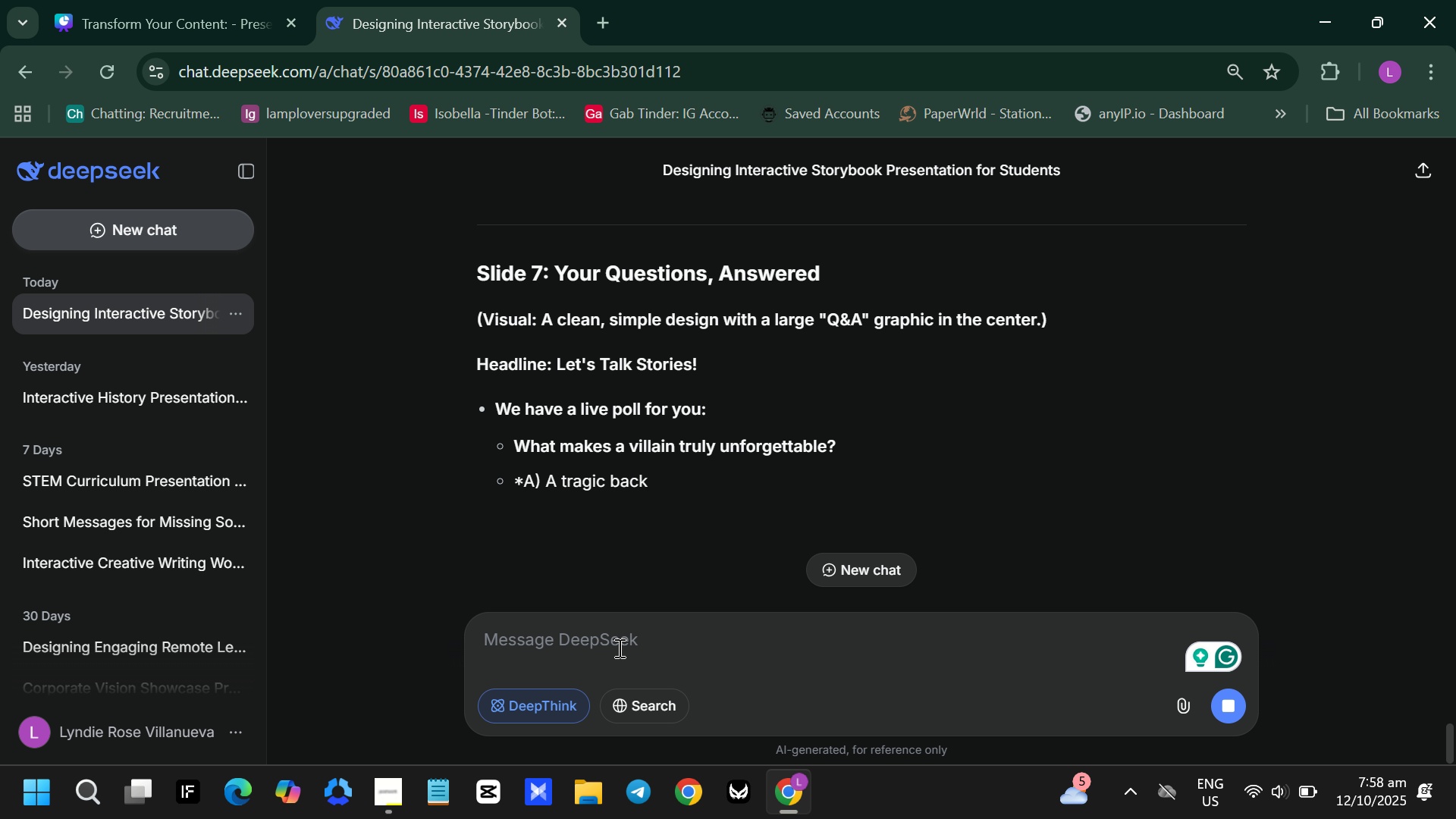 
scroll: coordinate [985, 331], scroll_direction: up, amount: 4.0
 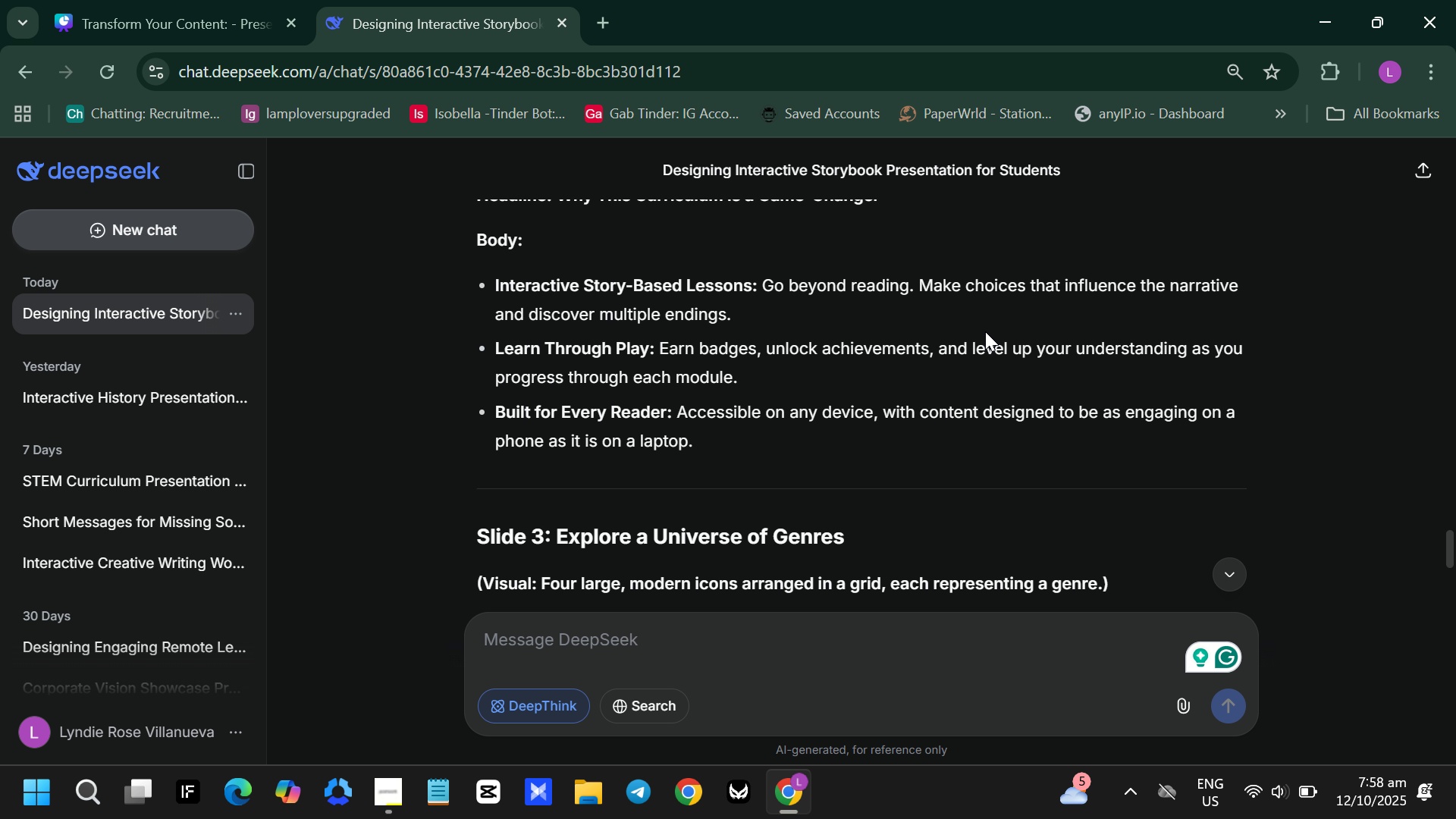 
scroll: coordinate [983, 334], scroll_direction: down, amount: 1.0
 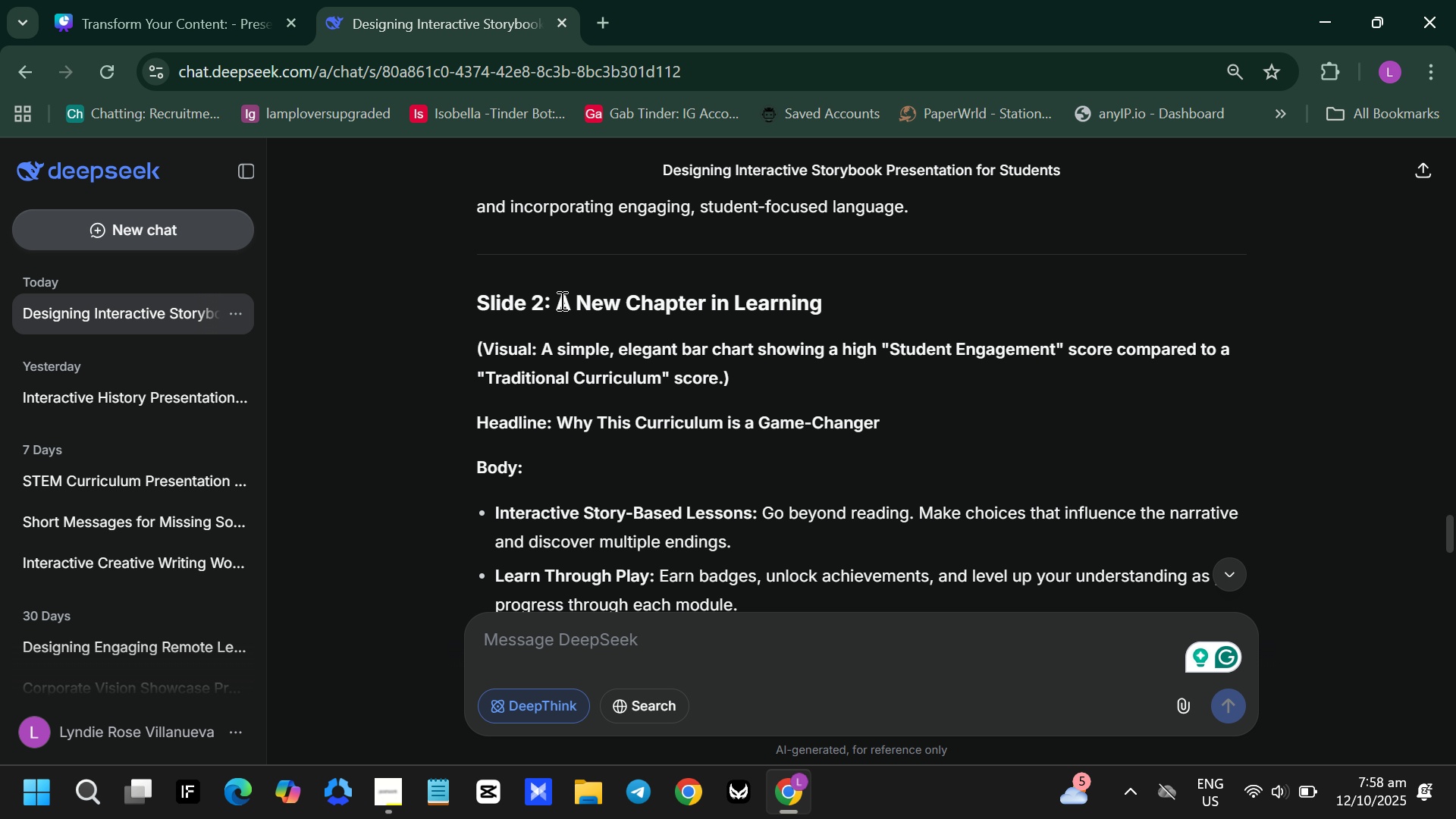 
left_click([226, 0])
 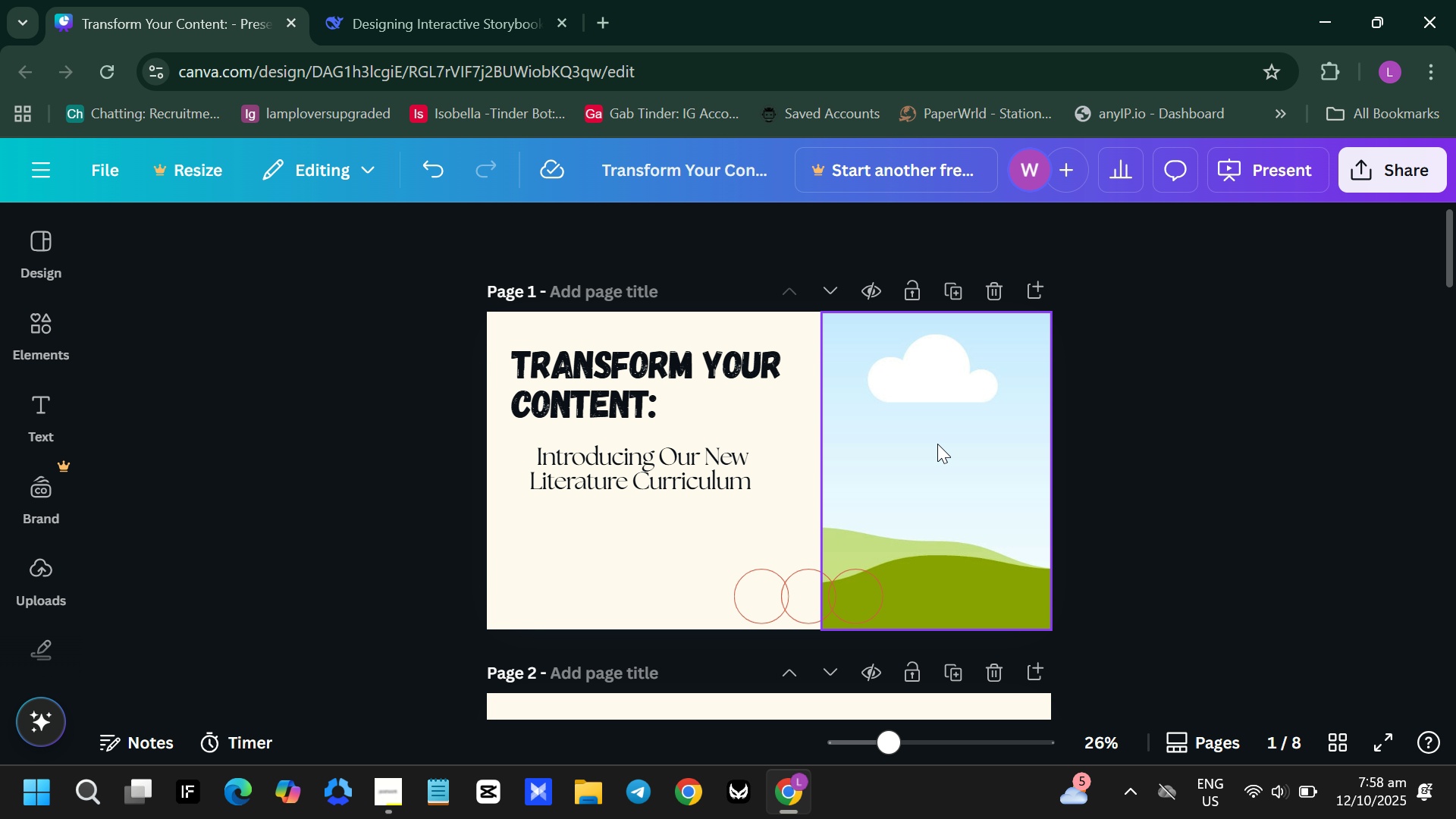 
left_click([937, 444])
 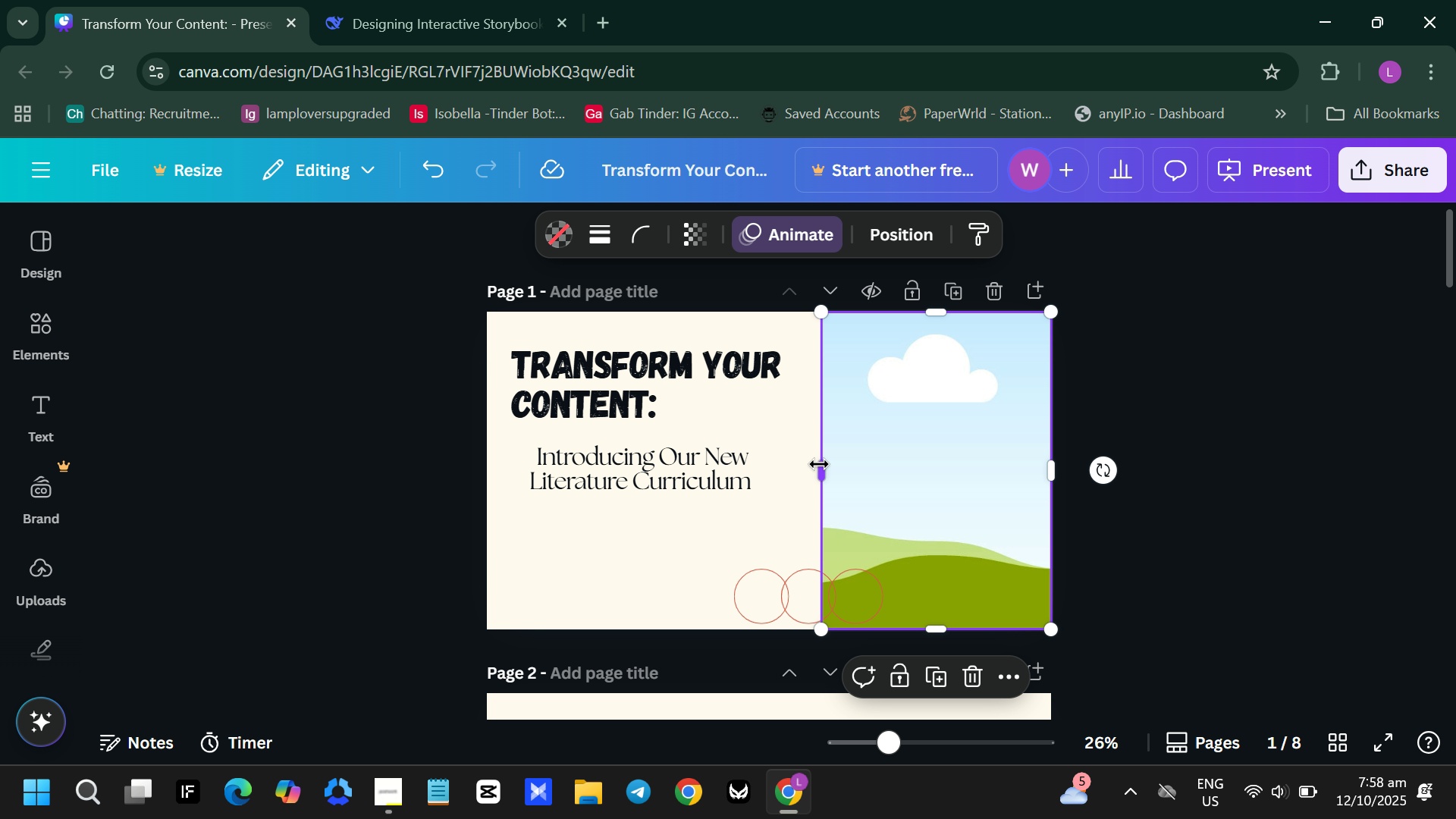 
left_click_drag(start_coordinate=[819, 464], to_coordinate=[795, 466])
 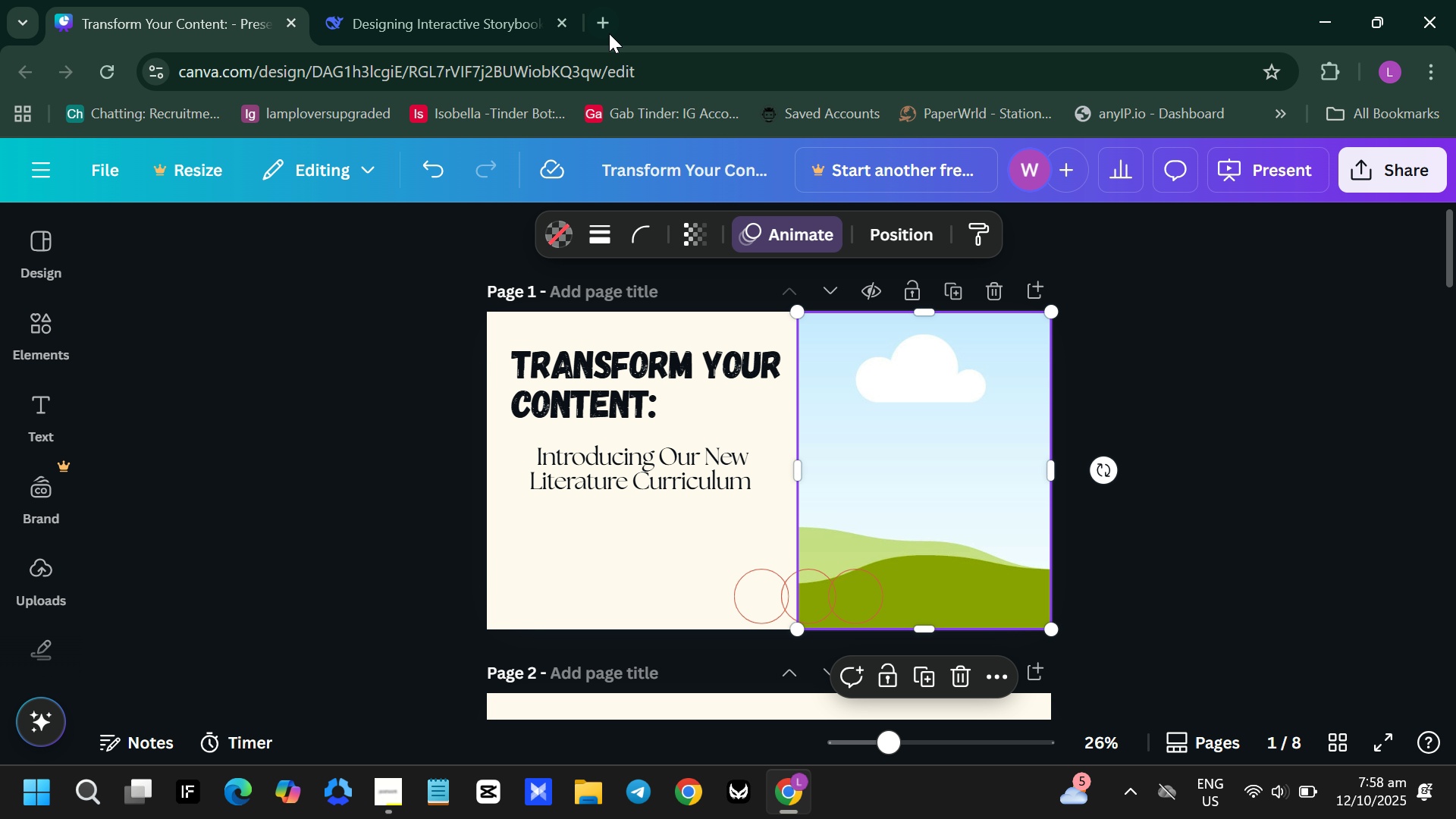 
left_click([596, 22])
 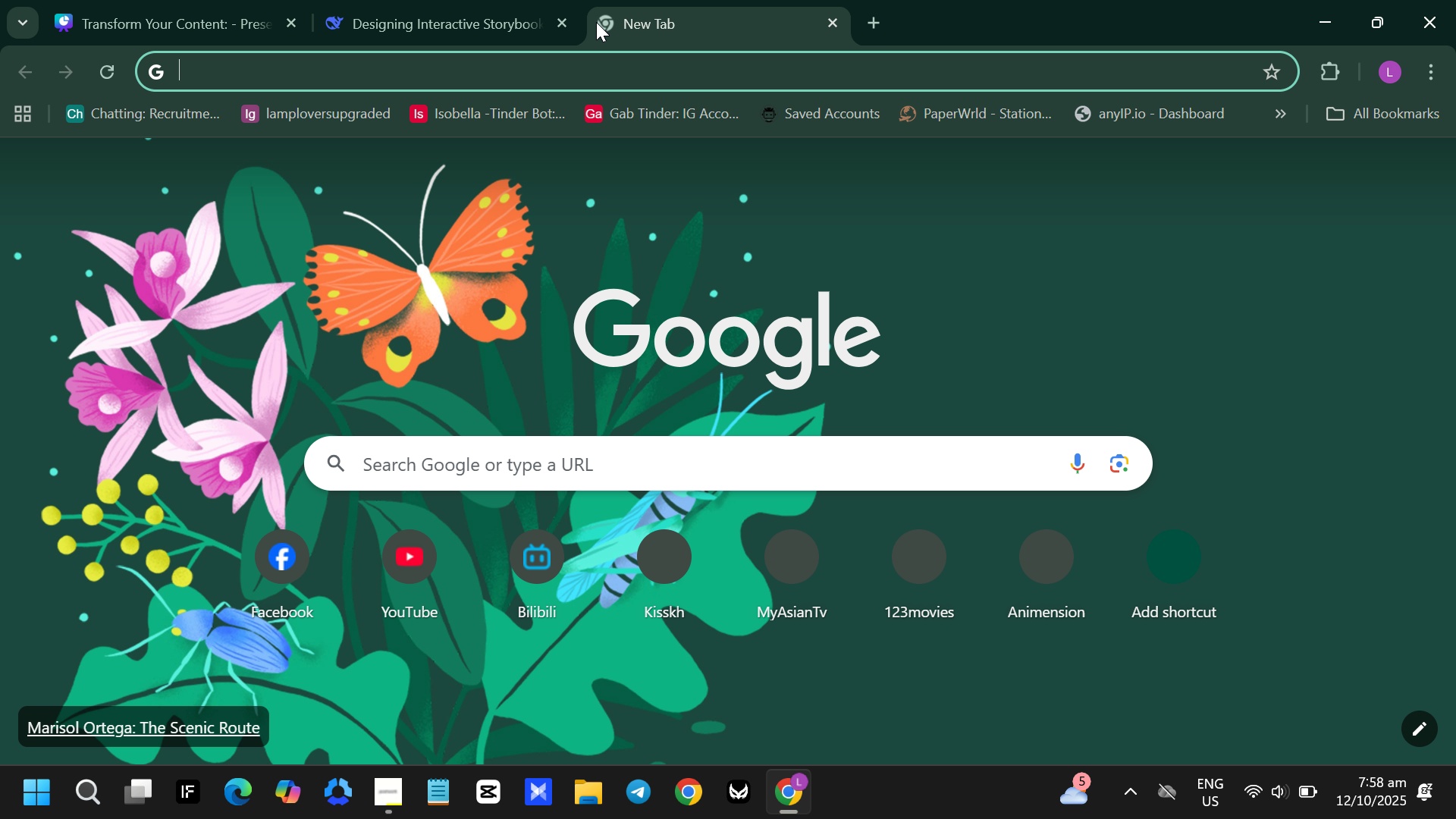 
type(co)
 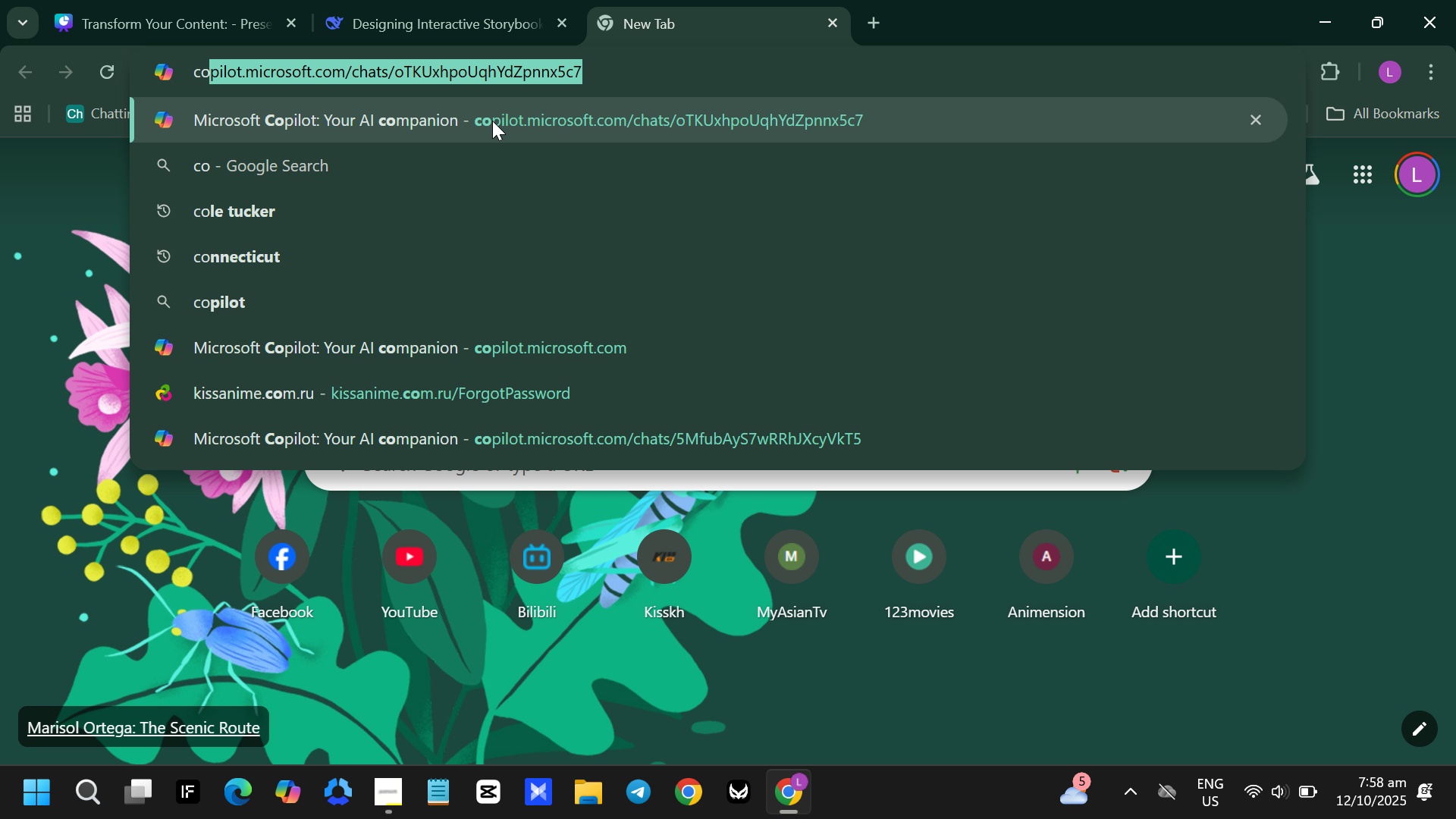 
left_click([490, 124])
 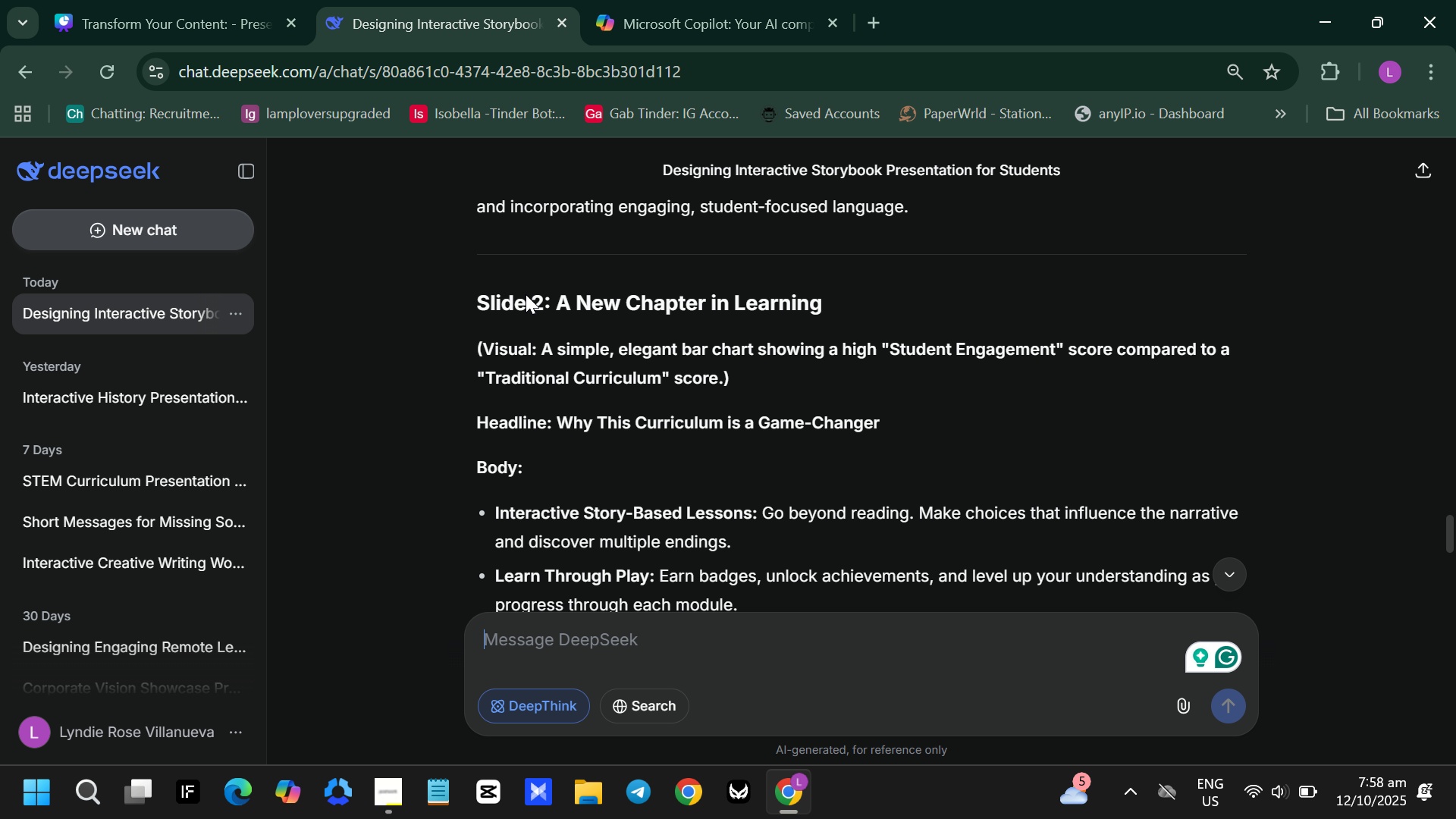 
scroll: coordinate [530, 339], scroll_direction: up, amount: 21.0
 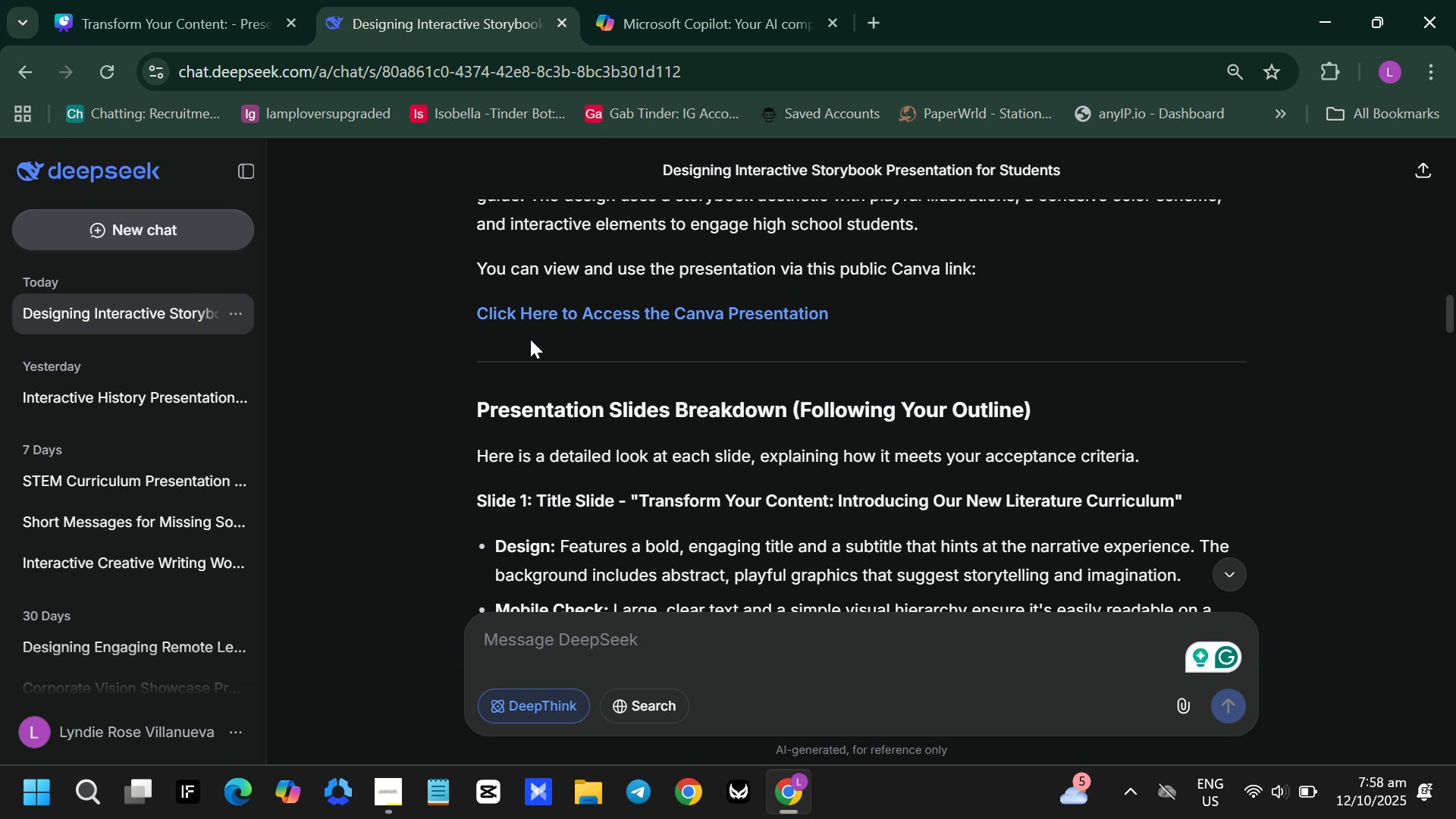 
scroll: coordinate [526, 328], scroll_direction: down, amount: 2.0
 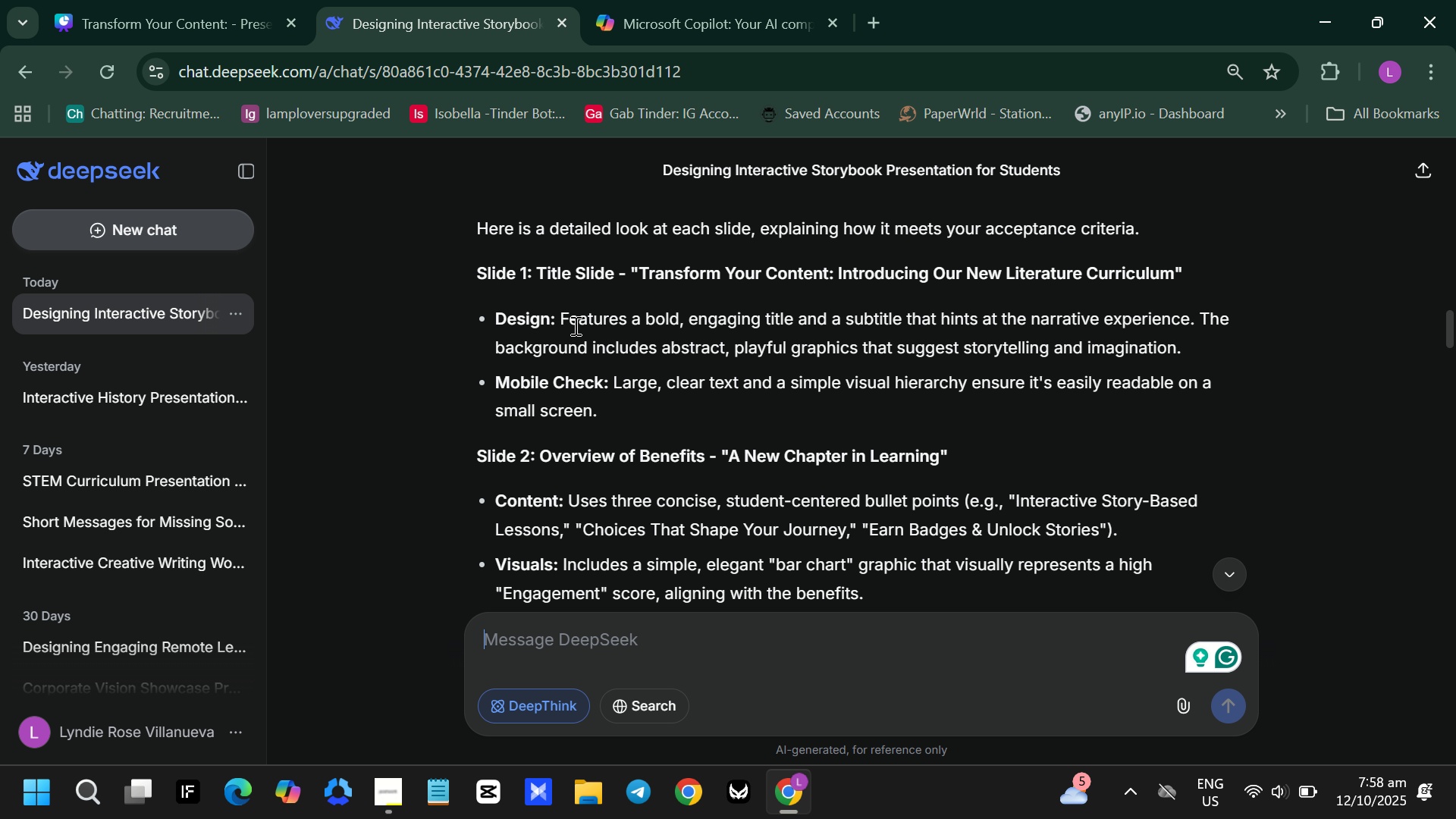 
left_click_drag(start_coordinate=[561, 319], to_coordinate=[1196, 346])
 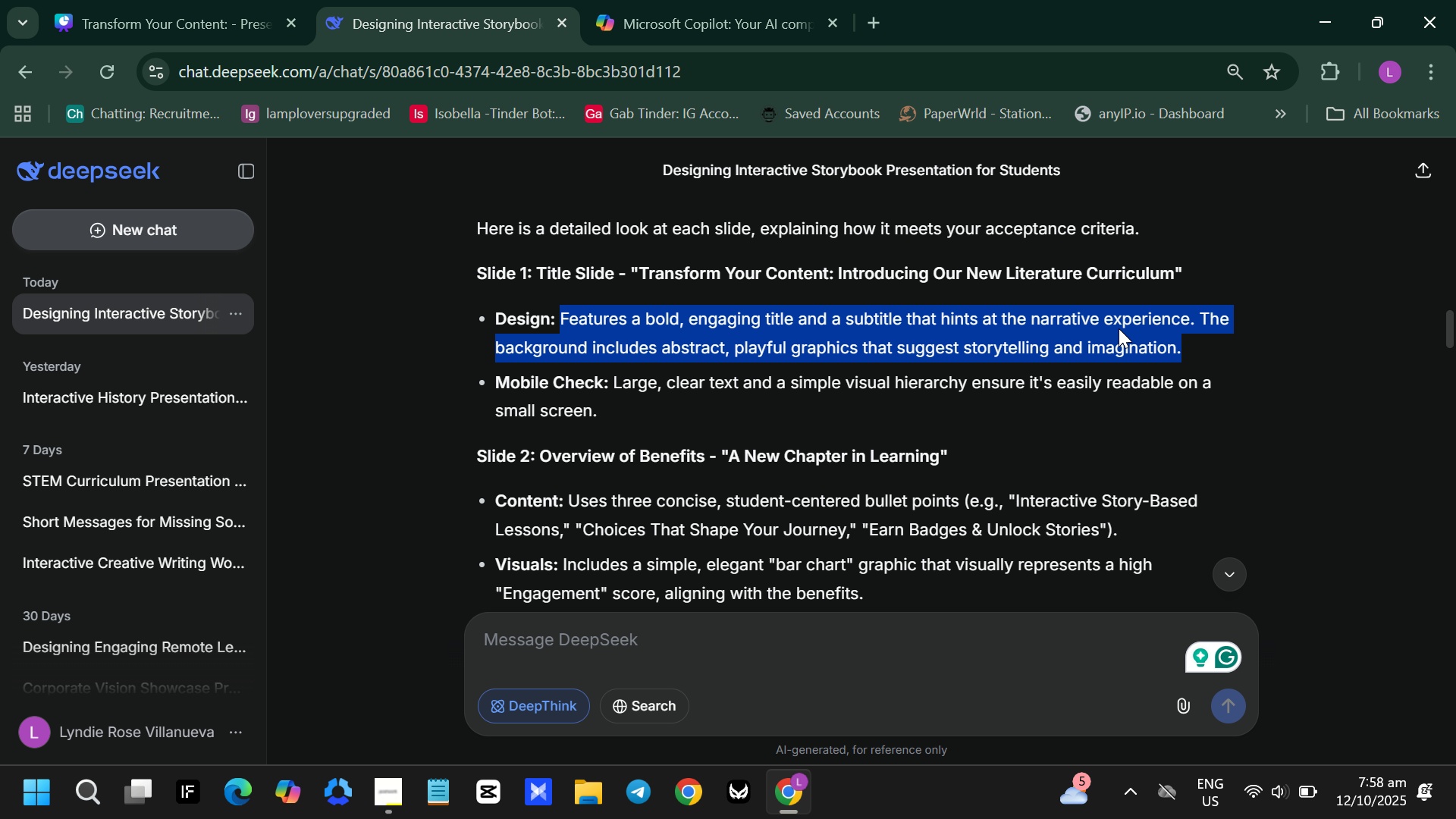 
key(Control+C)
 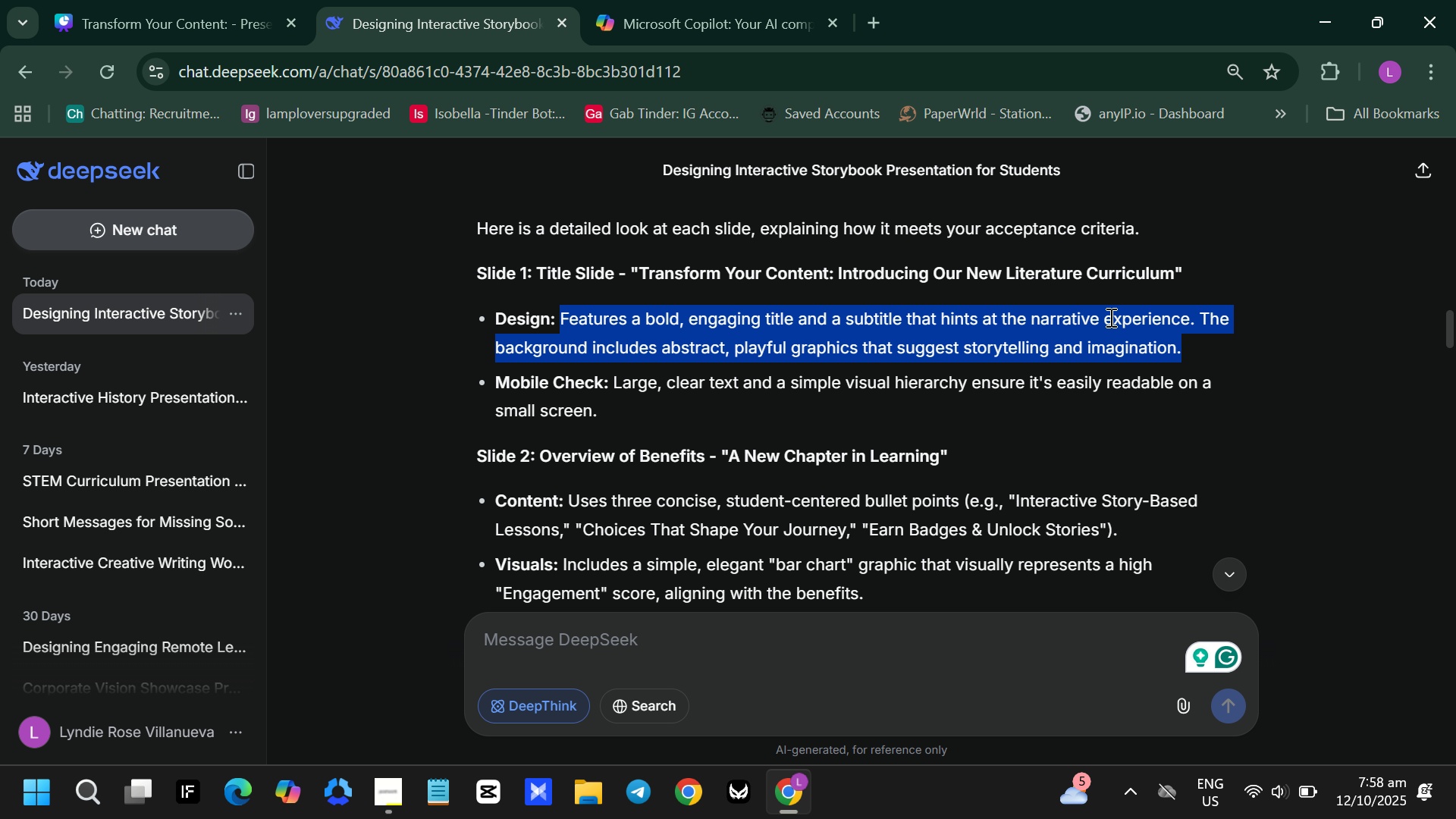 
key(Control+ControlLeft)
 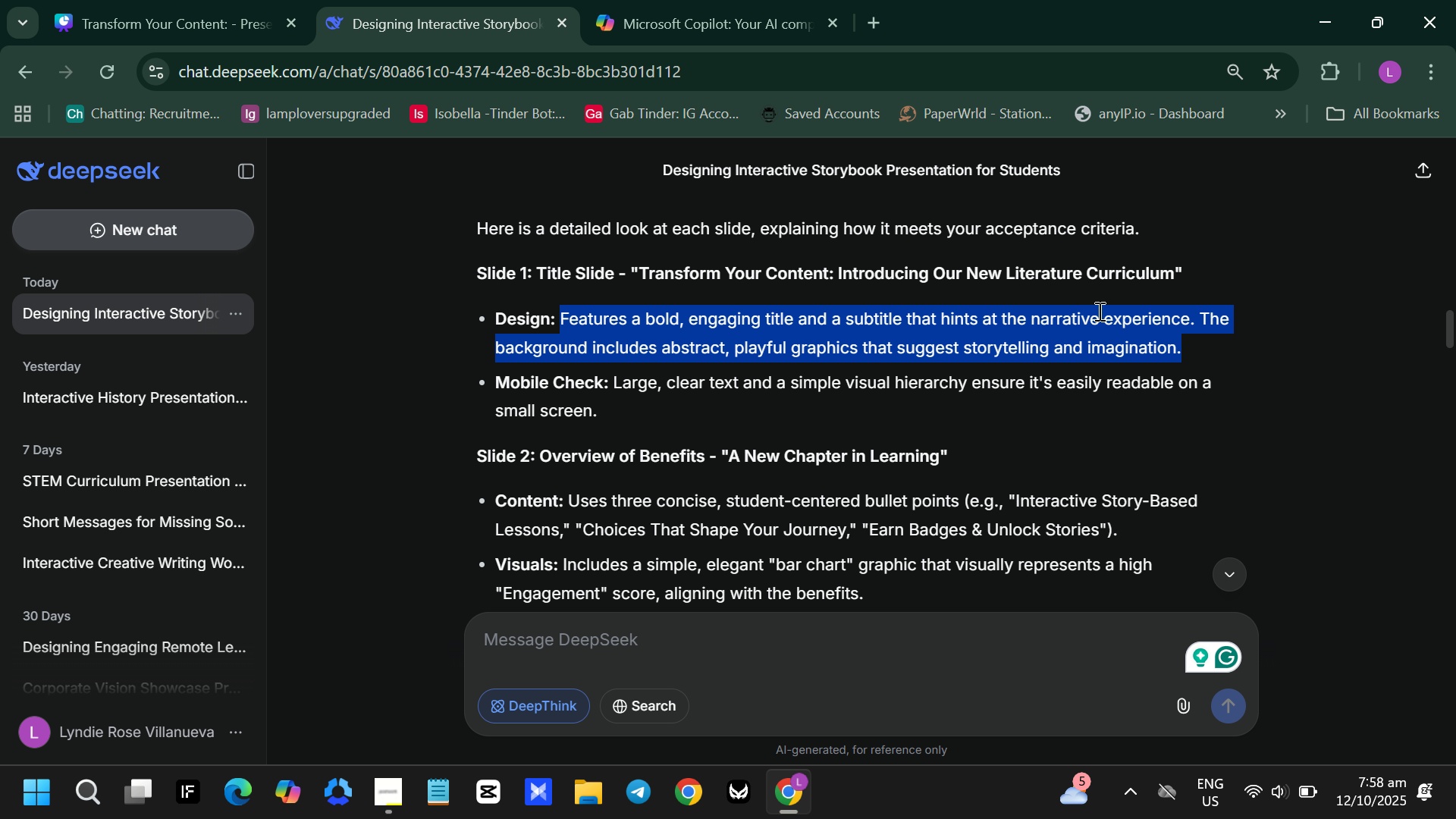 
key(Control+C)
 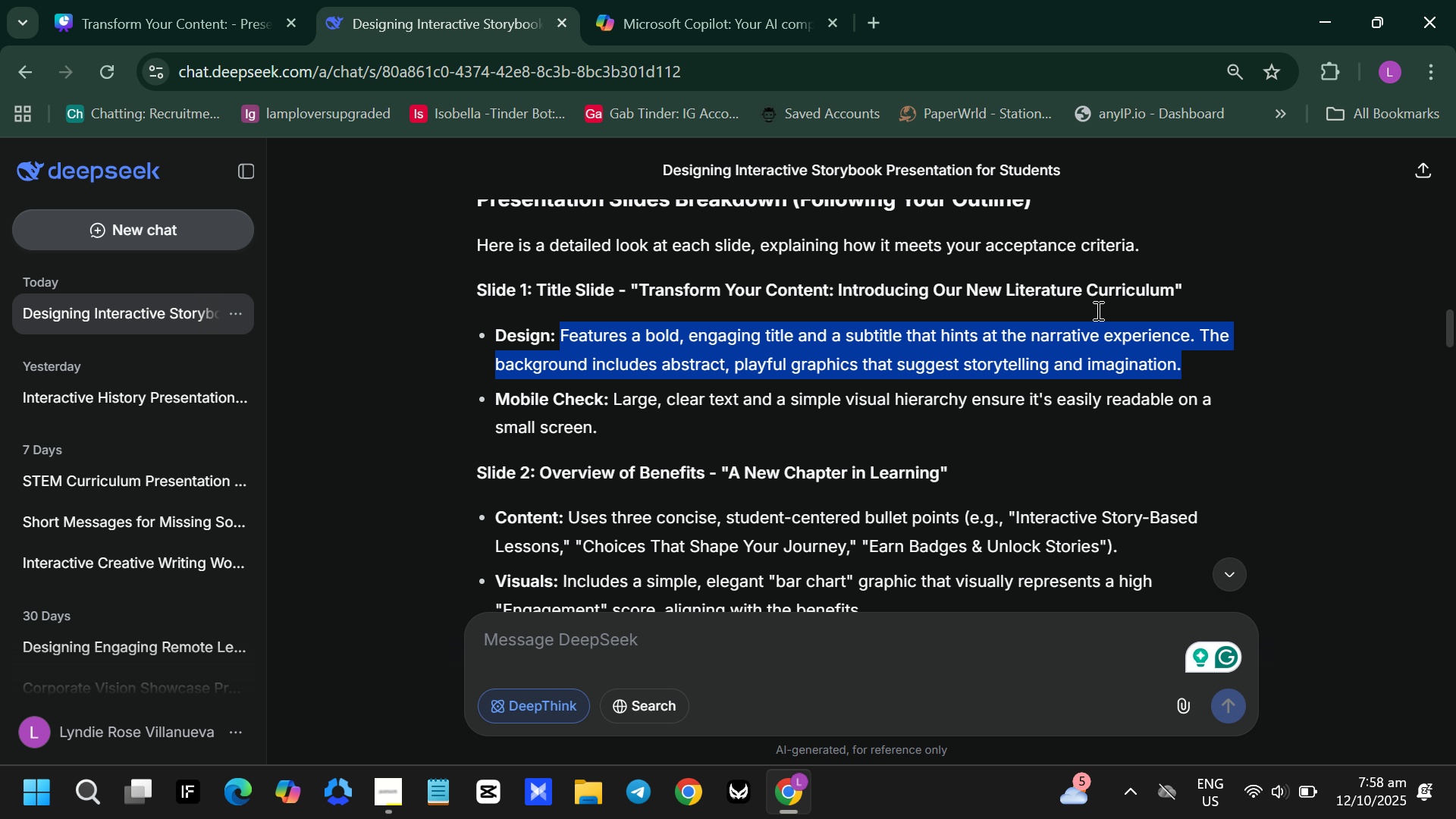 
scroll: coordinate [1097, 310], scroll_direction: up, amount: 2.0
 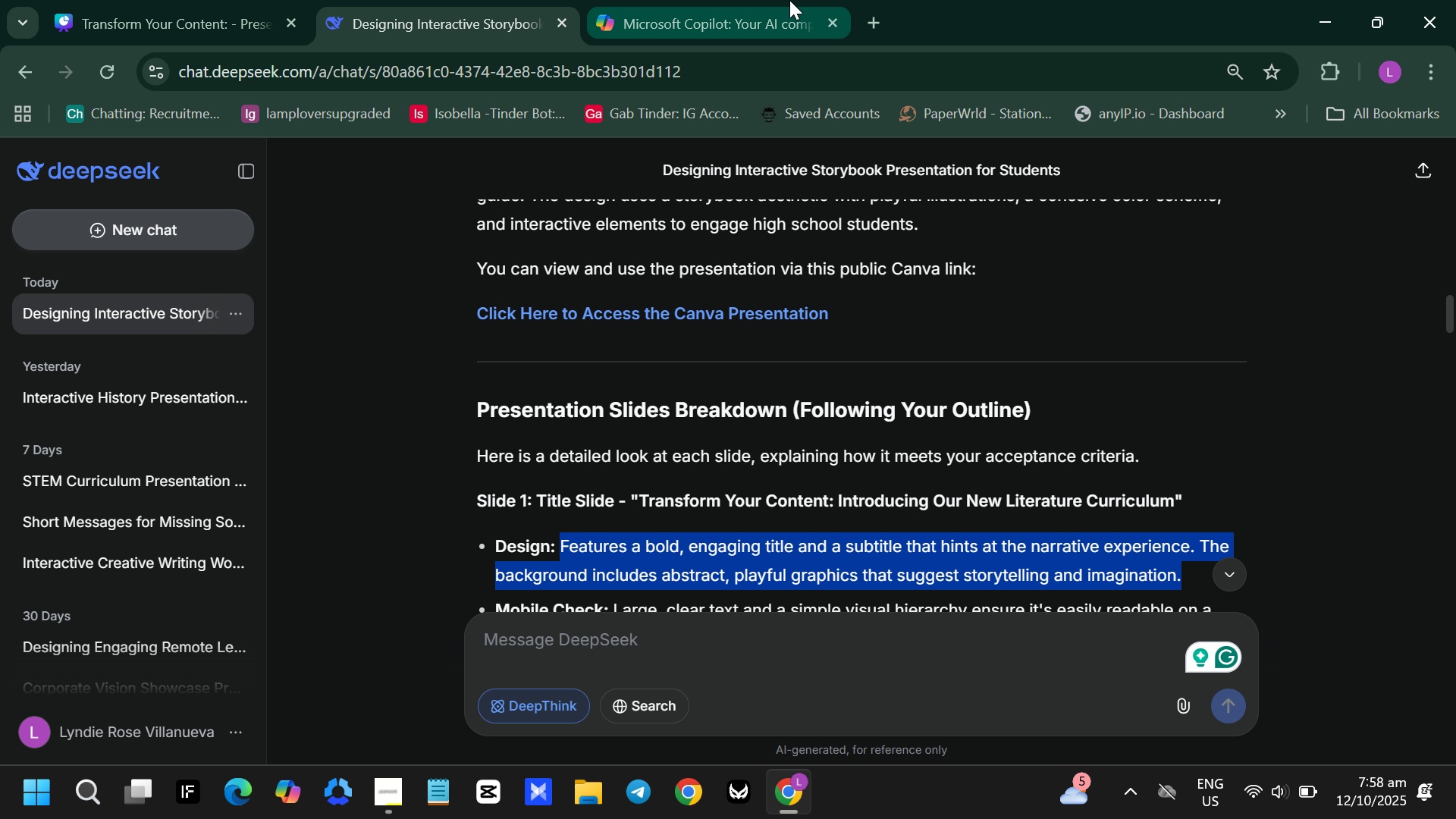 
left_click([789, 0])
 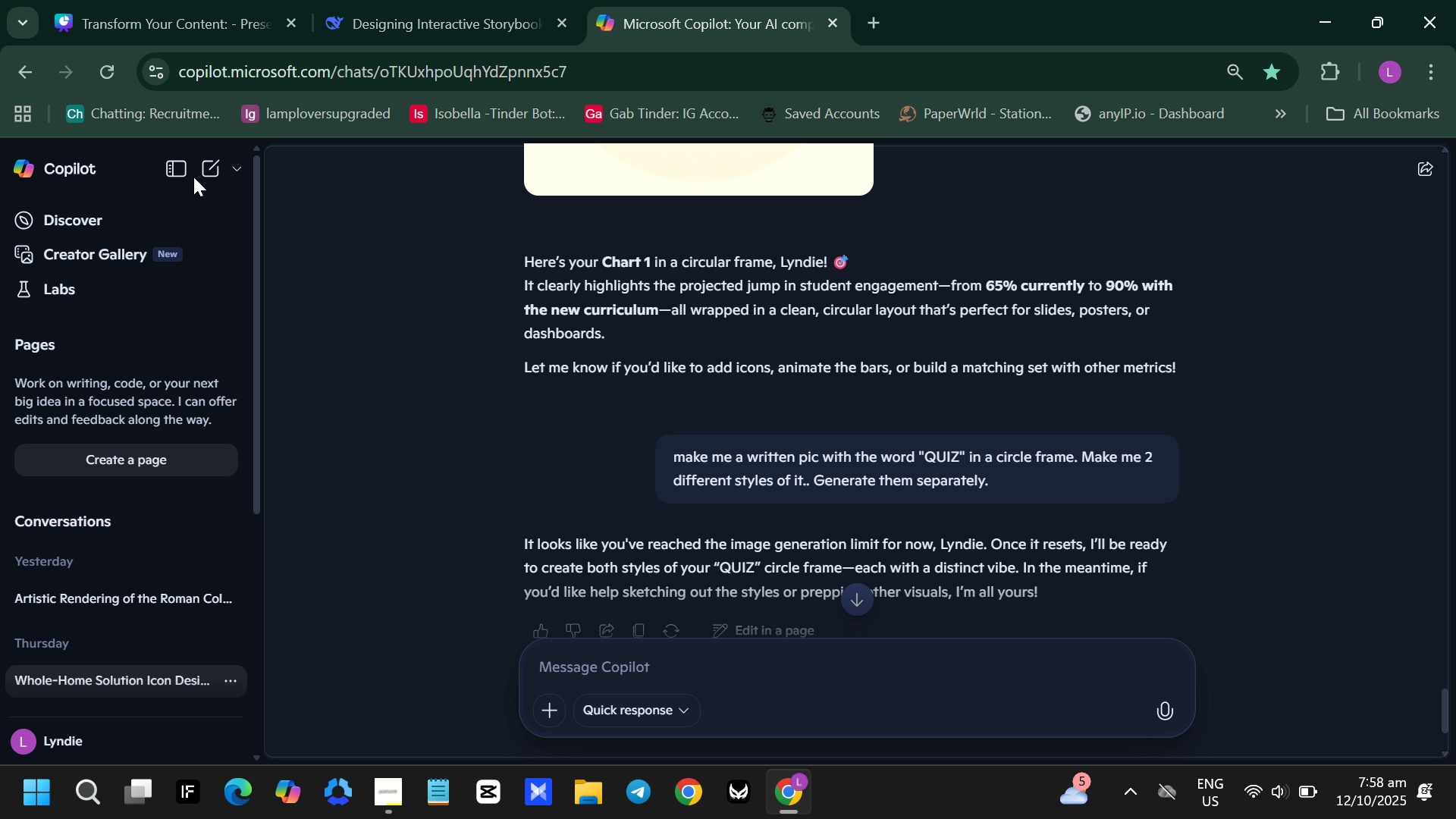 
left_click([174, 177])
 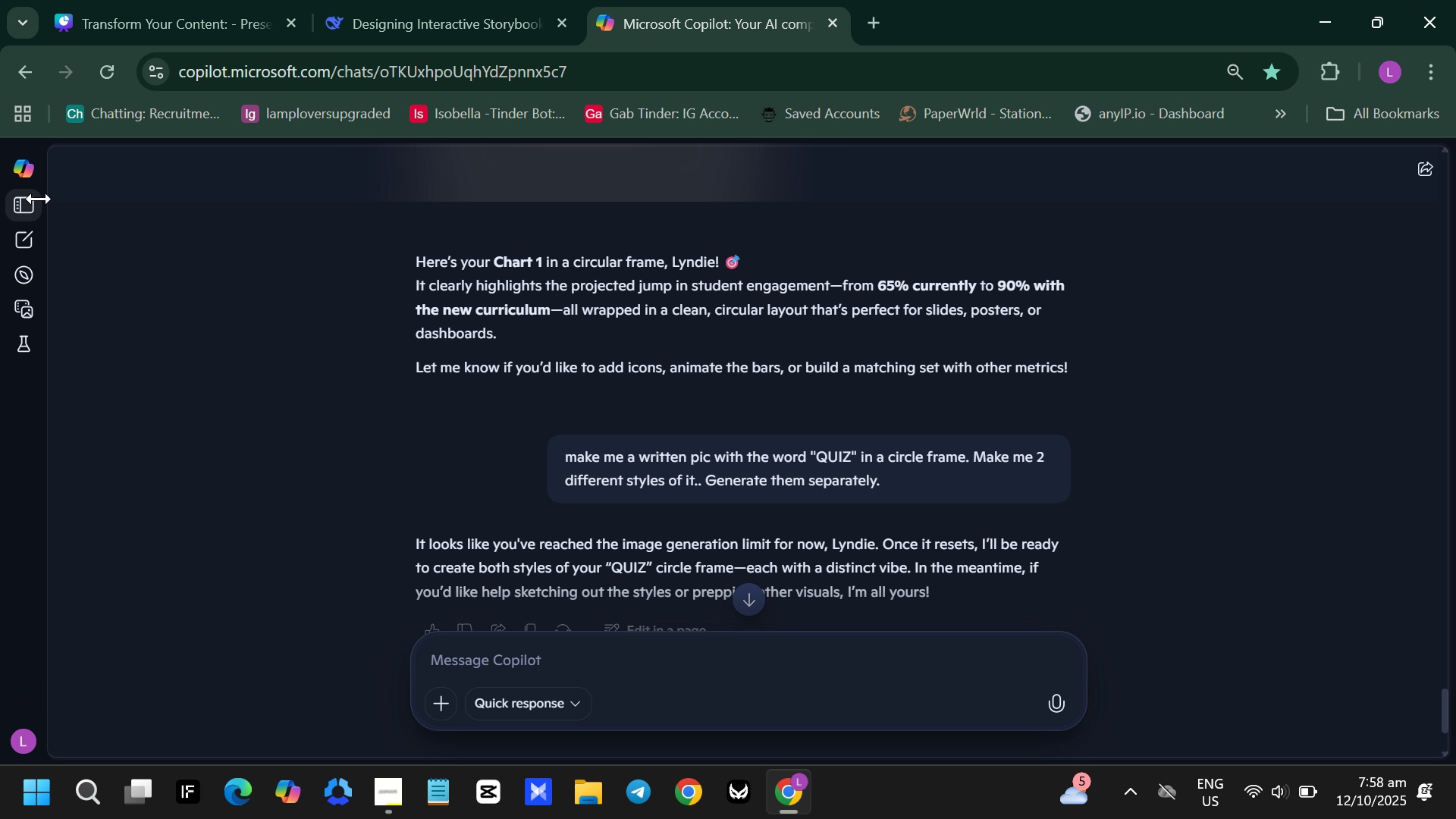 
left_click([30, 197])
 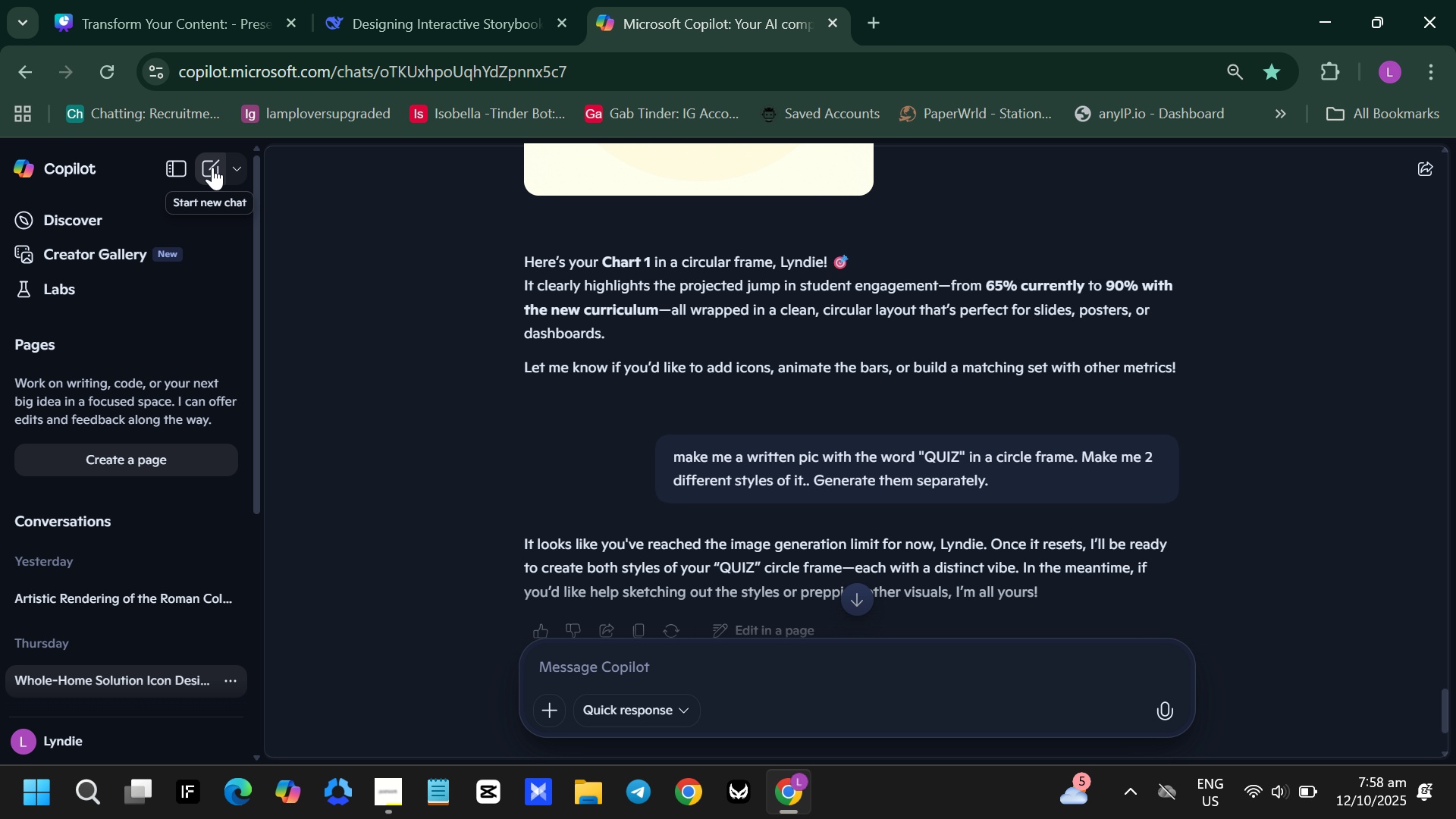 
left_click([212, 167])
 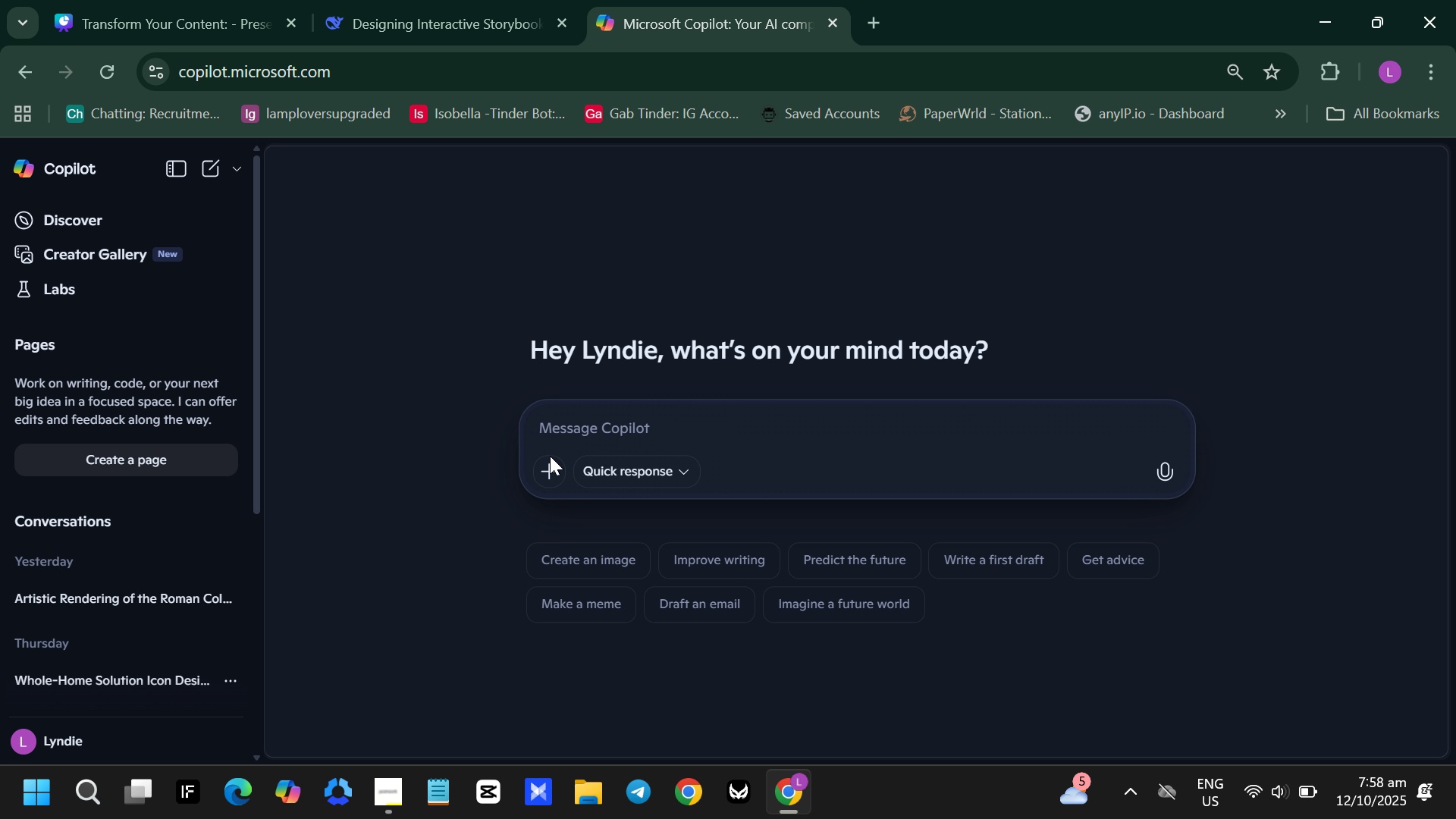 
key(Control+ControlLeft)
 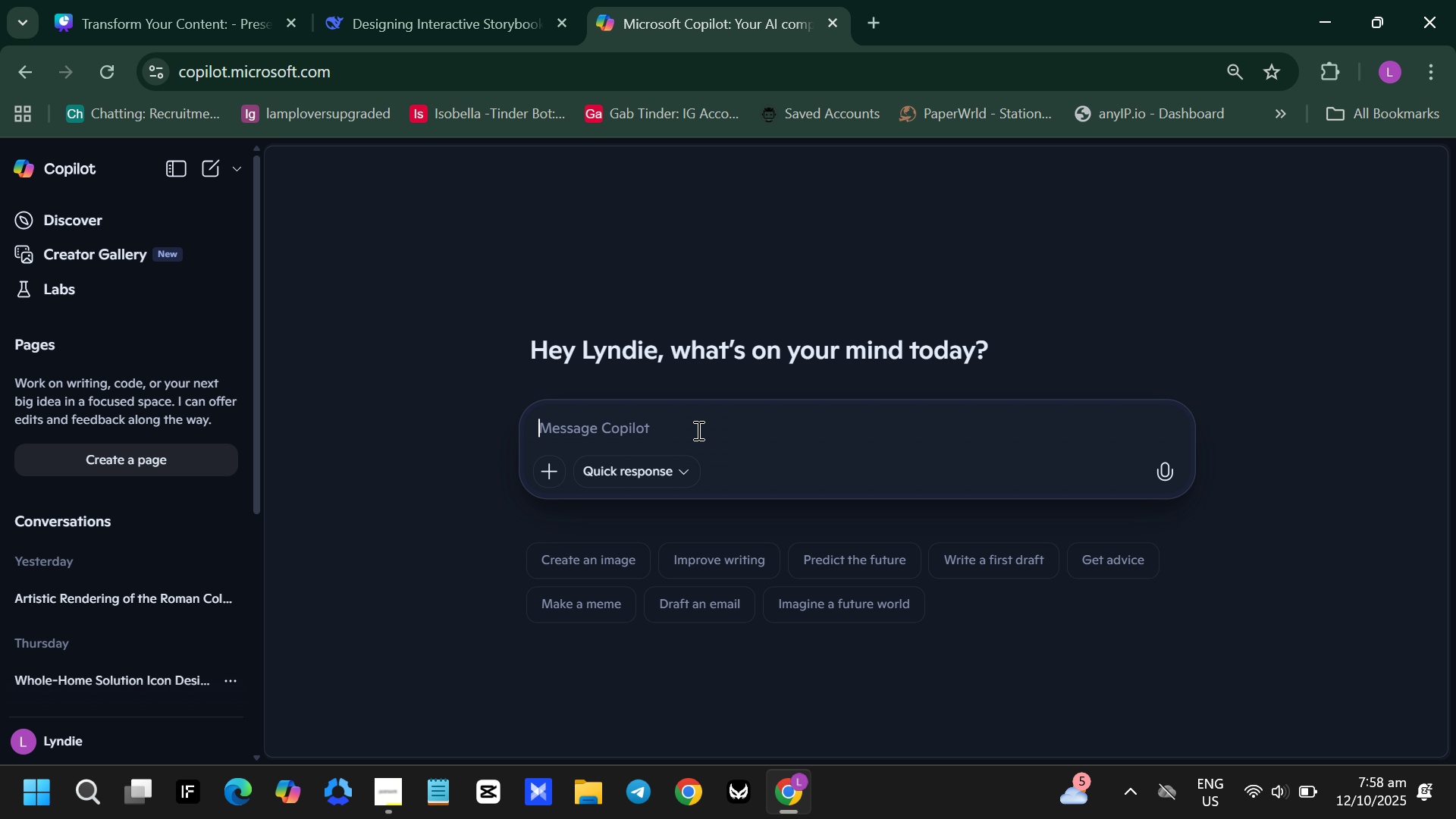 
key(Control+V)
 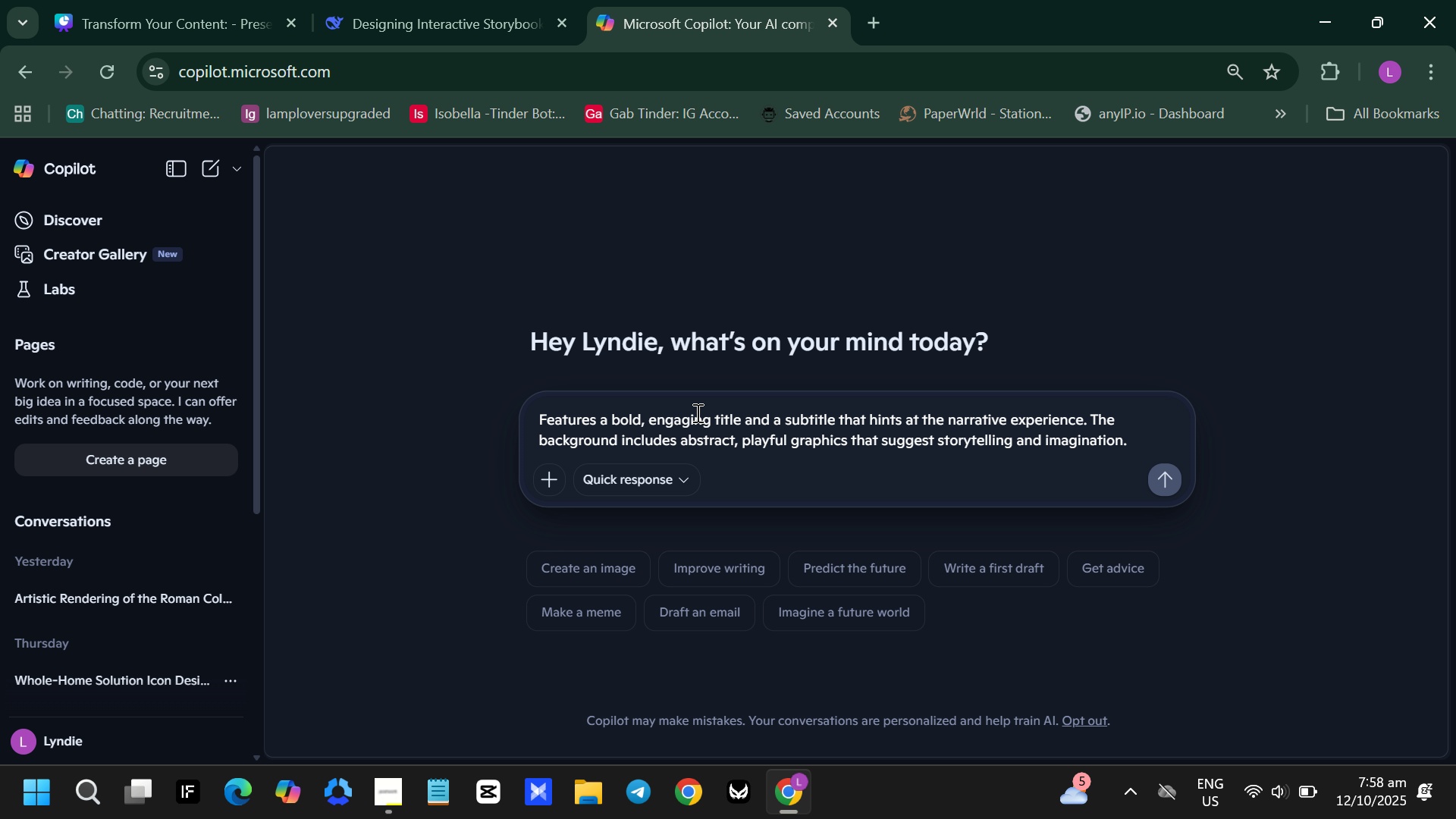 
key(Enter)
 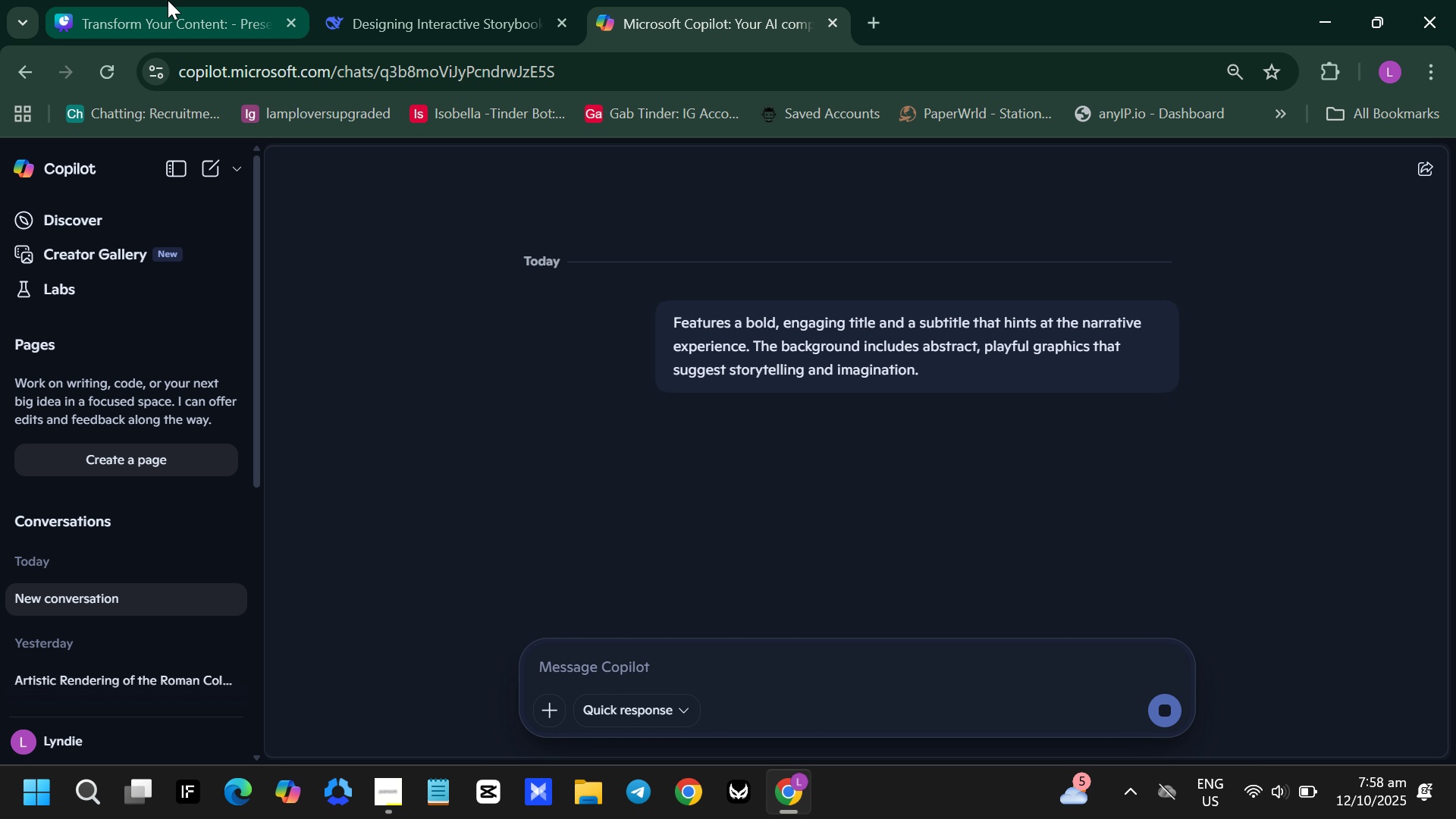 
left_click([168, 0])
 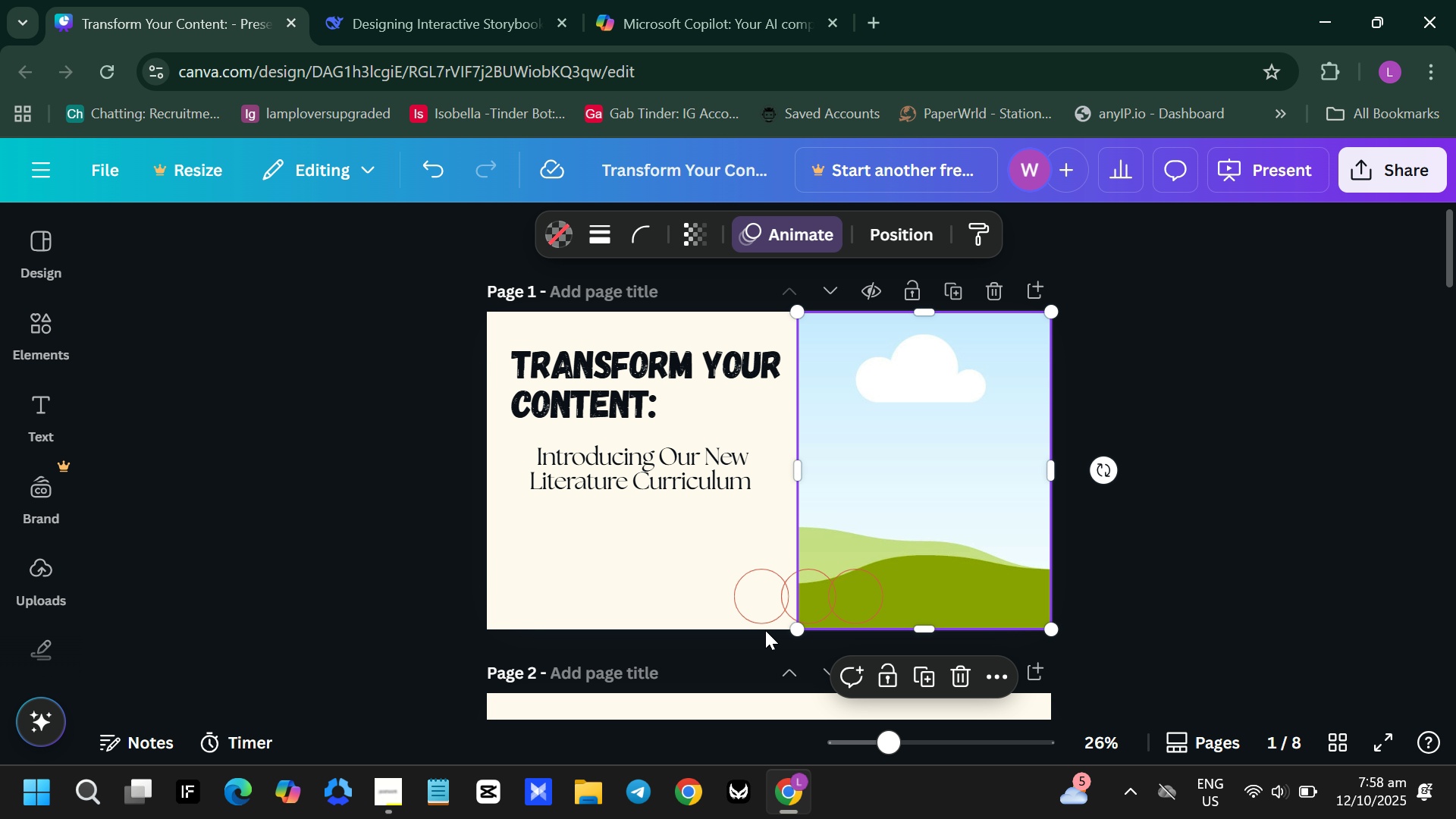 
left_click_drag(start_coordinate=[761, 607], to_coordinate=[696, 607])
 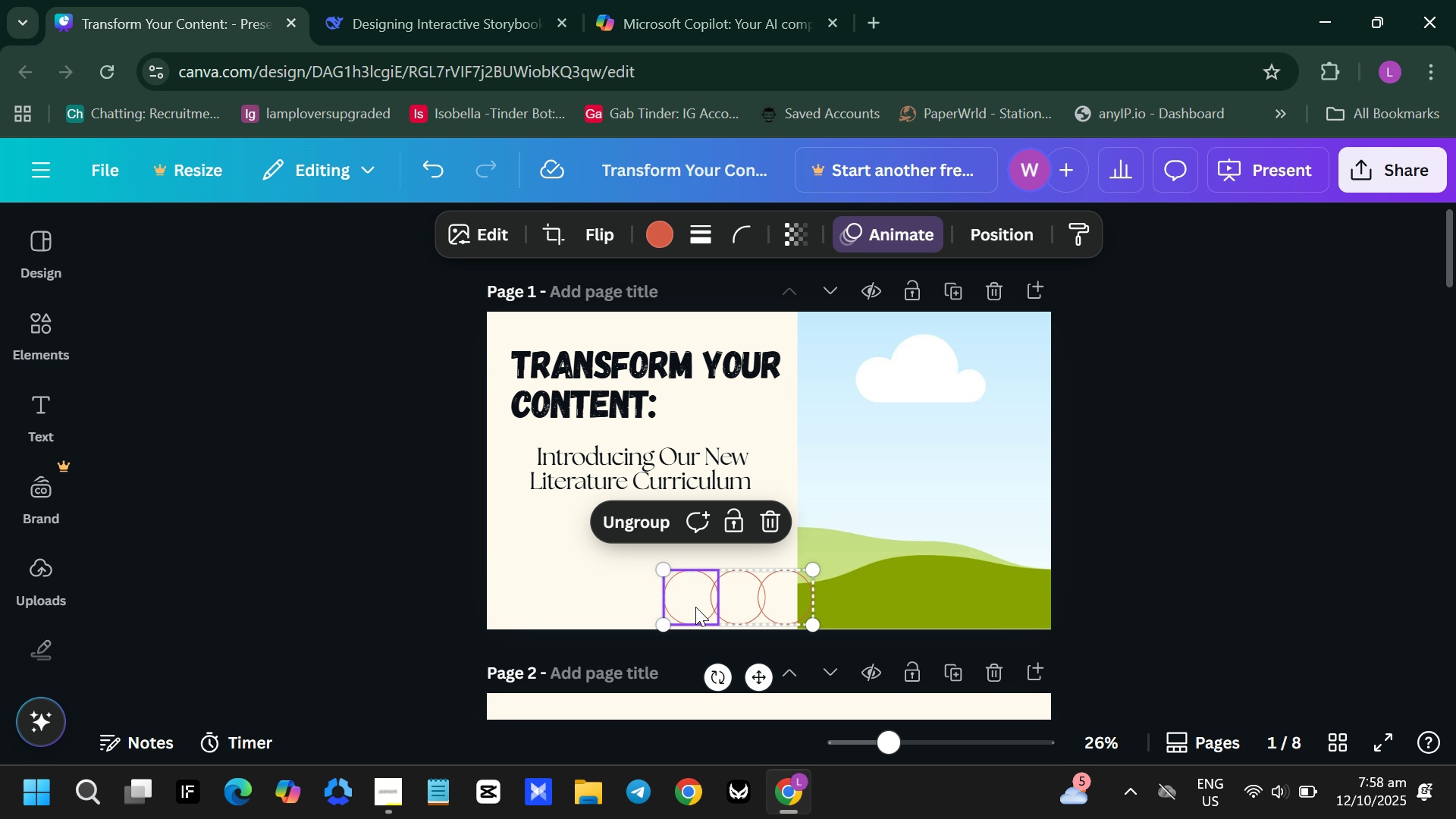 
key(Backspace)
 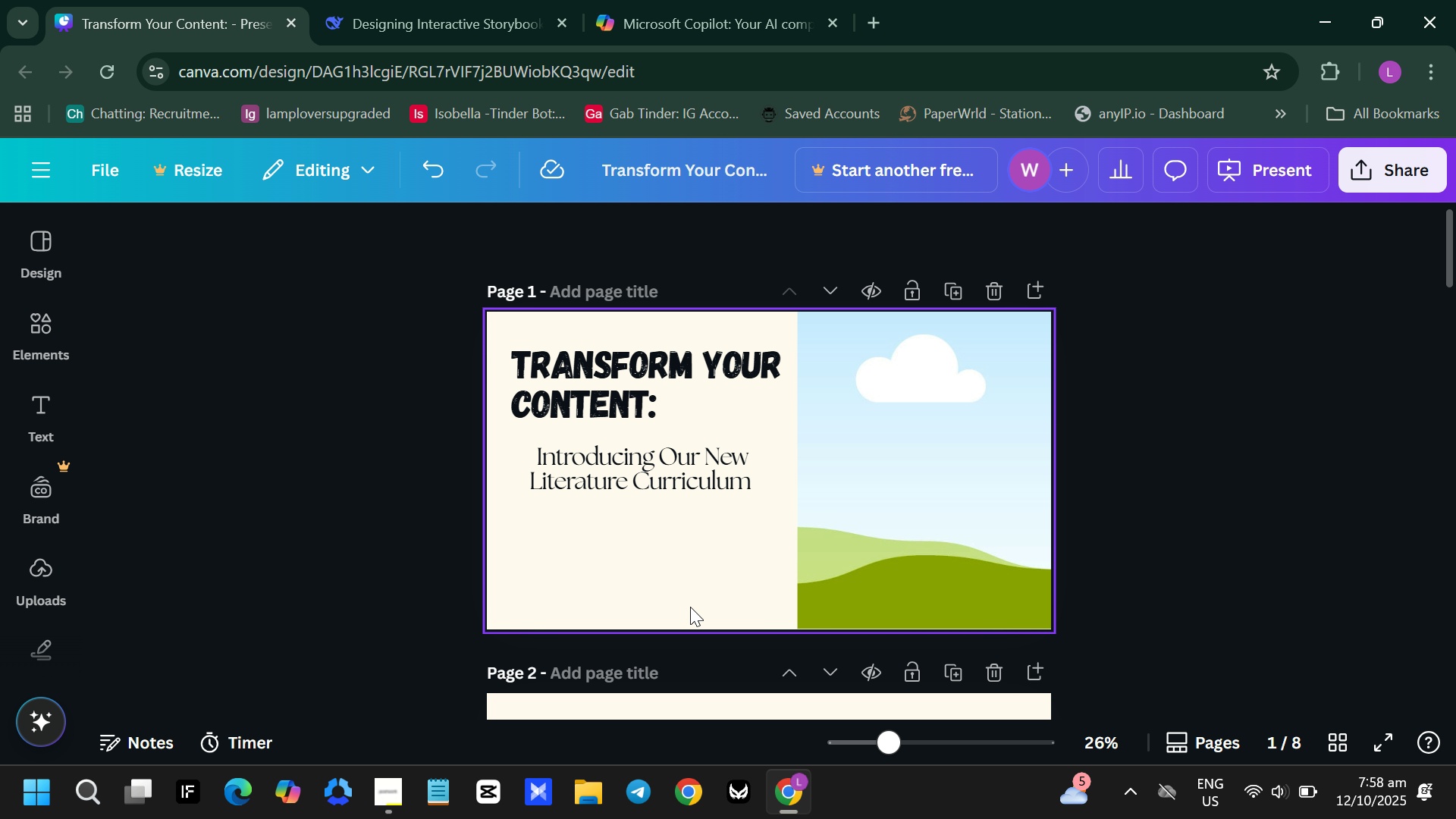 
key(Backspace)
 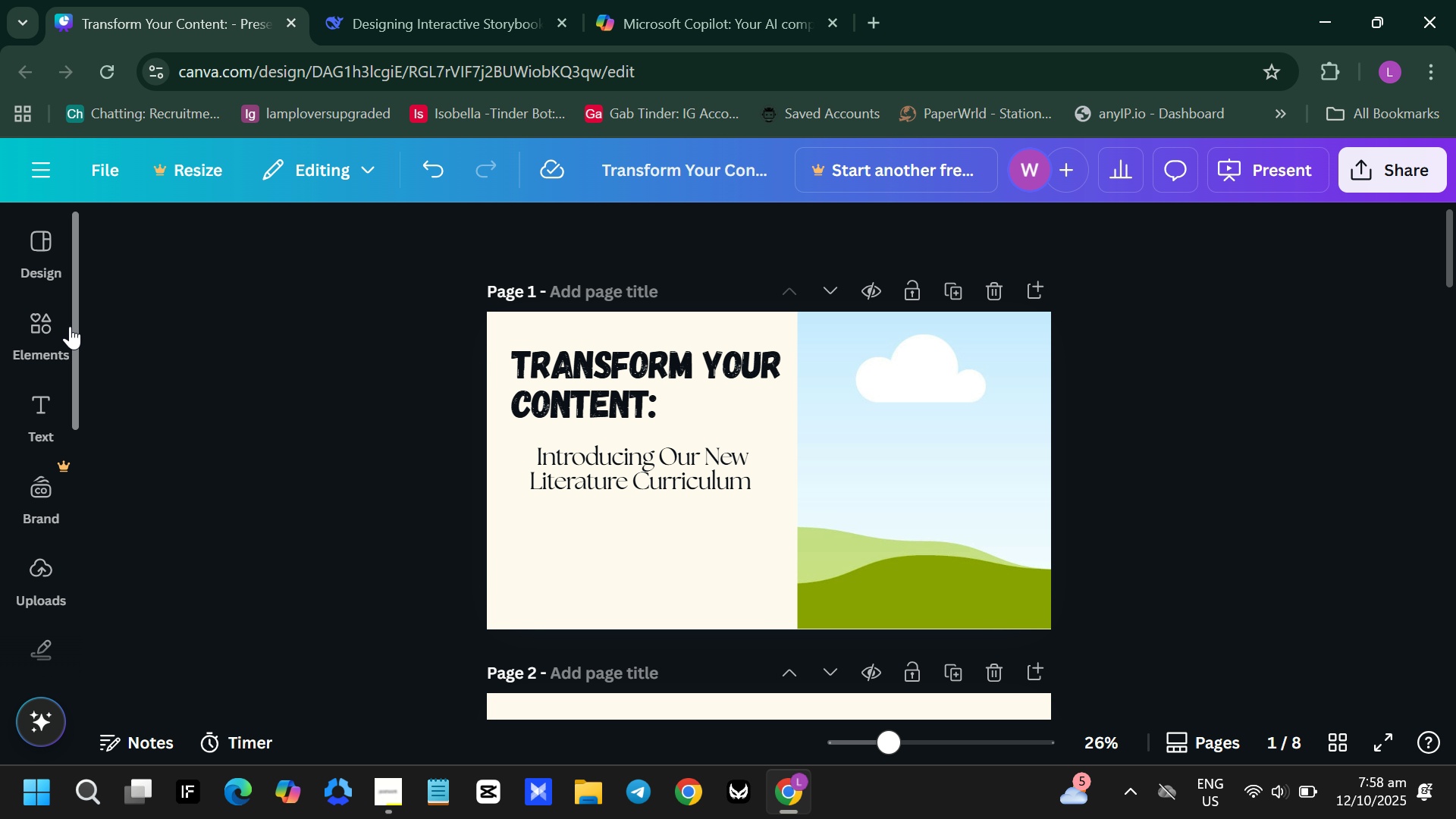 
left_click([48, 325])
 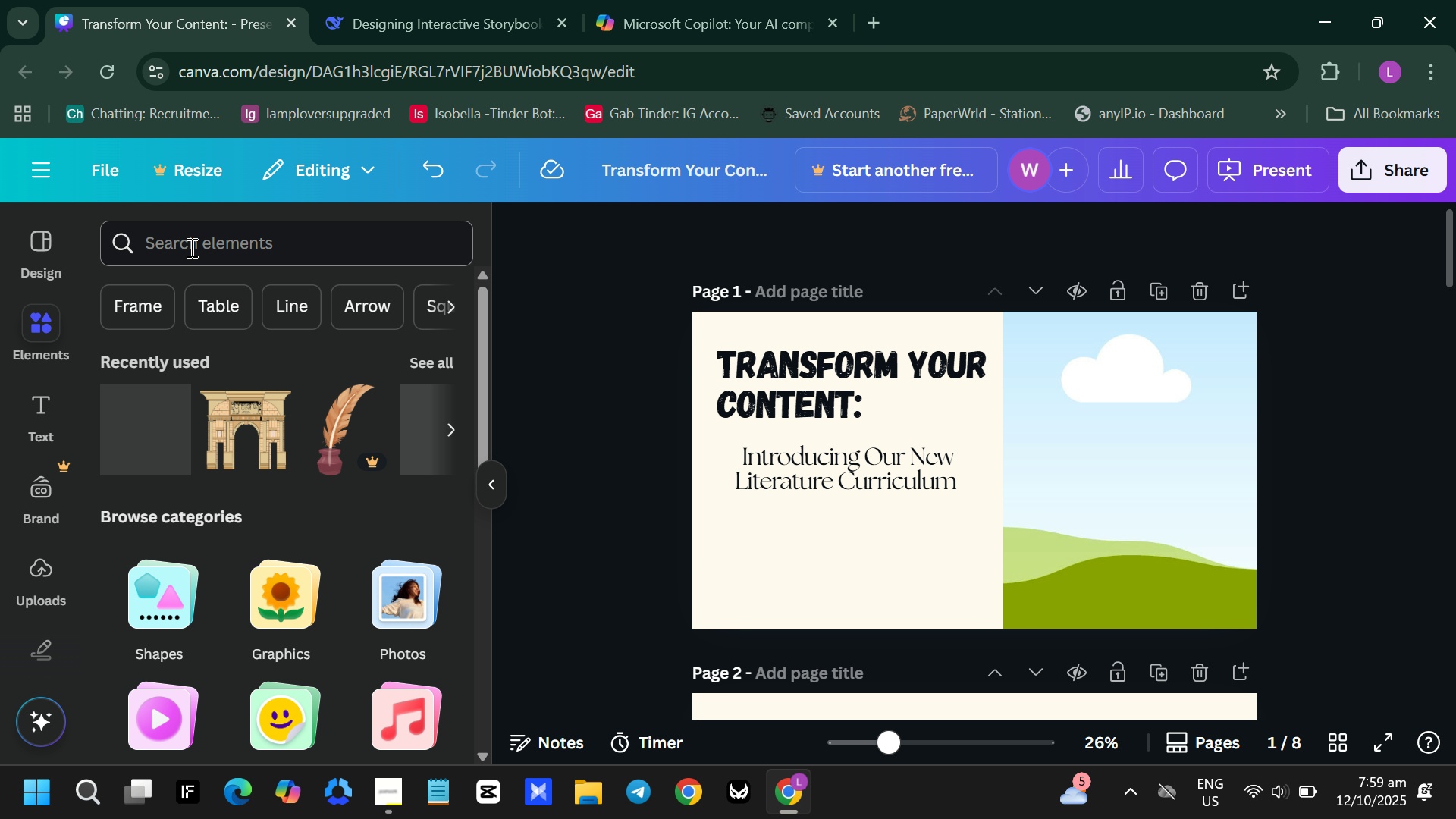 
left_click([190, 247])
 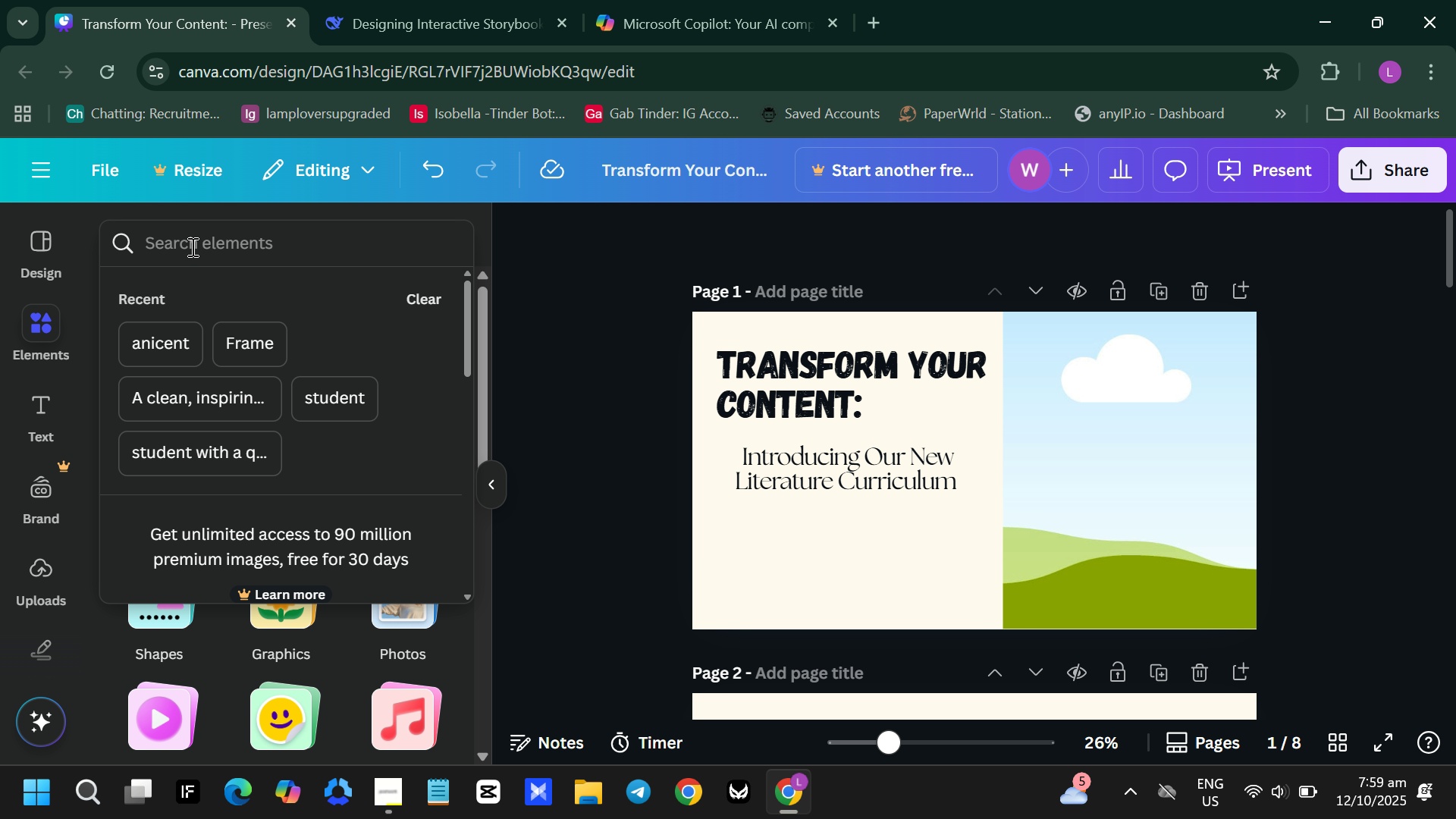 
type(storytelling)
 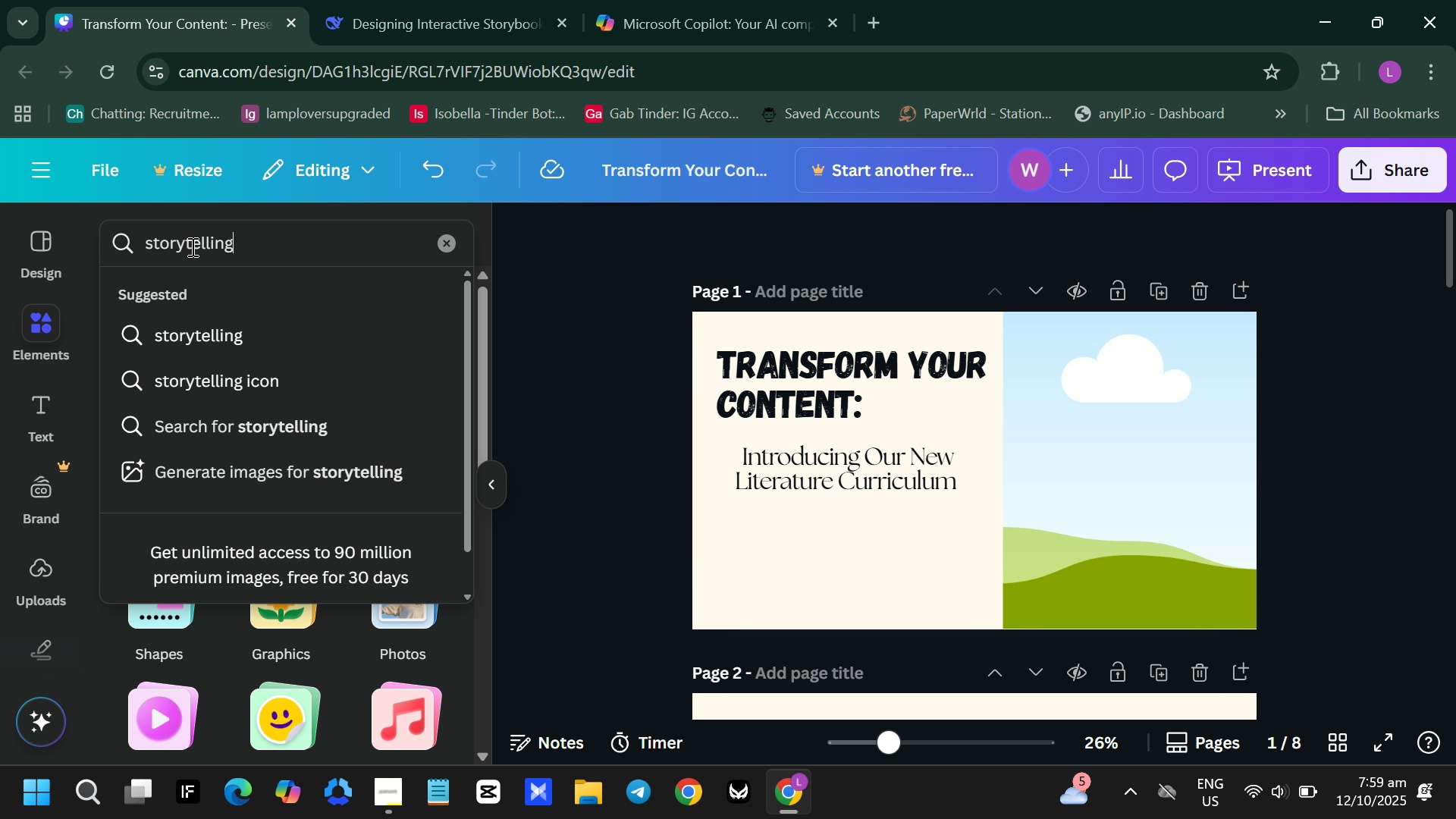 
key(Enter)
 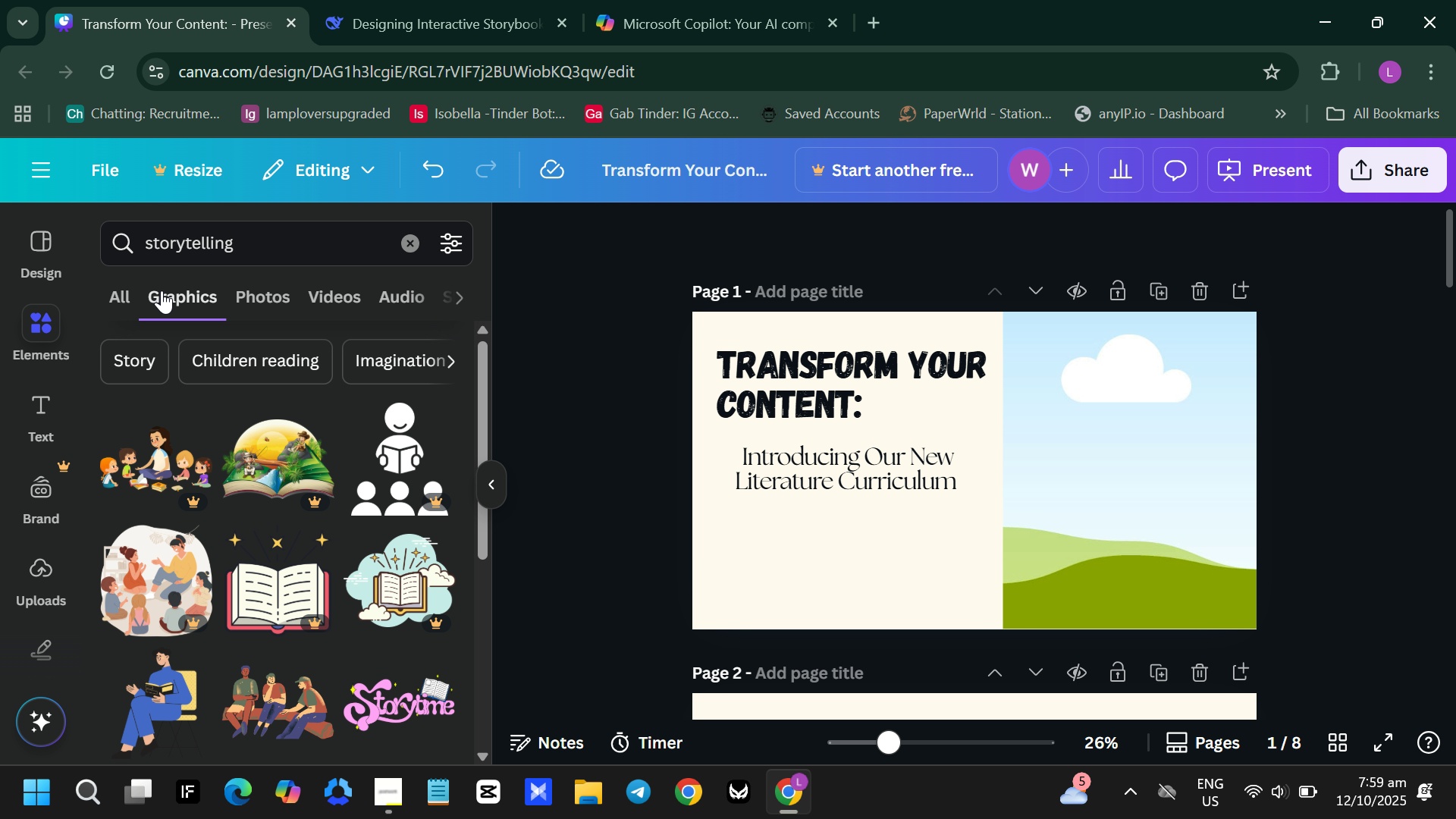 
wait(9.57)
 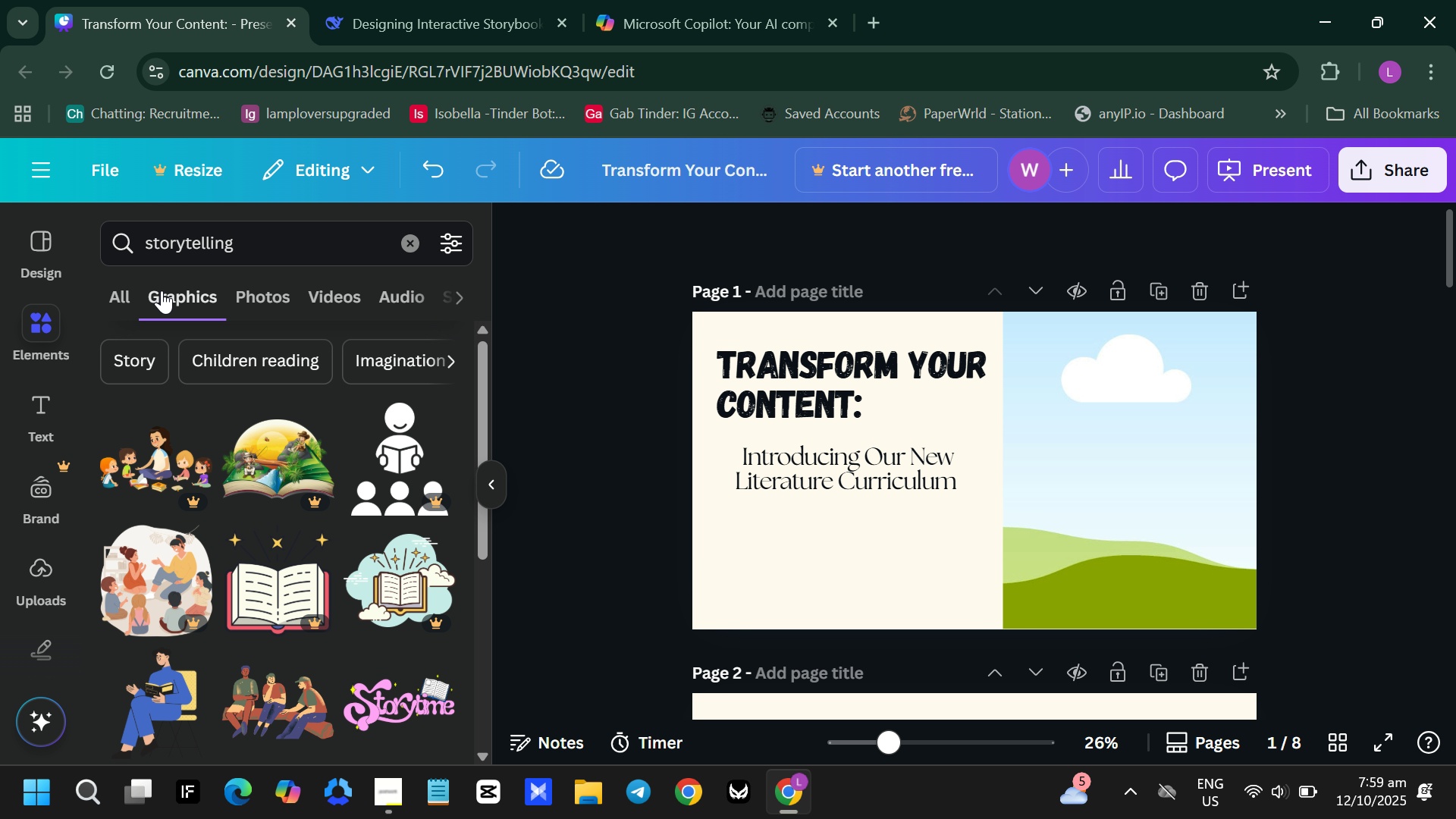 
scroll: coordinate [215, 372], scroll_direction: down, amount: 2.0
 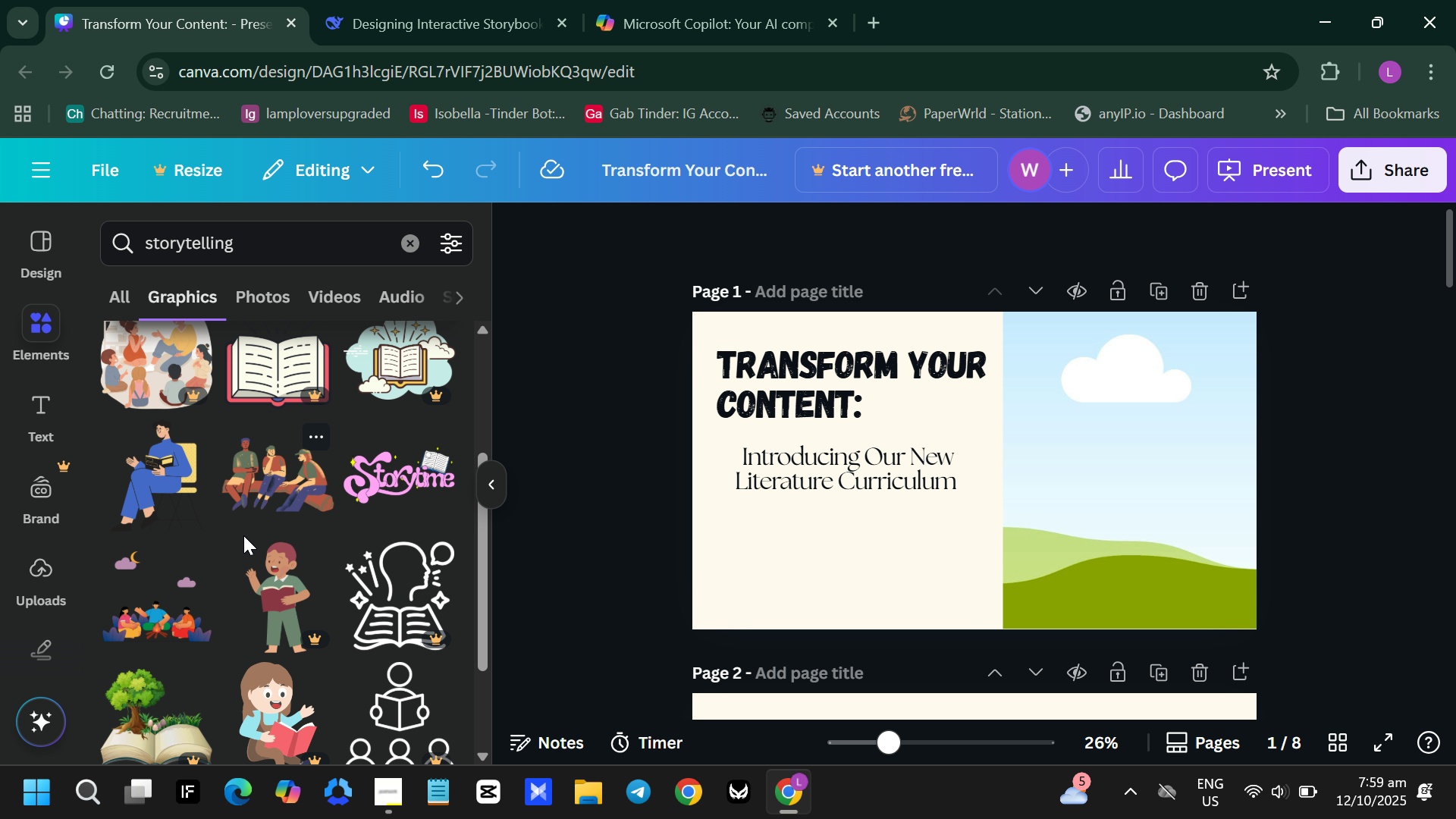 
wait(6.83)
 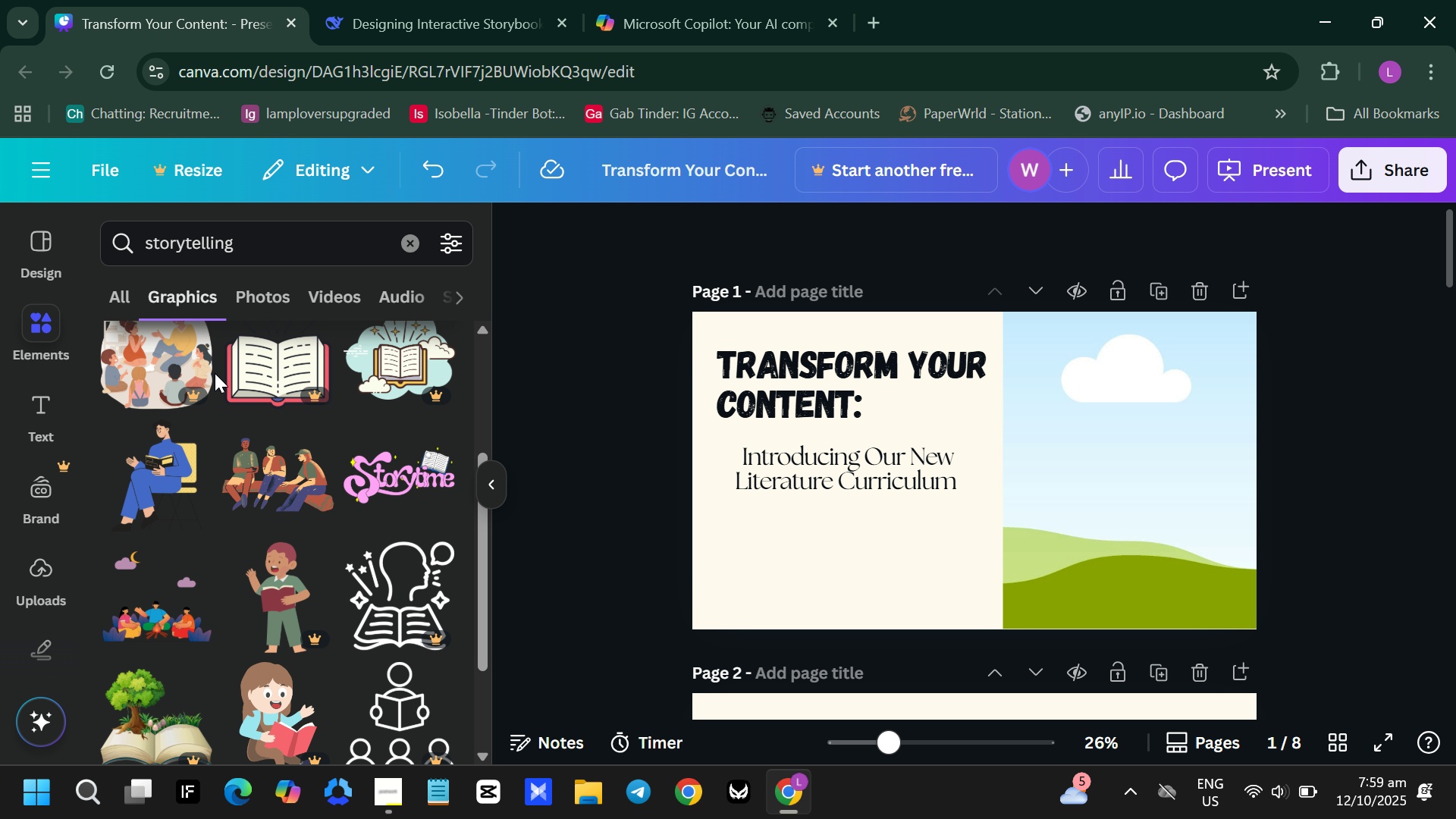 
scroll: coordinate [212, 662], scroll_direction: down, amount: 3.0
 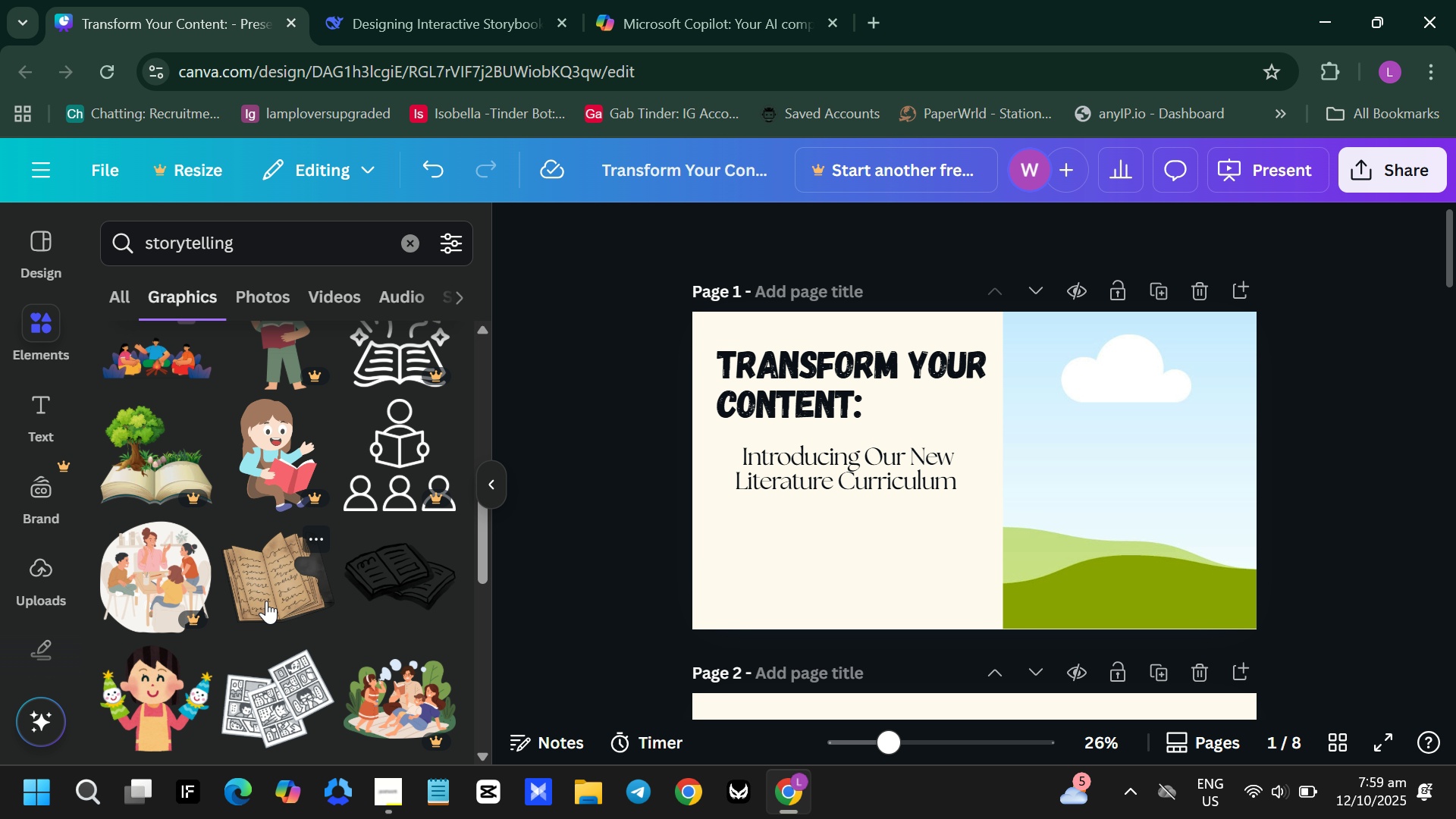 
left_click([276, 598])
 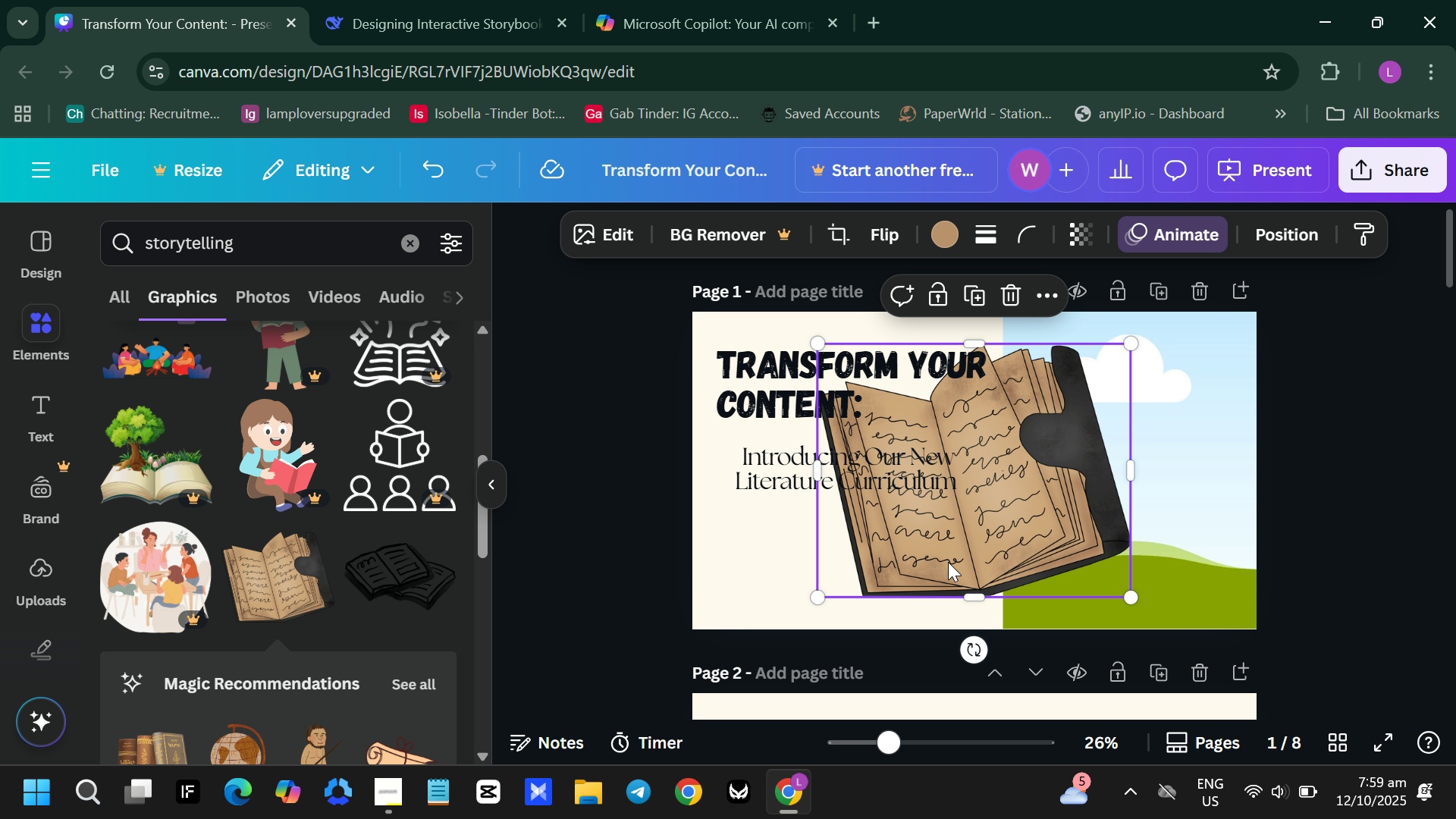 
left_click_drag(start_coordinate=[947, 562], to_coordinate=[832, 576])
 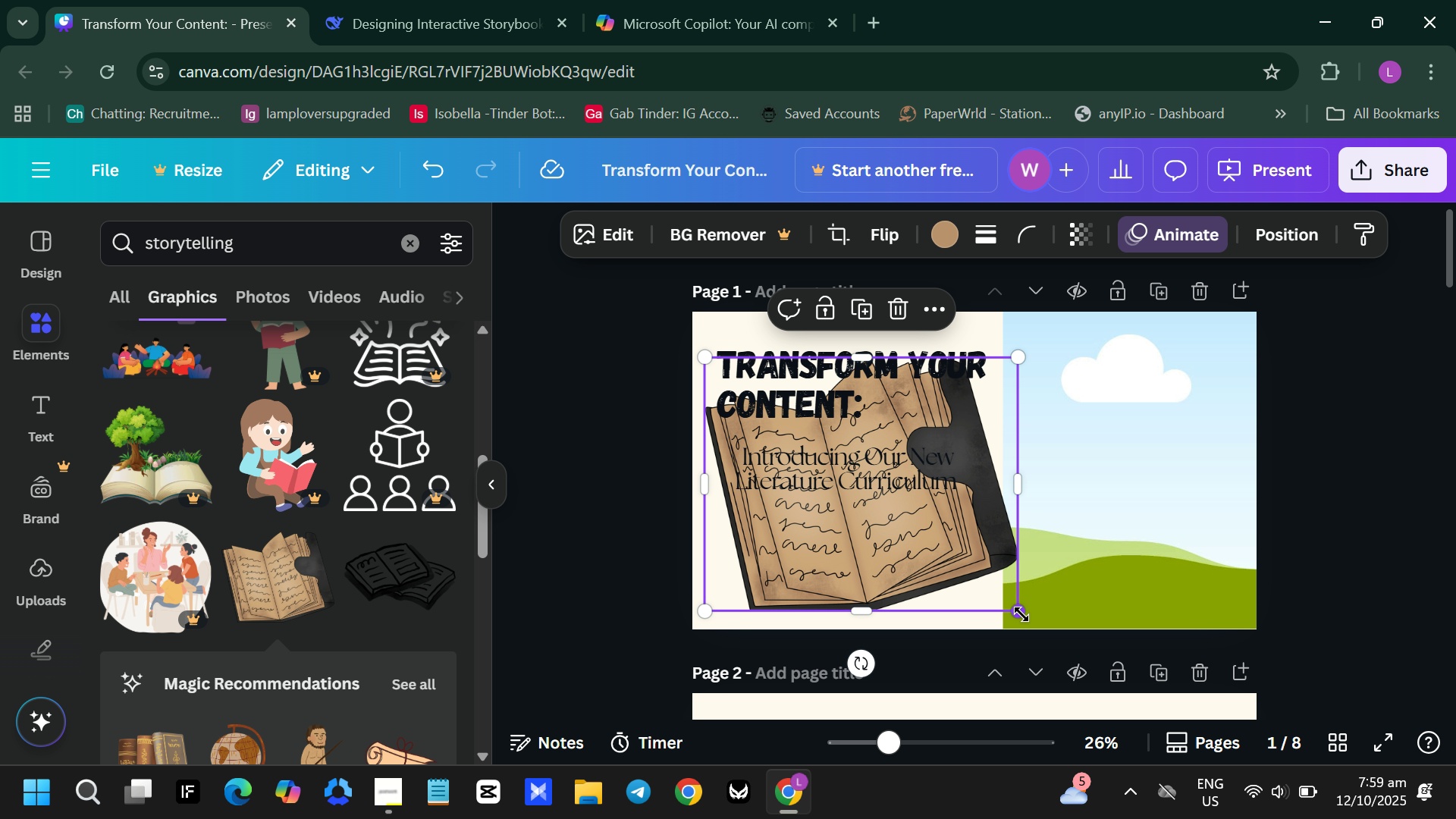 
left_click_drag(start_coordinate=[1021, 614], to_coordinate=[789, 503])
 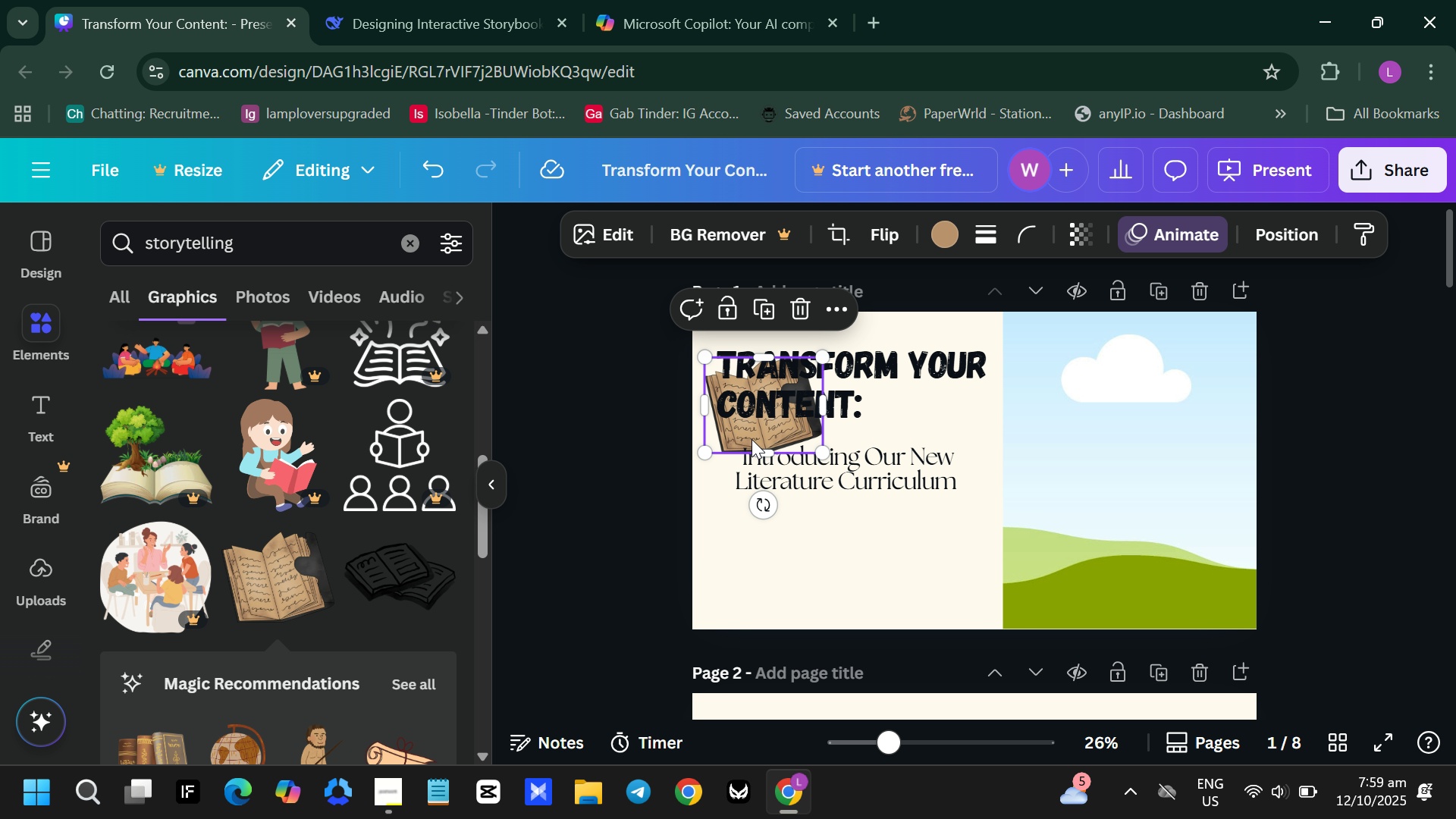 
left_click_drag(start_coordinate=[752, 439], to_coordinate=[747, 417])
 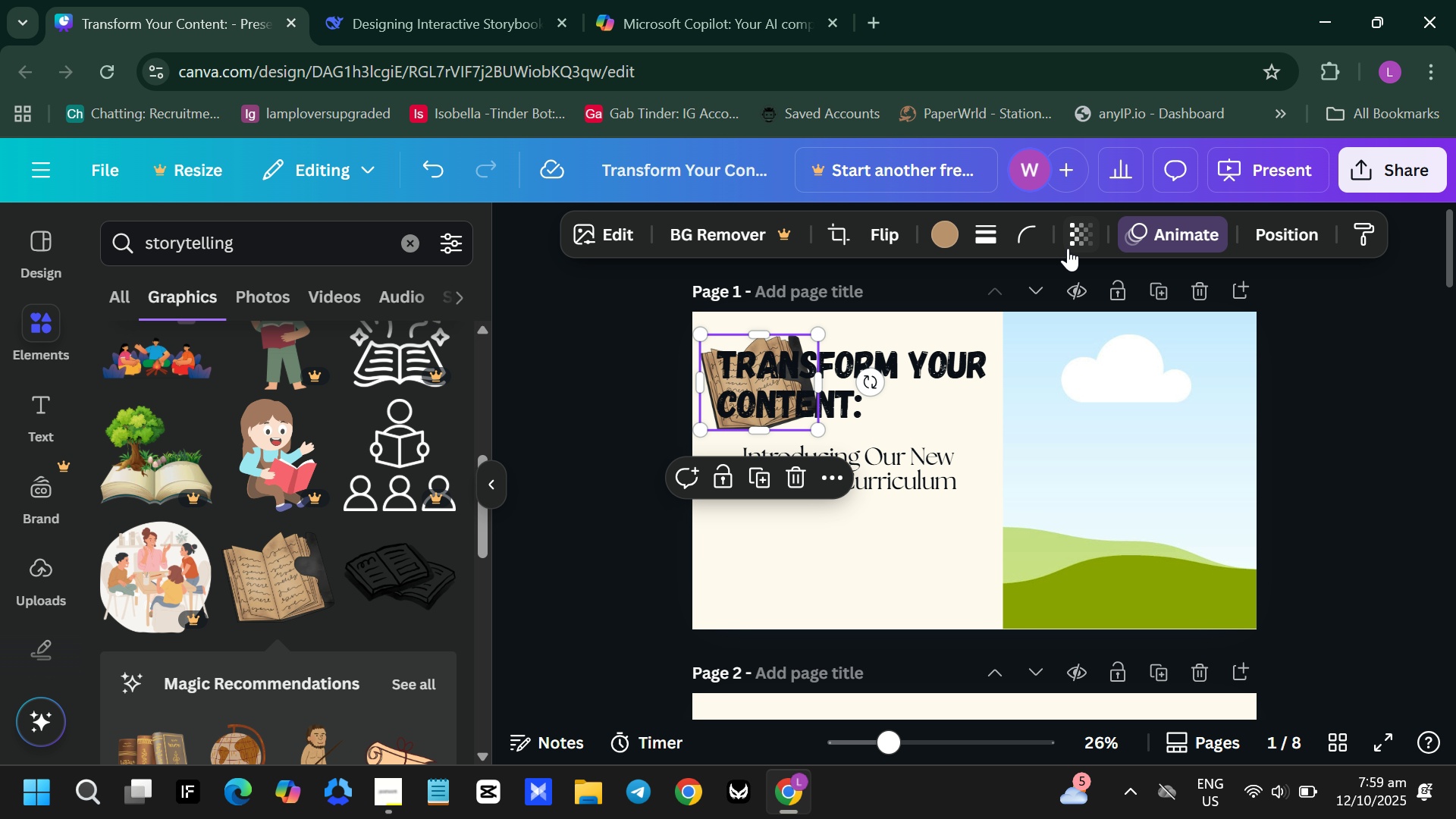 
left_click([1069, 225])
 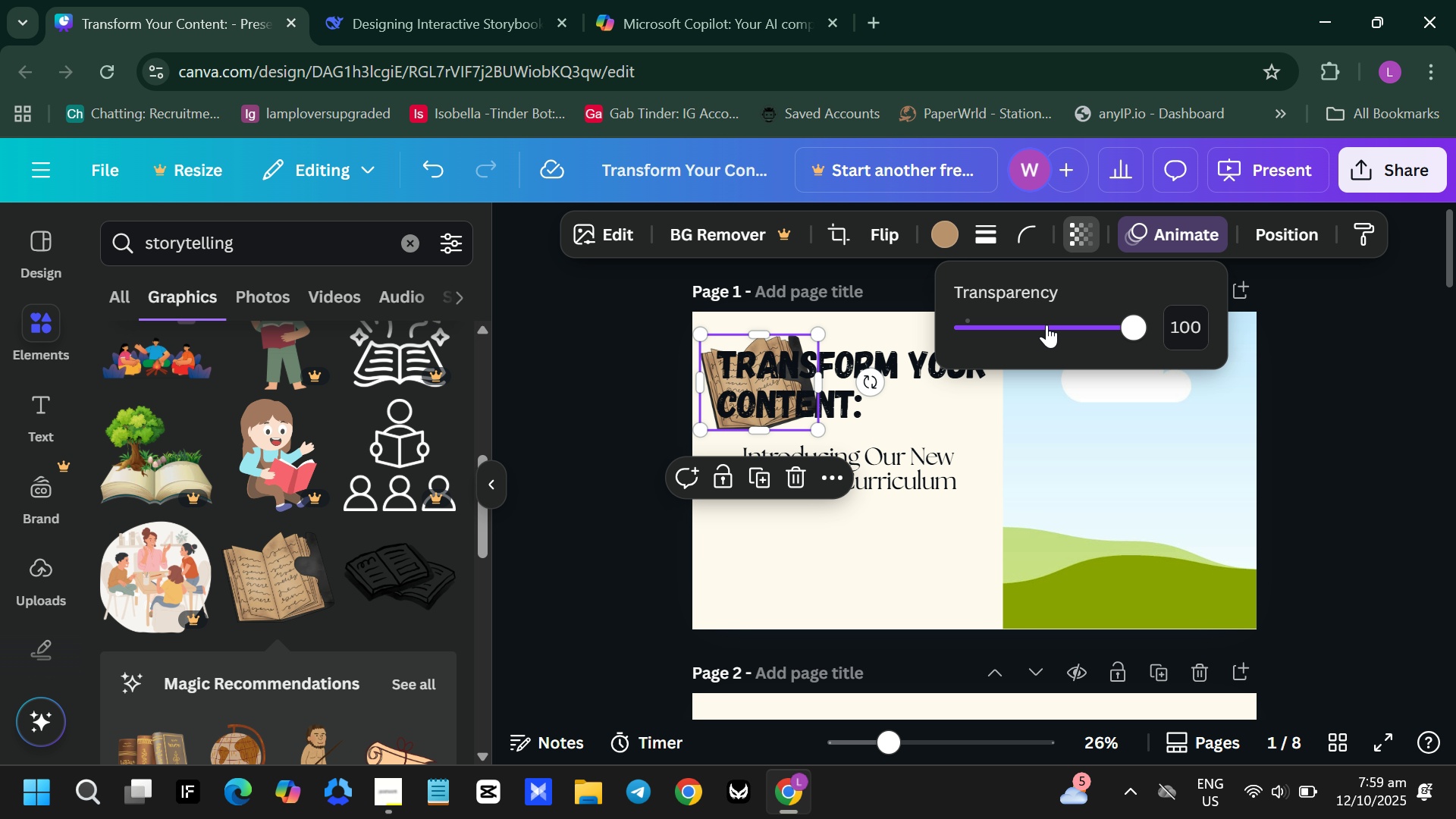 
left_click_drag(start_coordinate=[1043, 326], to_coordinate=[1027, 326])
 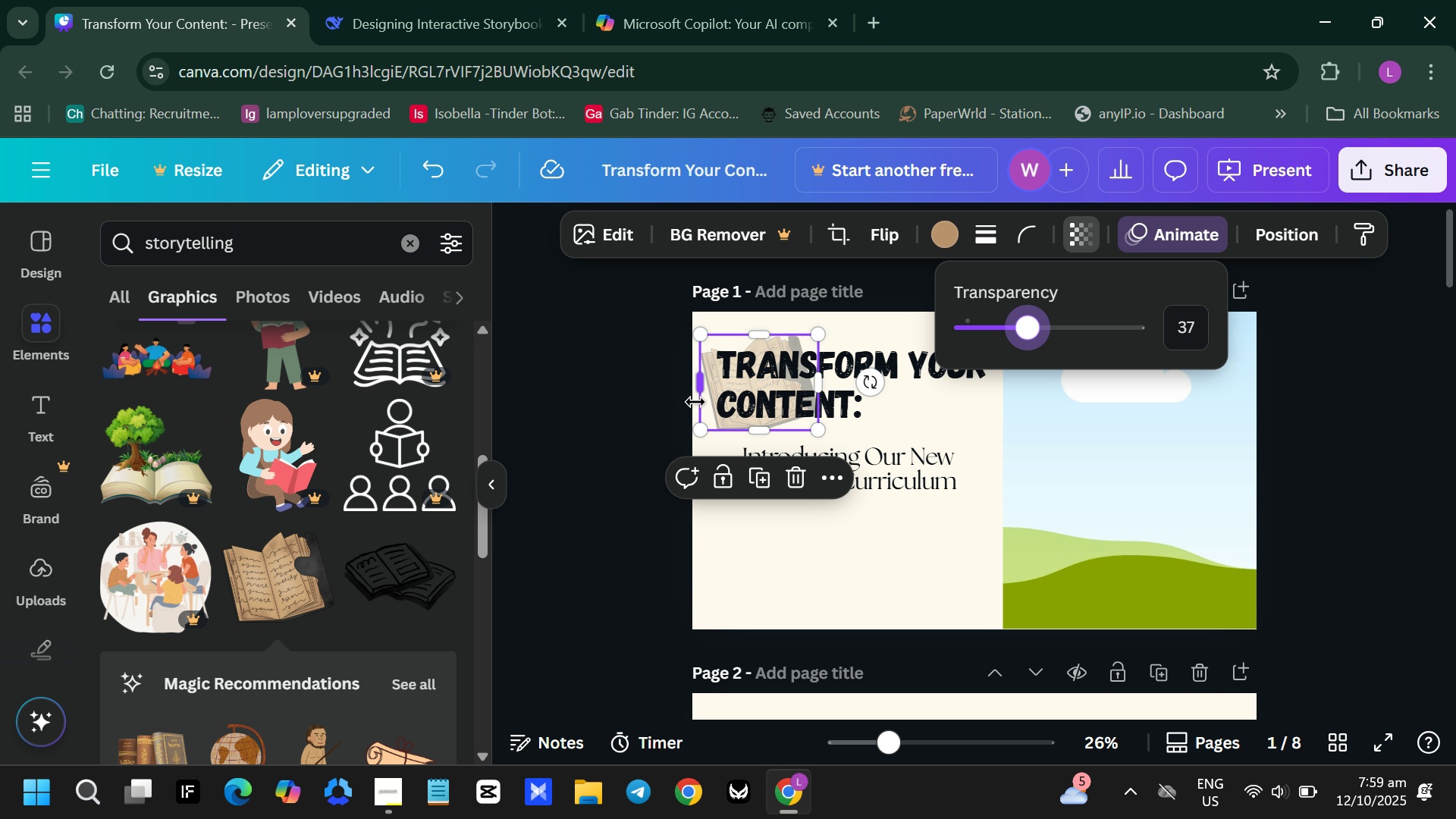 
right_click([710, 413])
 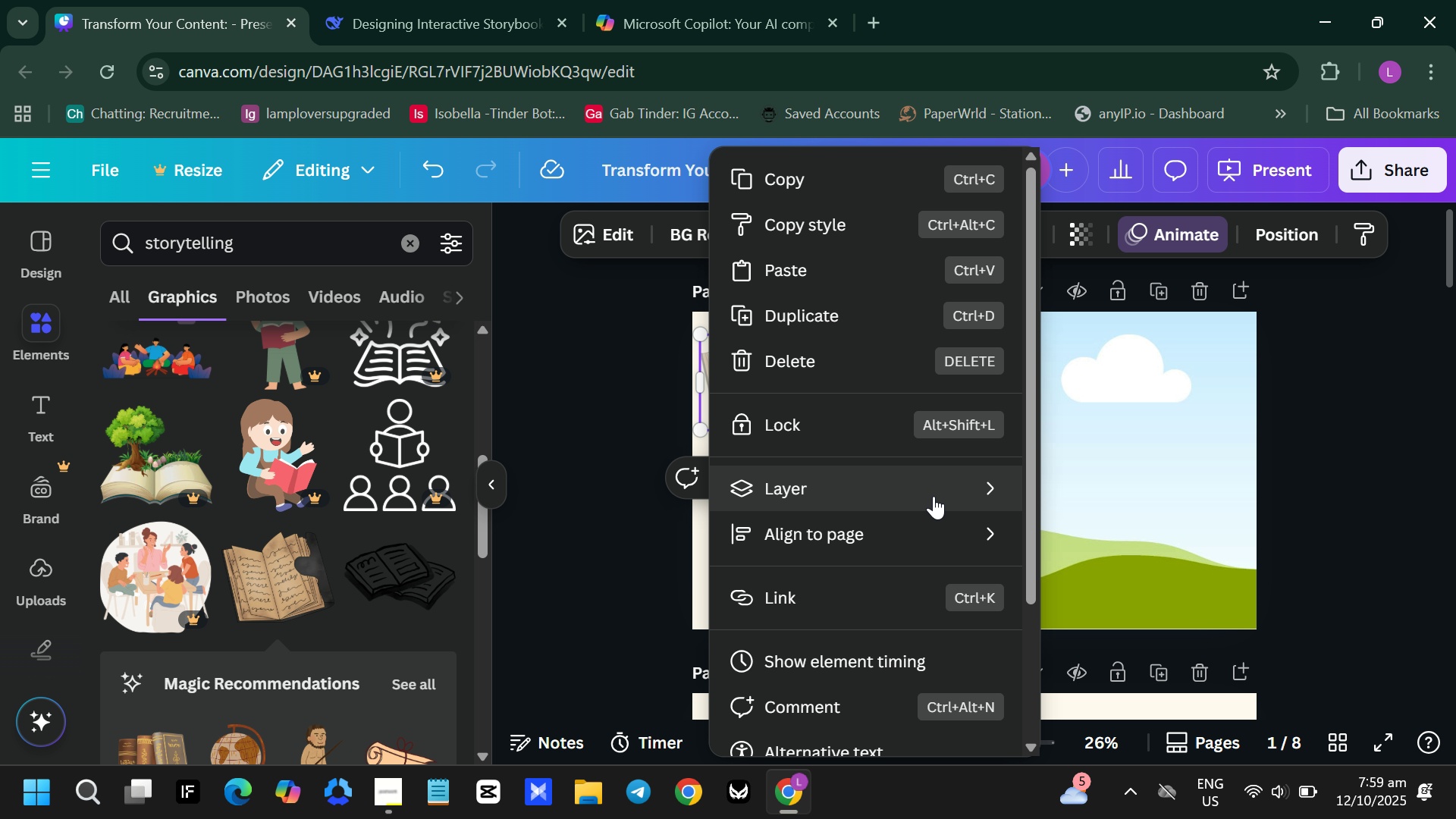 
left_click([934, 491])
 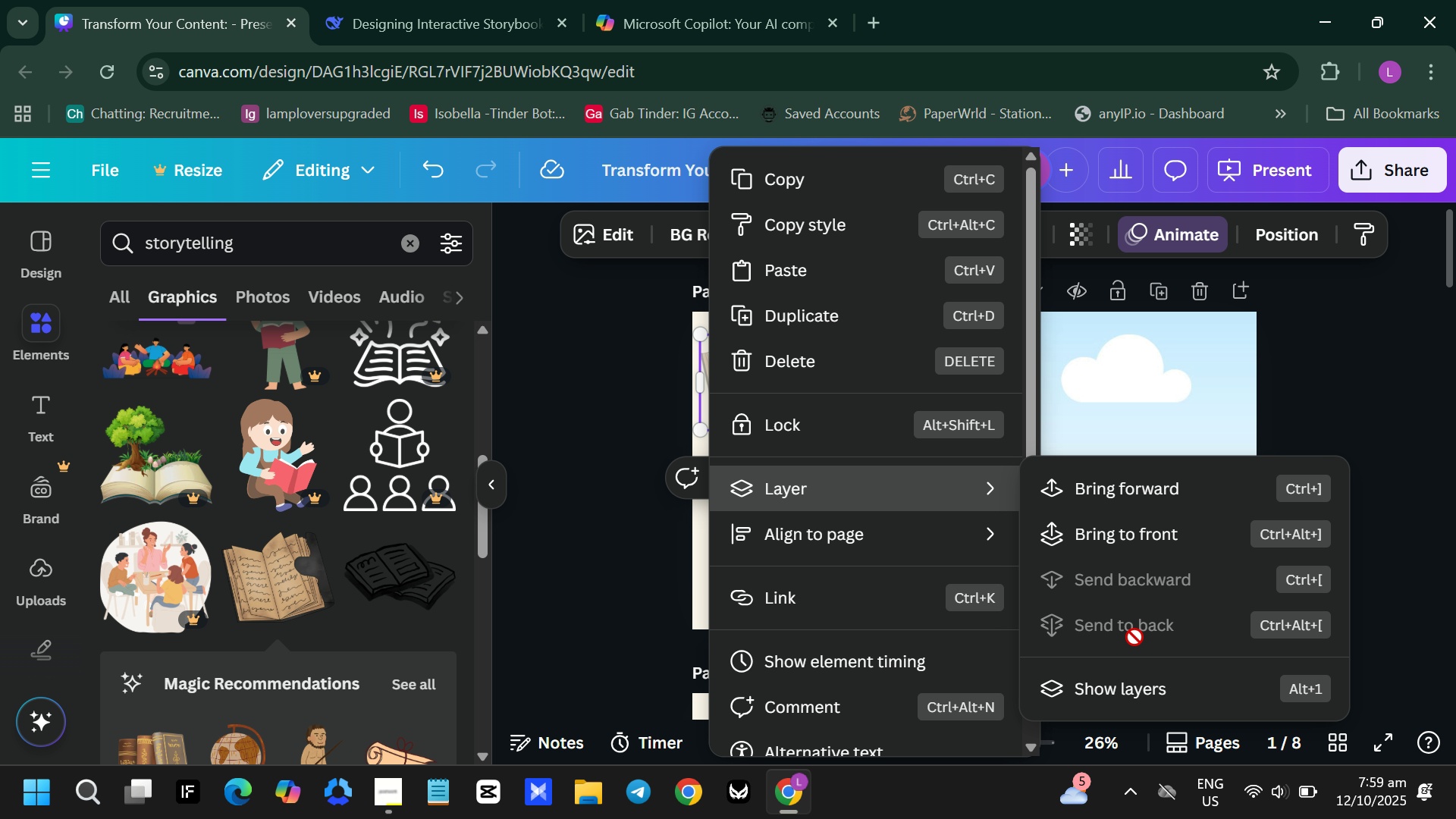 
left_click([1134, 639])
 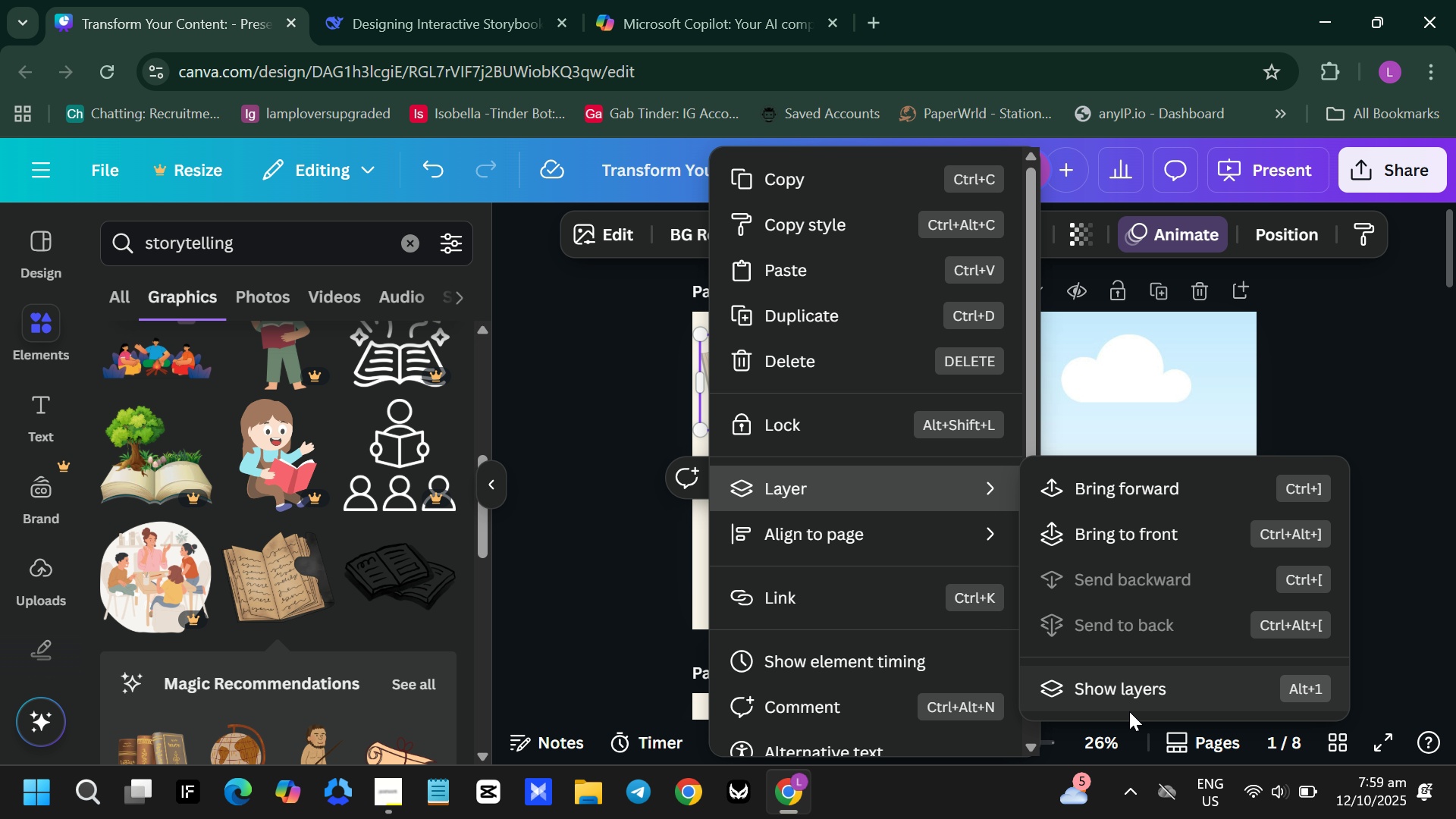 
left_click([1129, 698])
 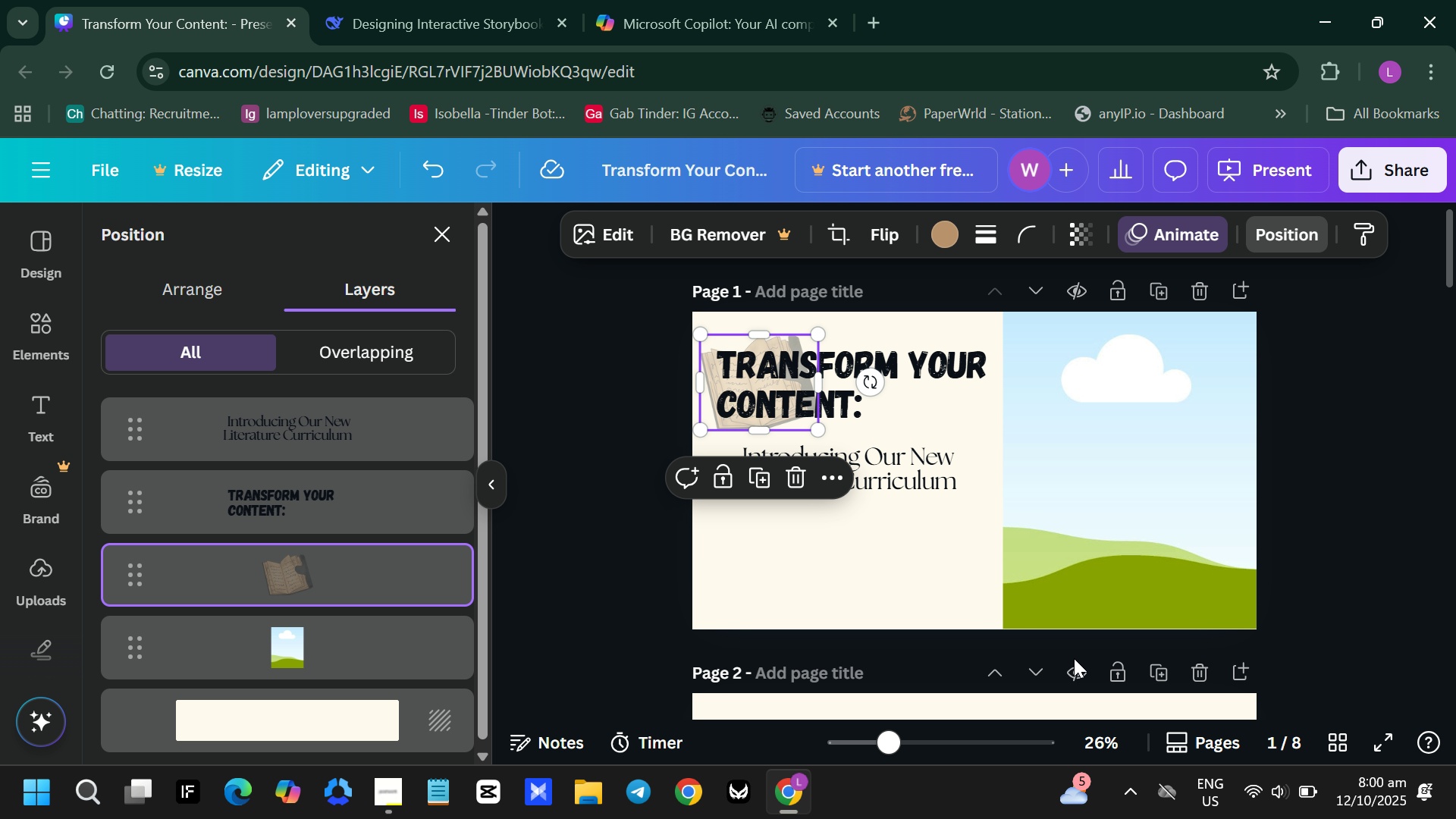 
left_click([740, 531])
 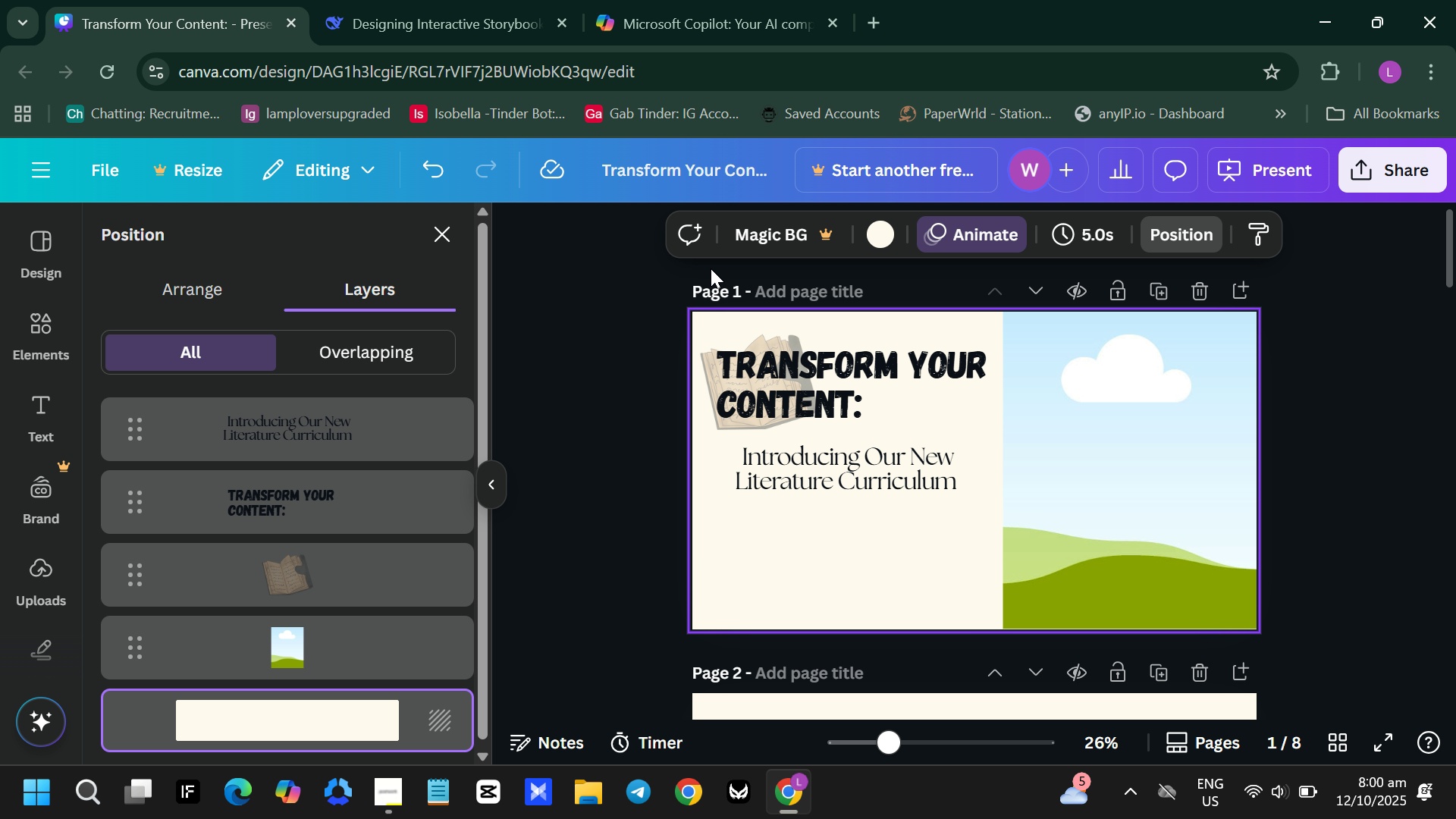 
left_click([705, 367])
 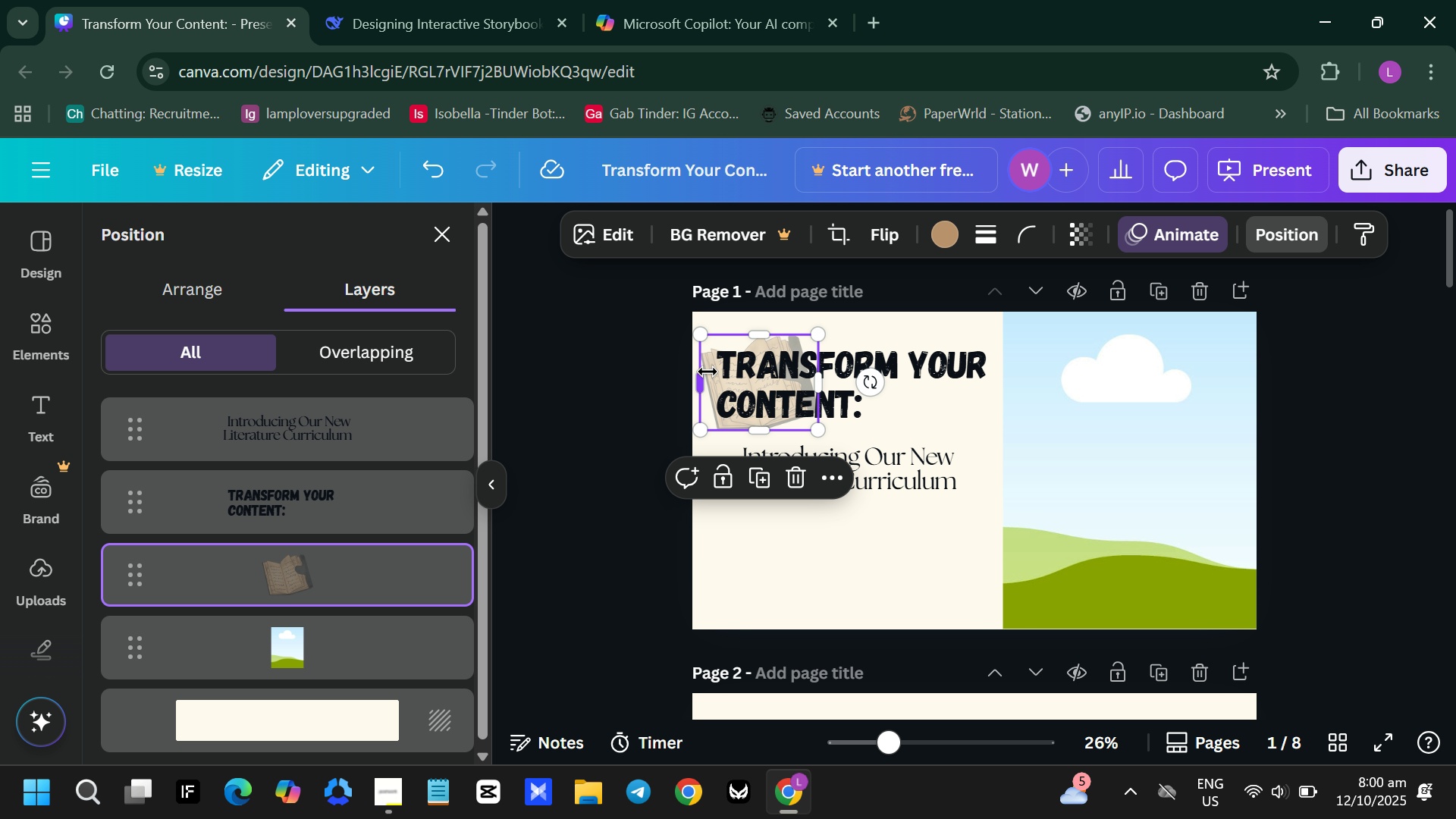 
left_click_drag(start_coordinate=[707, 369], to_coordinate=[708, 401])
 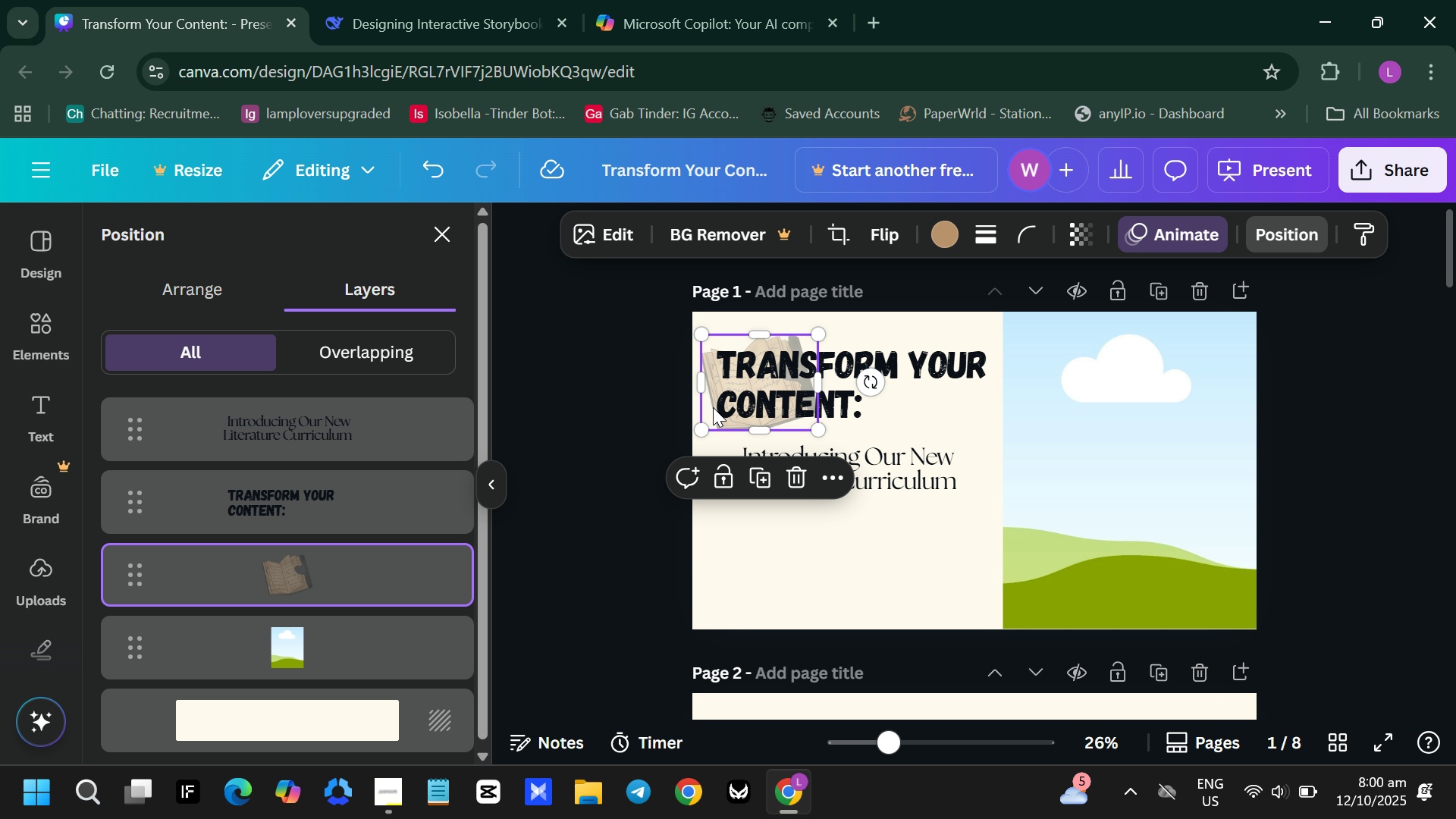 
left_click_drag(start_coordinate=[713, 405], to_coordinate=[708, 458])
 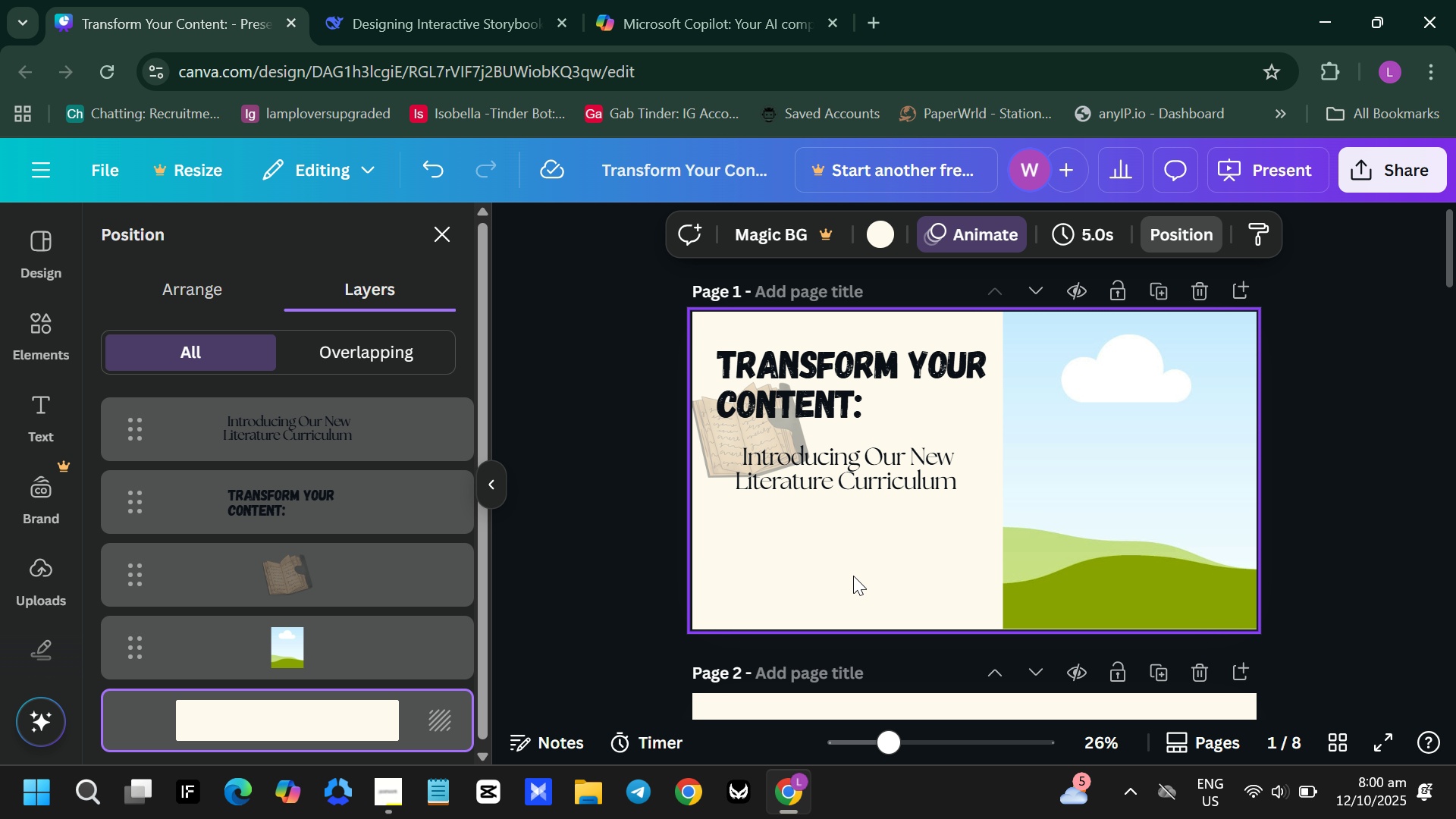 
left_click([853, 576])
 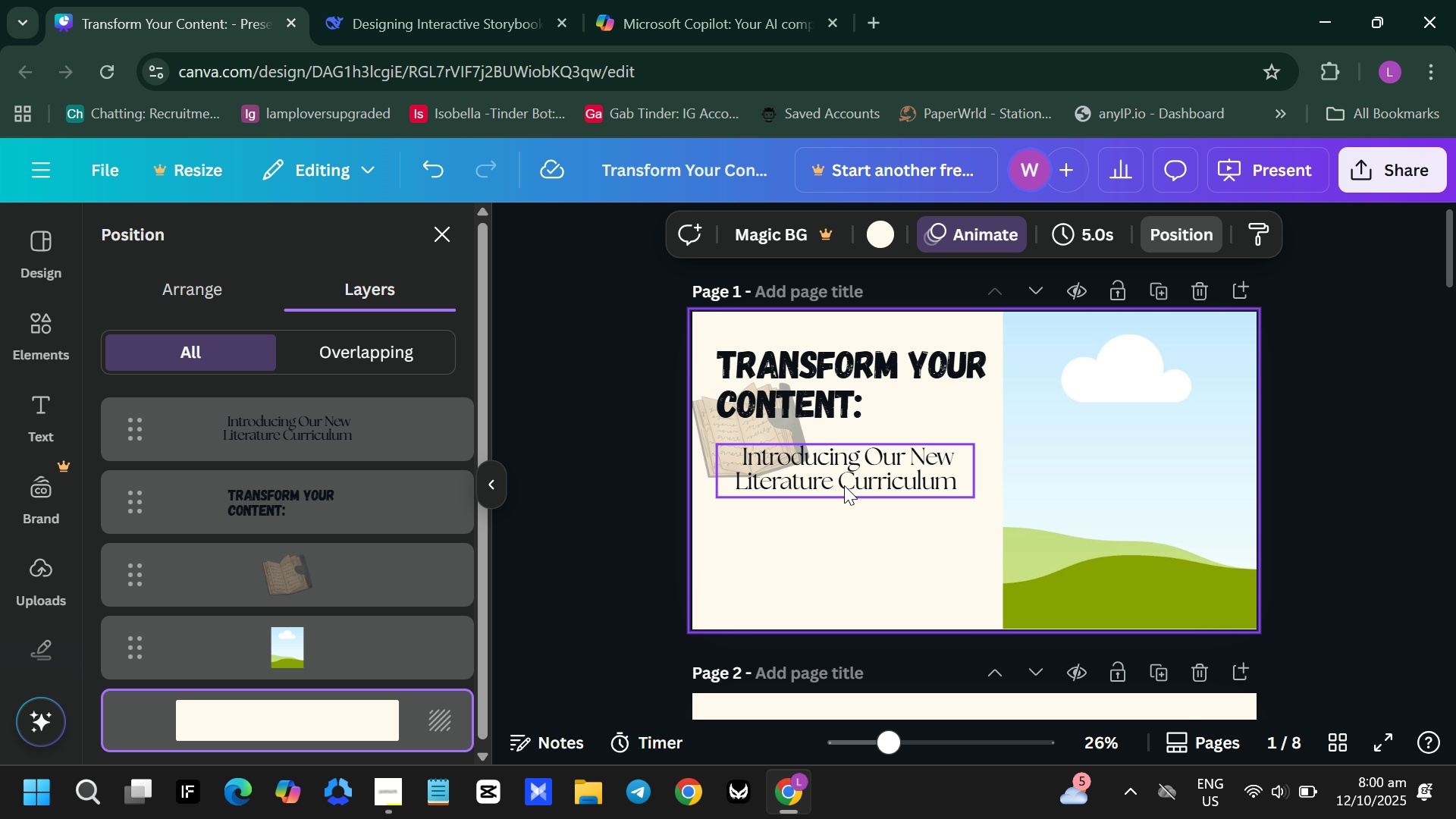 
left_click([846, 483])
 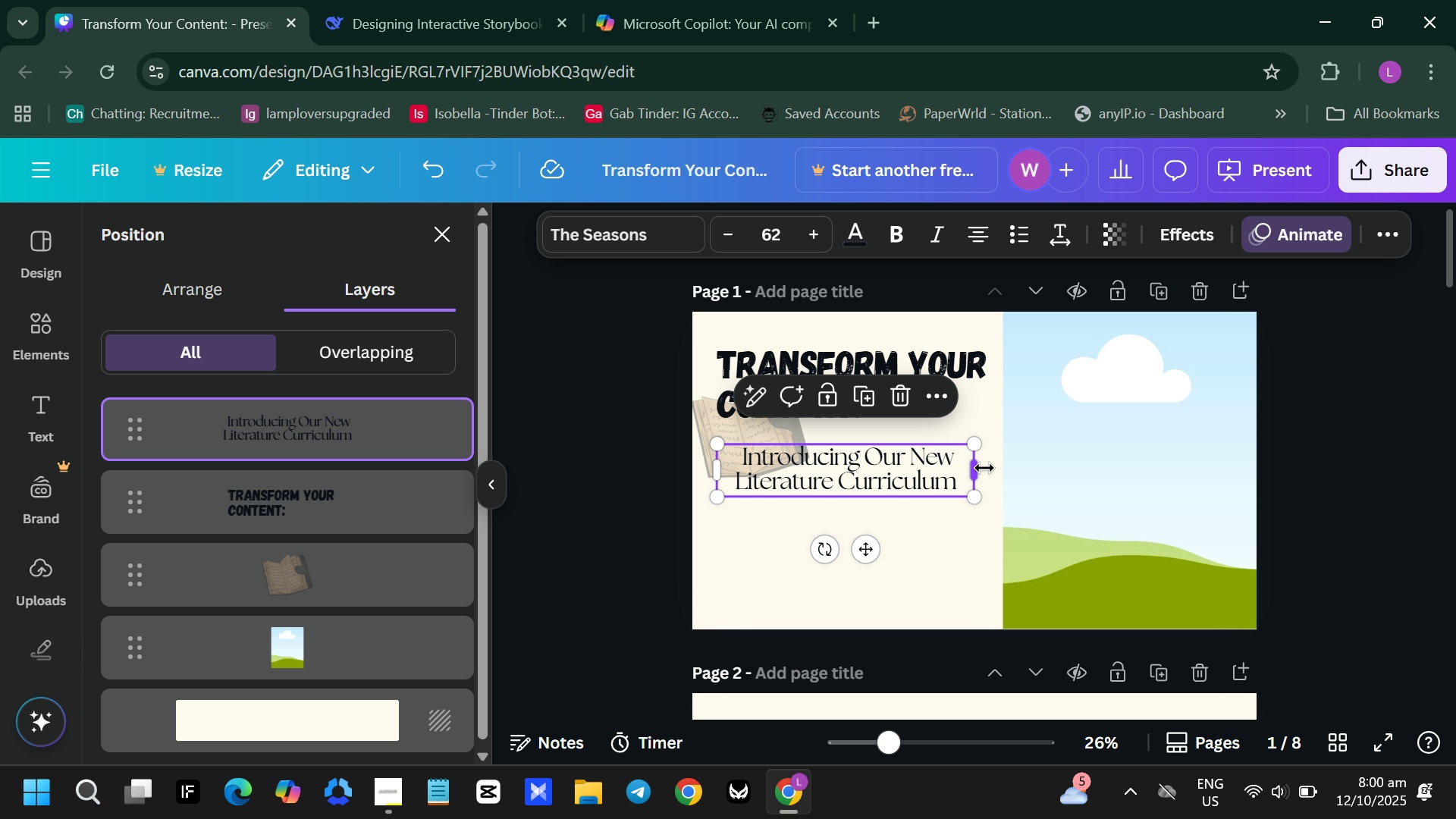 
left_click_drag(start_coordinate=[978, 468], to_coordinate=[1064, 475])
 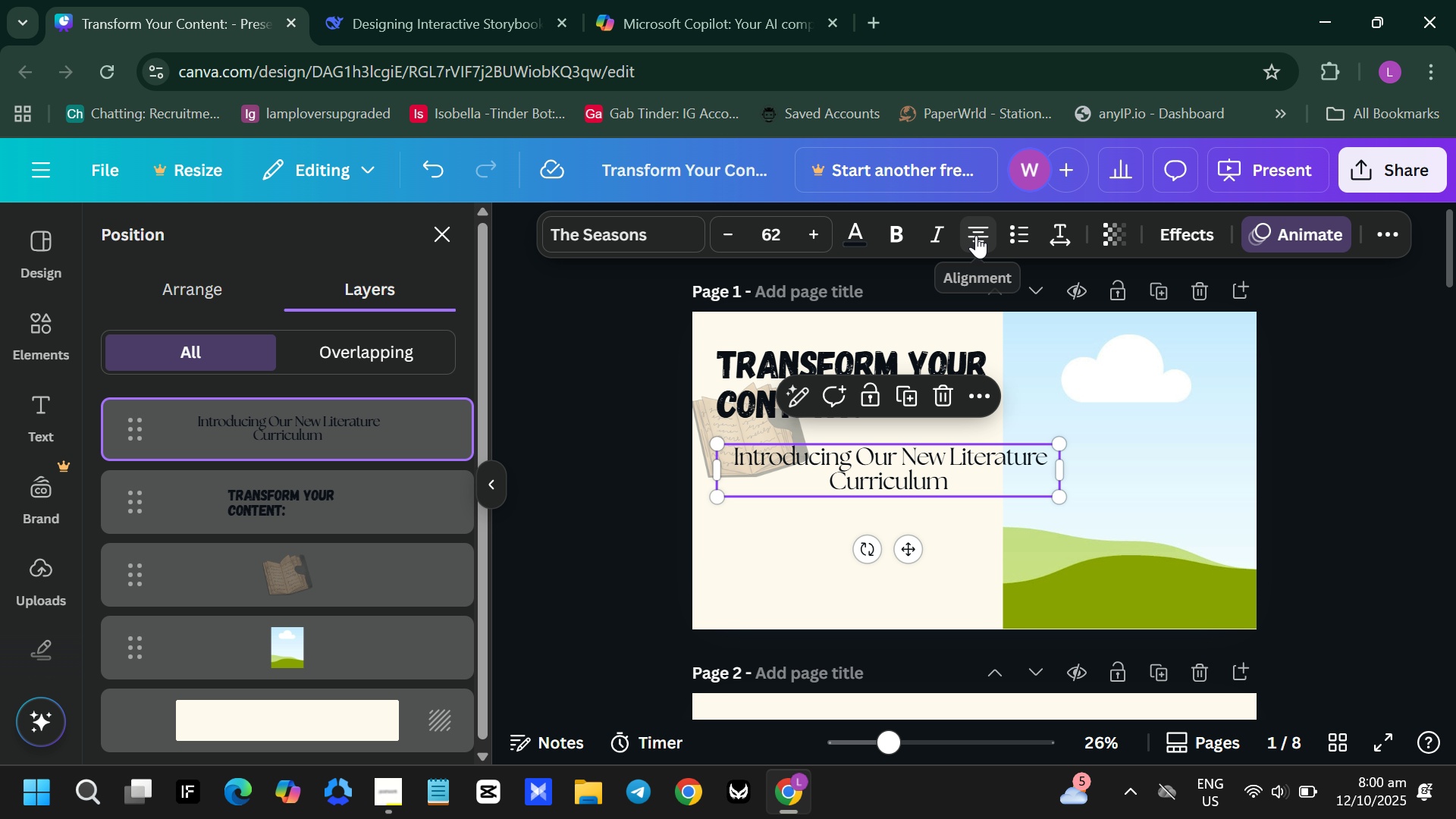 
left_click([976, 235])
 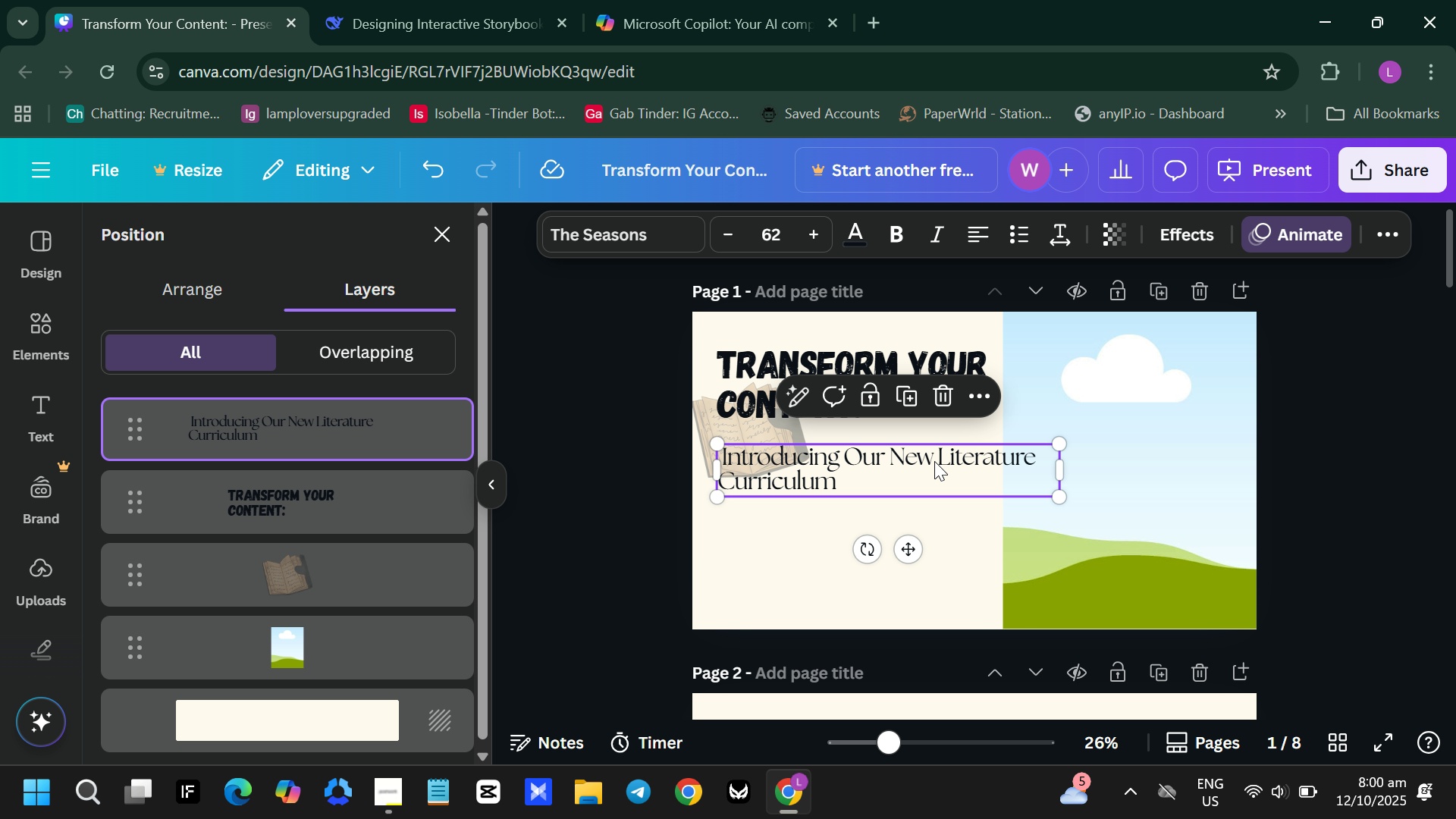 
left_click([937, 461])
 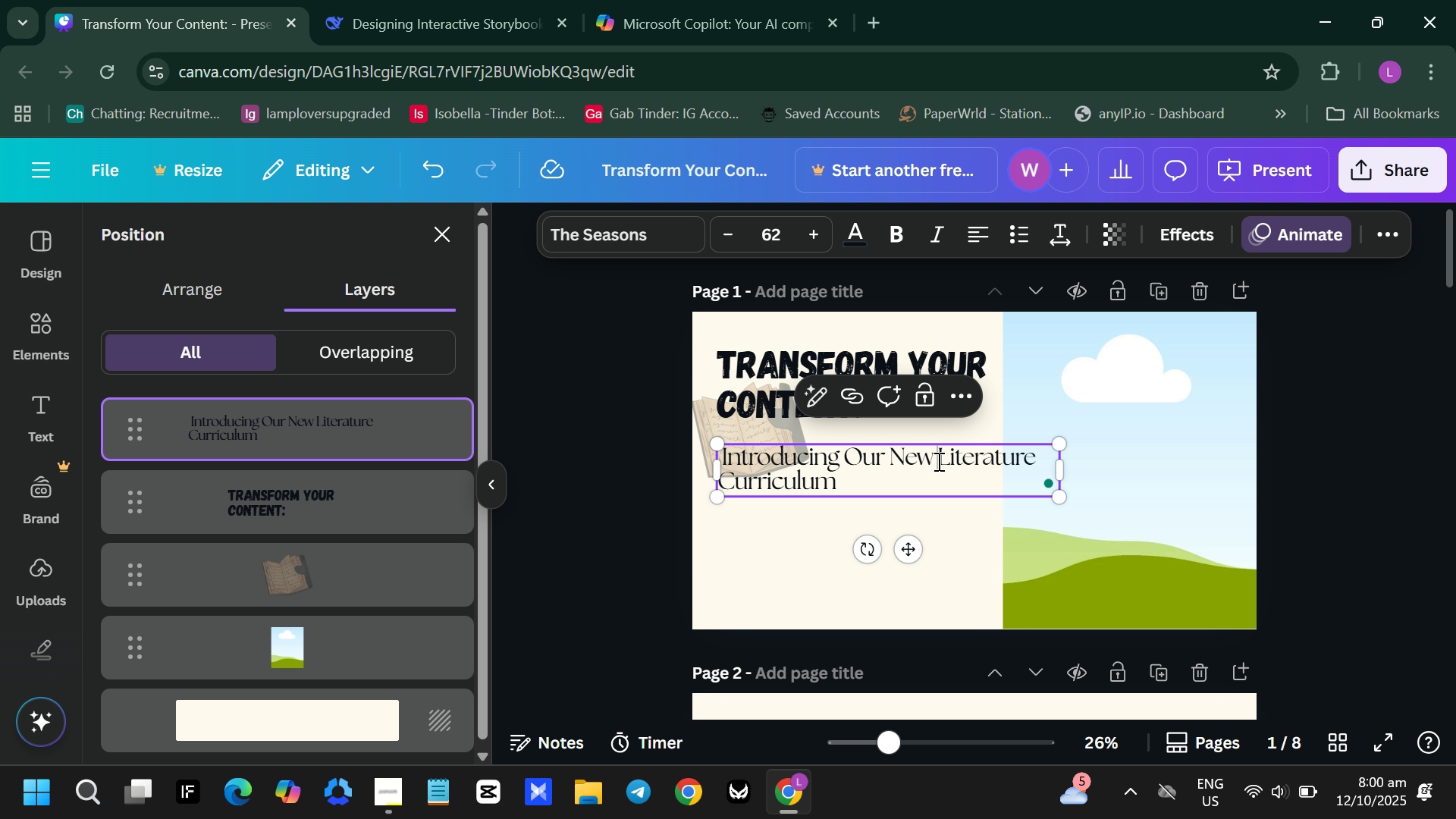 
left_click([937, 461])
 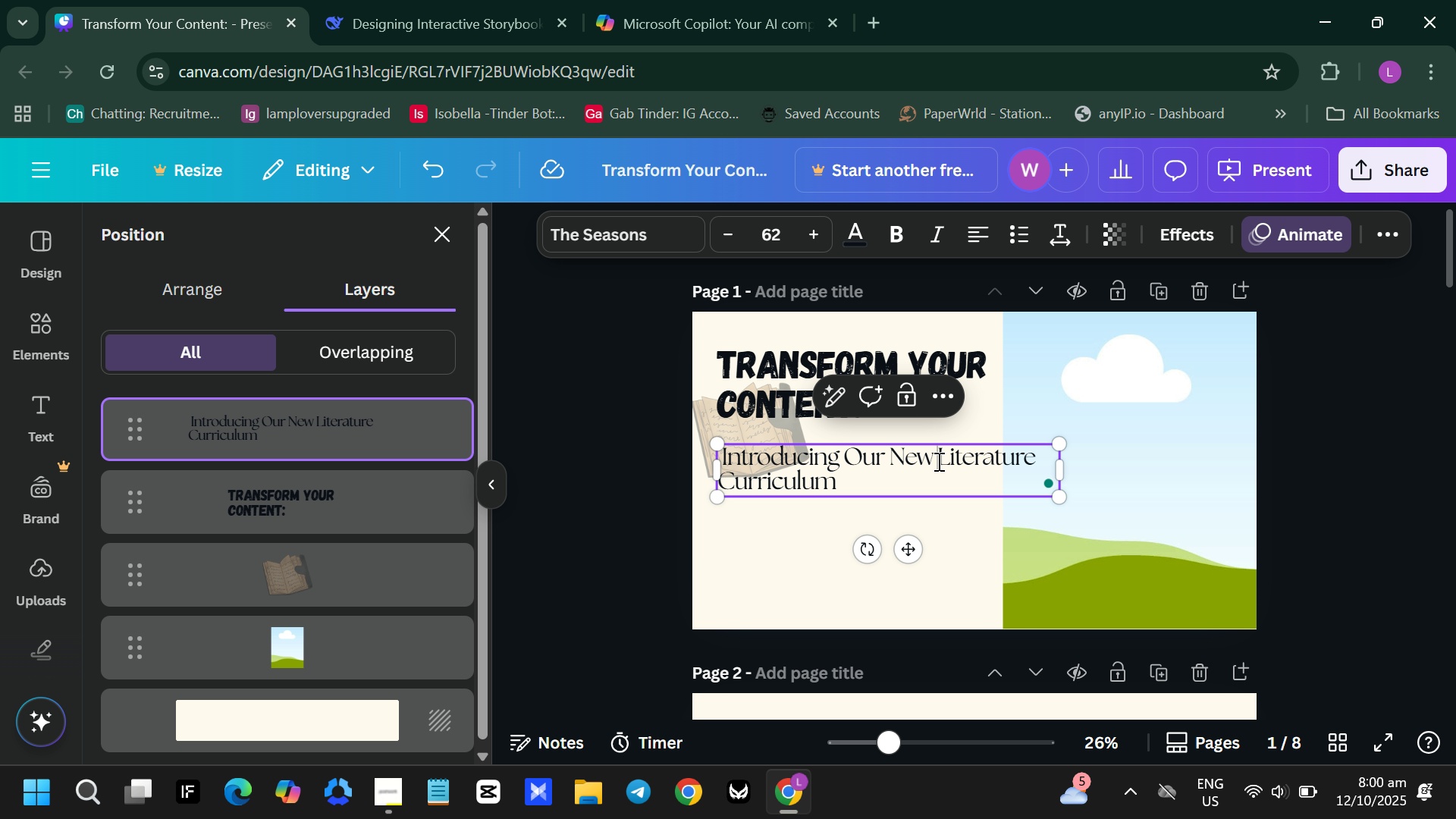 
key(Enter)
 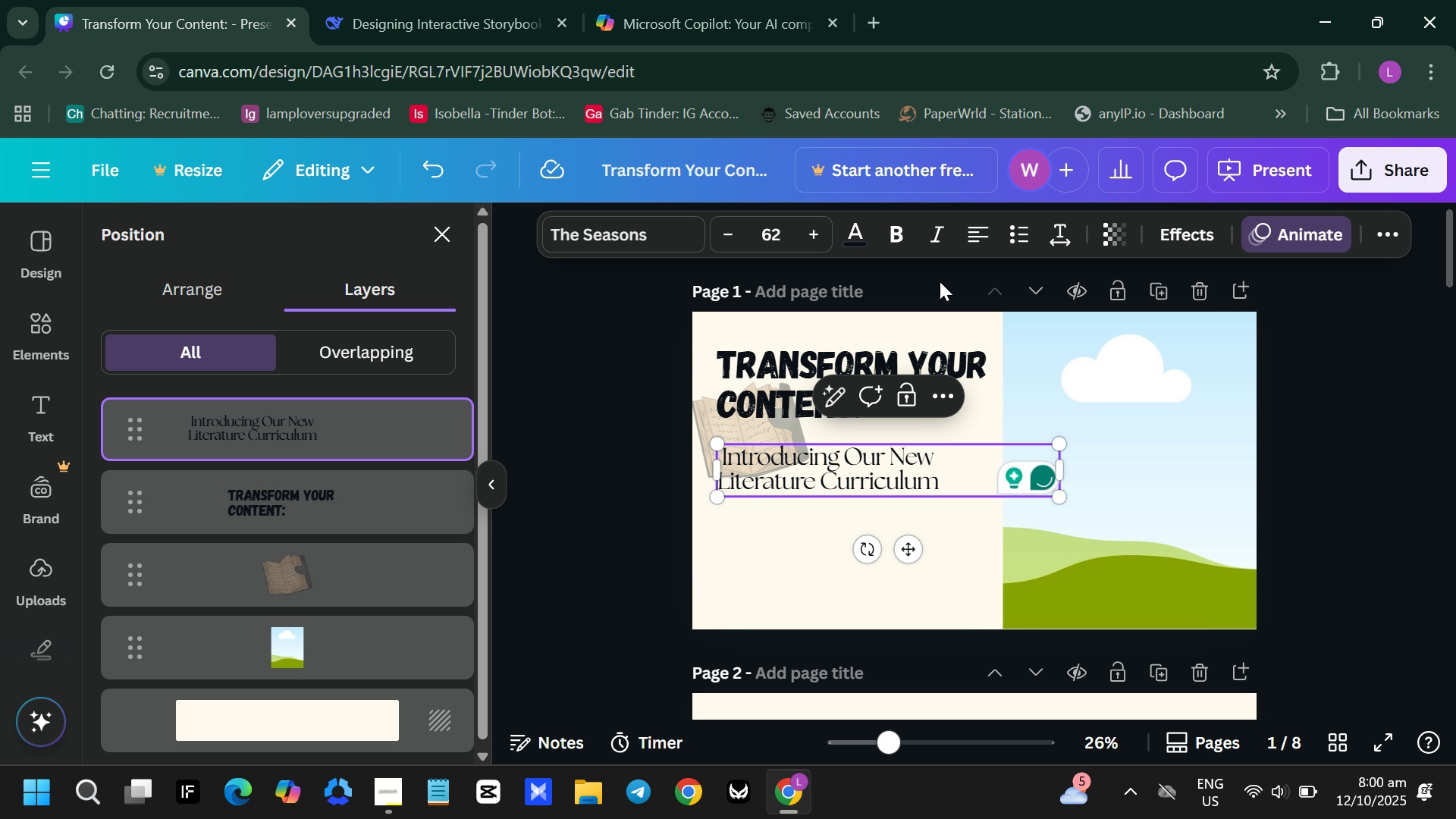 
left_click([969, 239])
 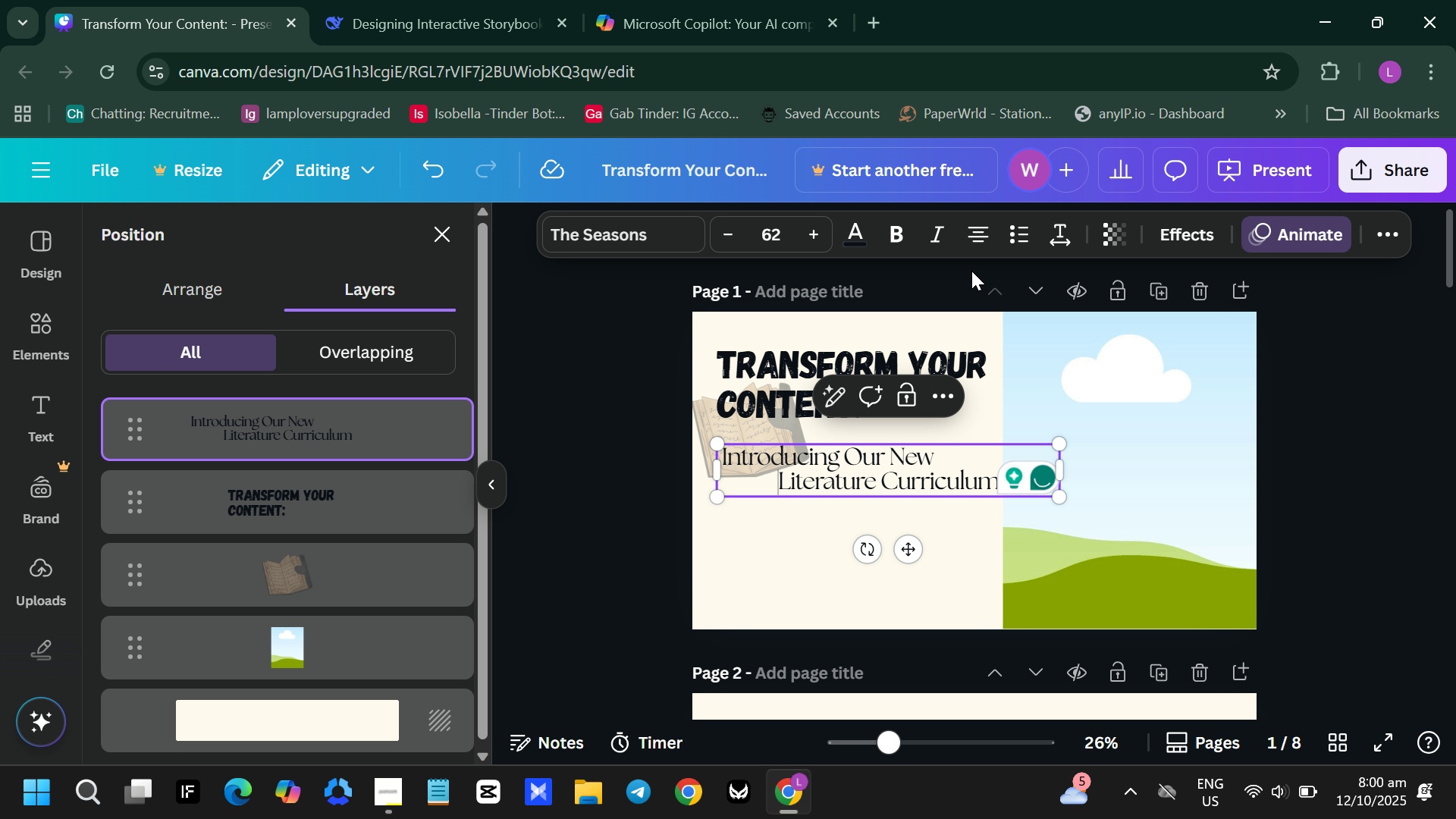 
key(Control+Z)
 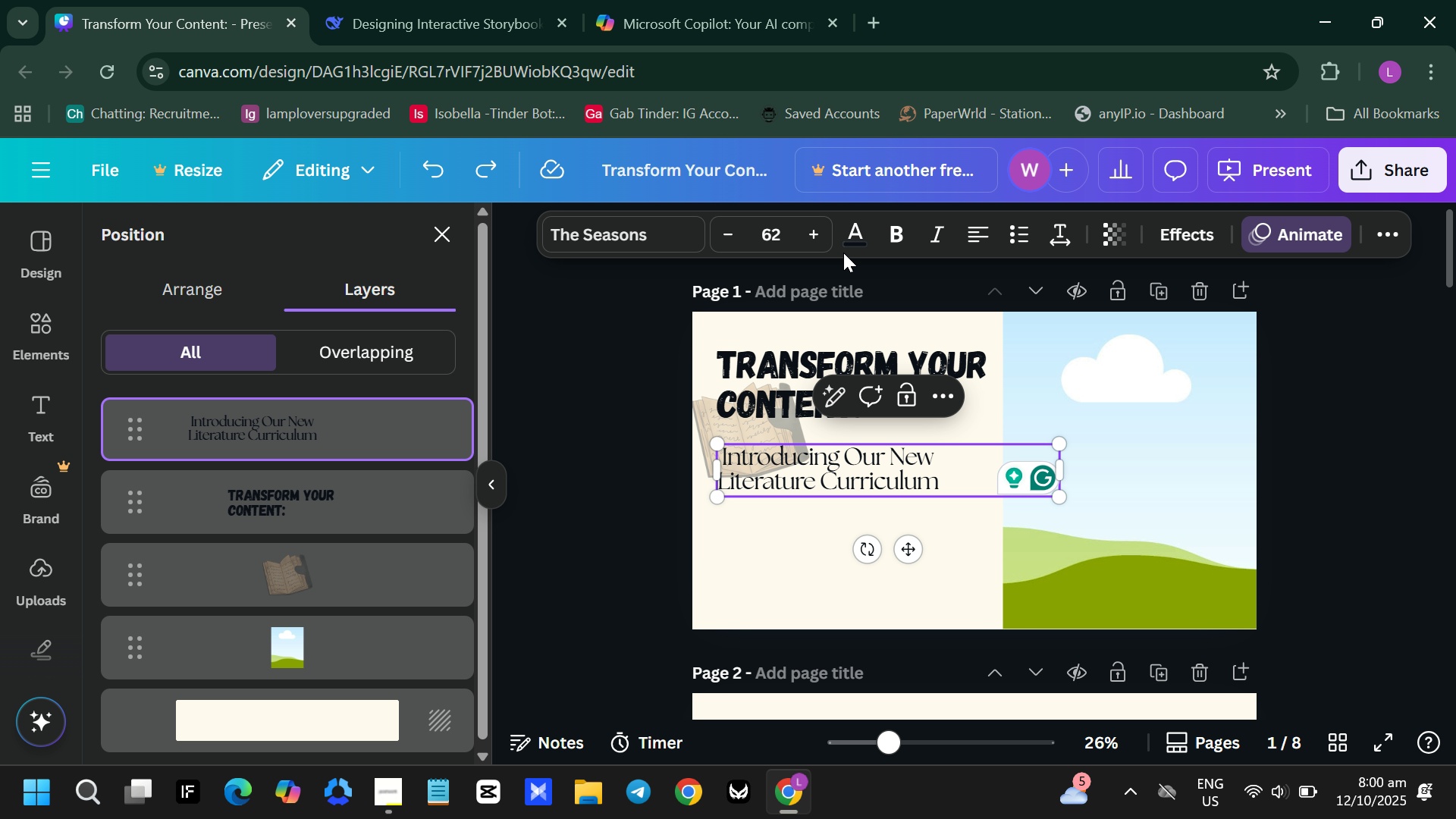 
wait(6.06)
 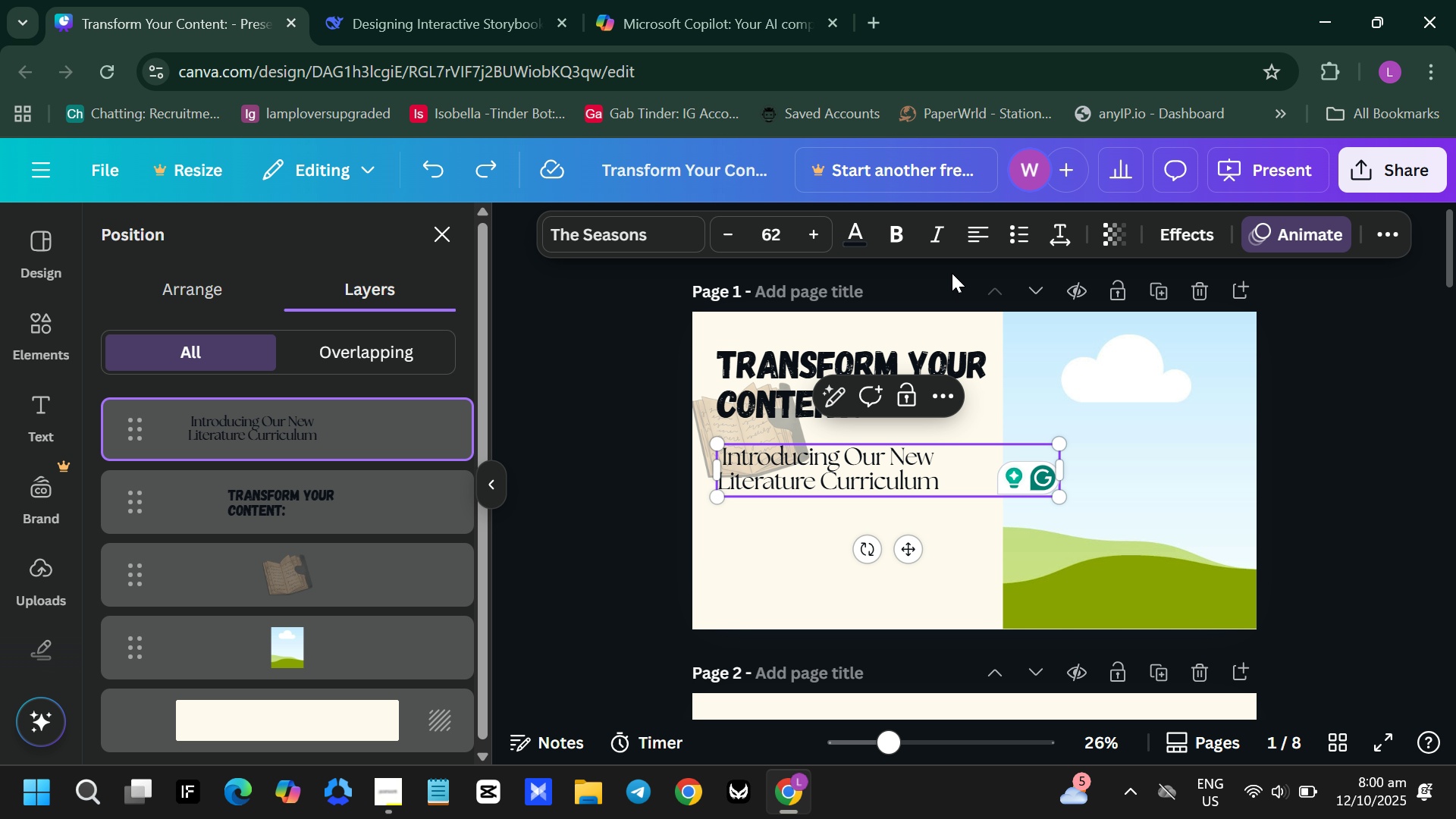 
left_click([795, 541])
 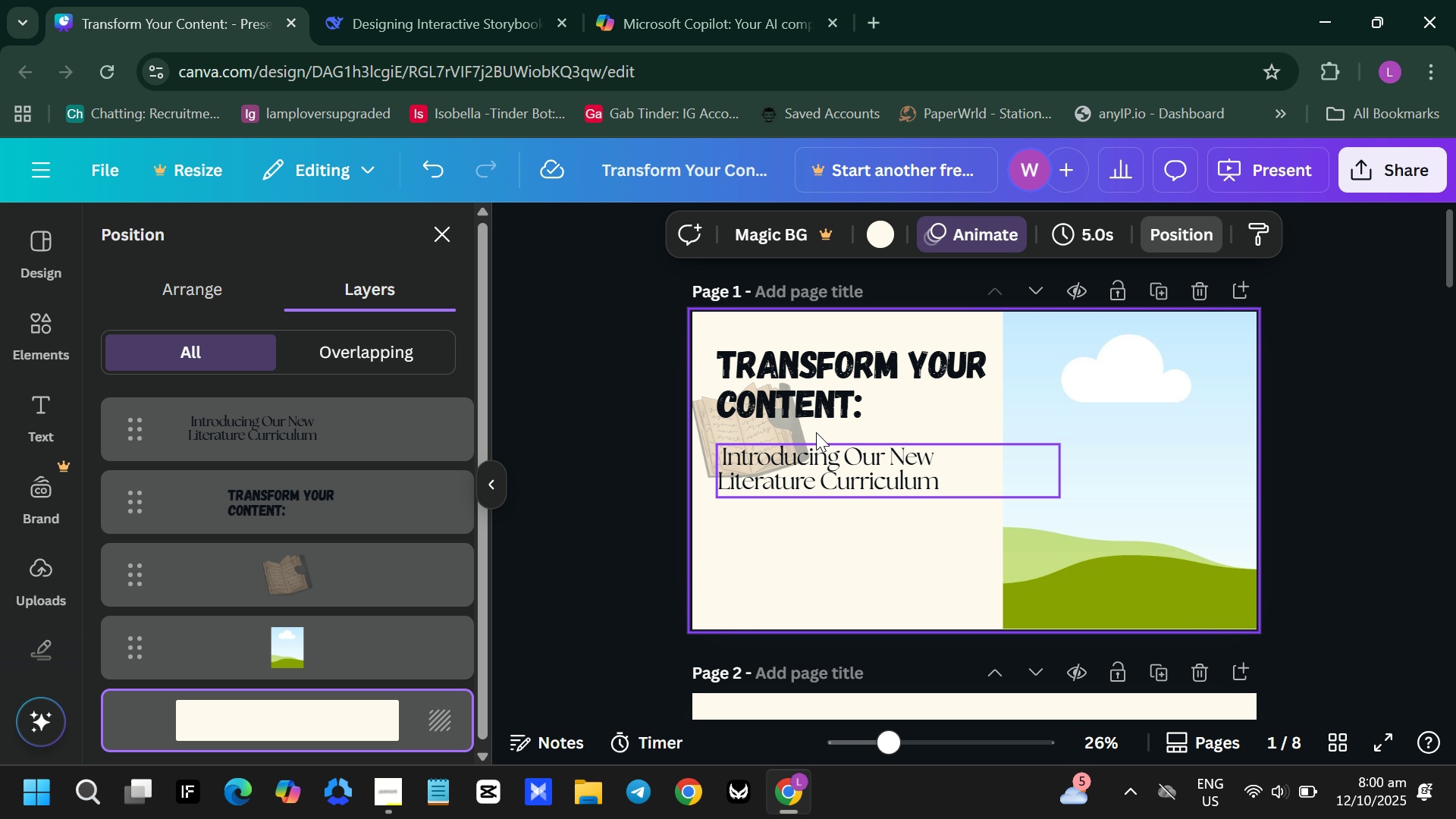 
left_click([739, 0])
 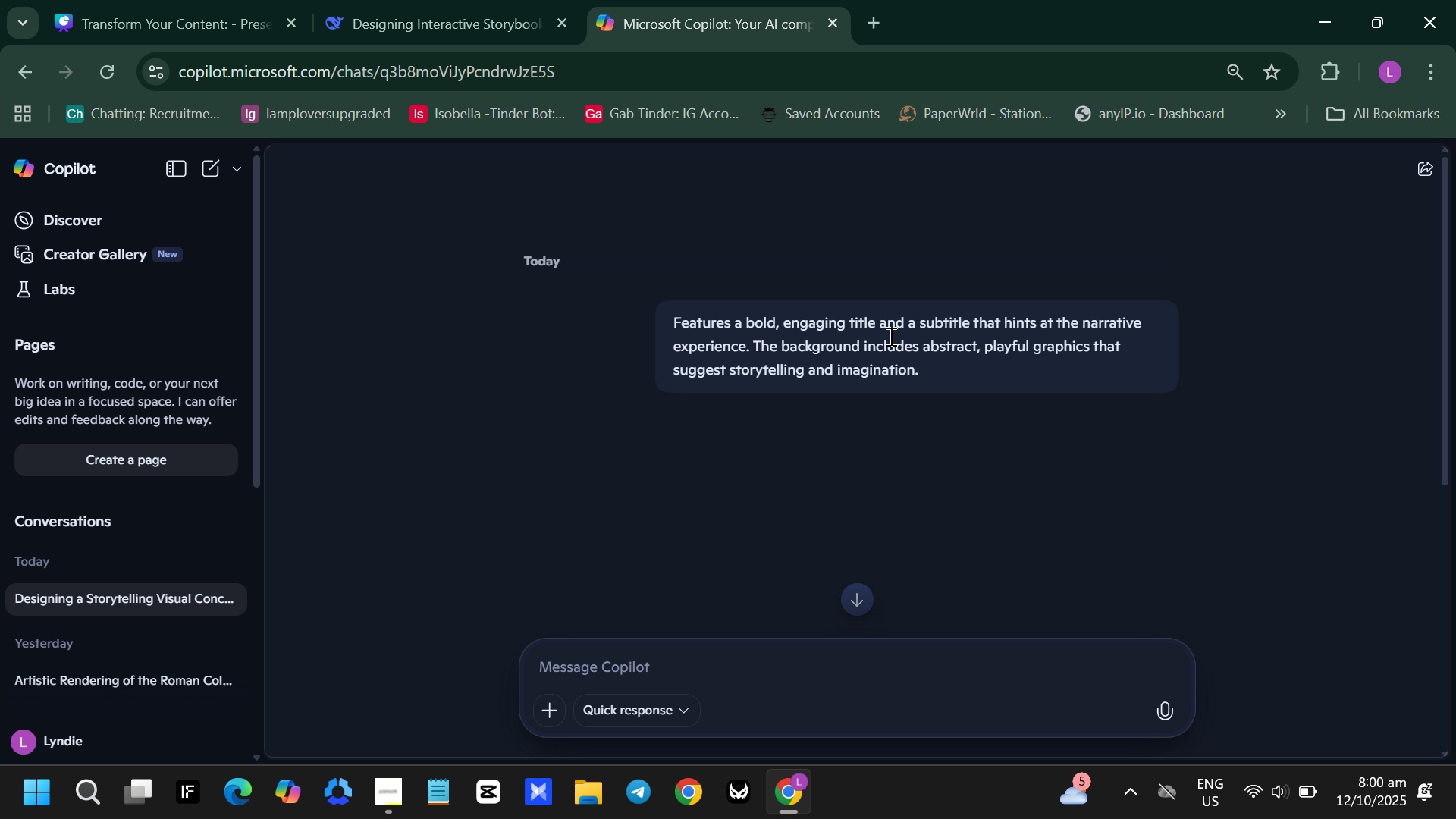 
scroll: coordinate [895, 351], scroll_direction: down, amount: 3.0
 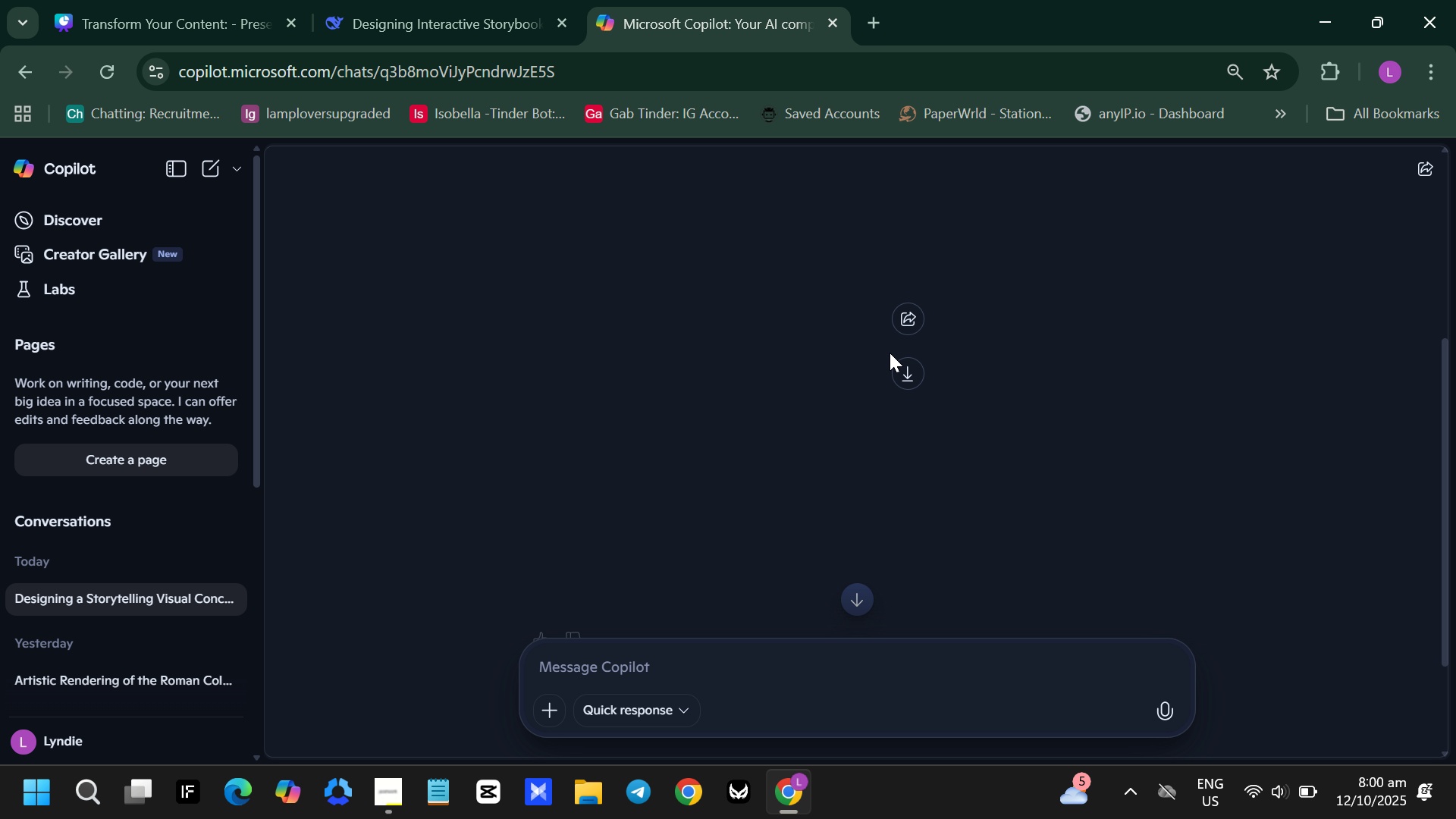 
scroll: coordinate [879, 353], scroll_direction: up, amount: 1.0
 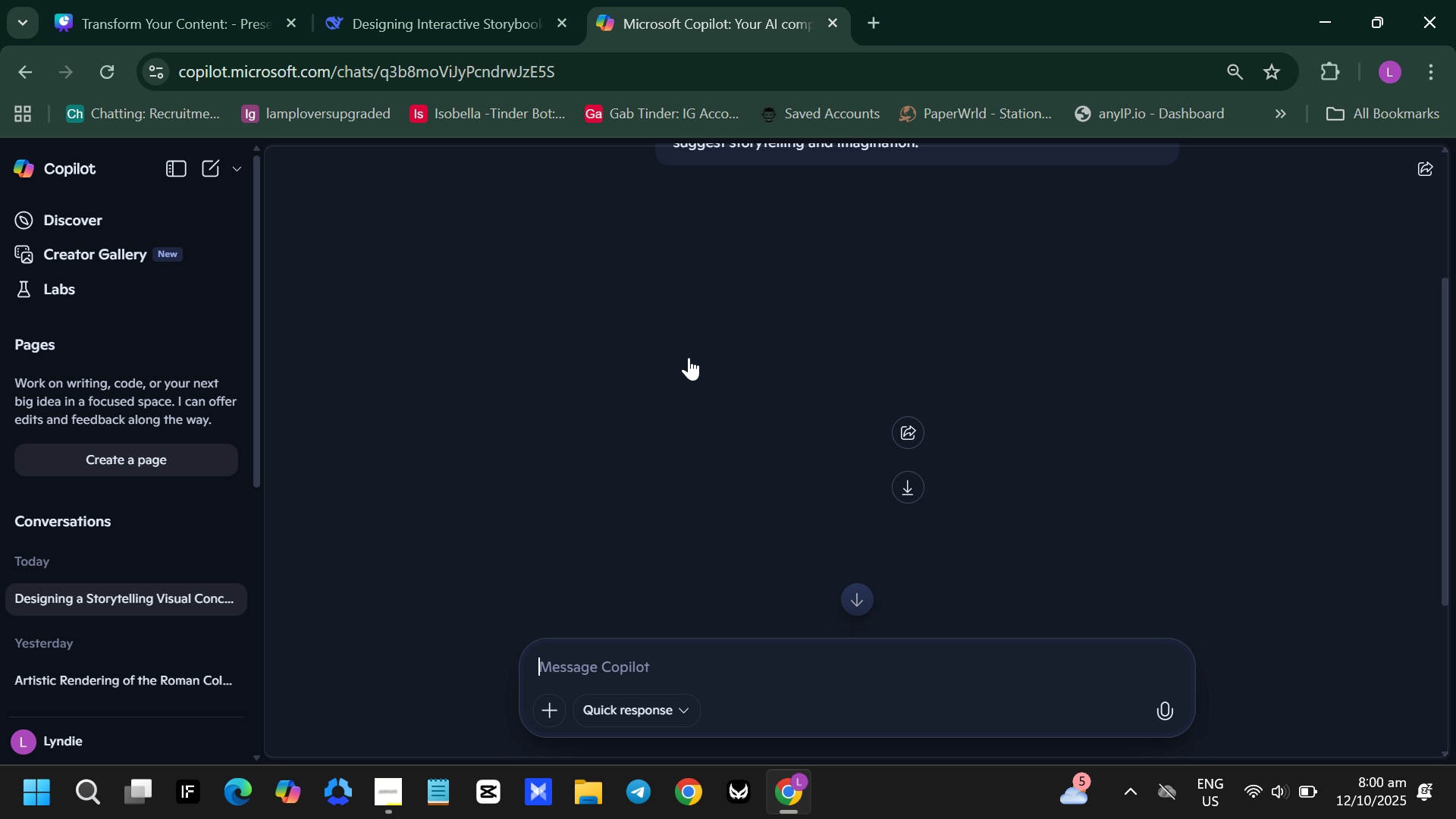 
left_click([689, 357])
 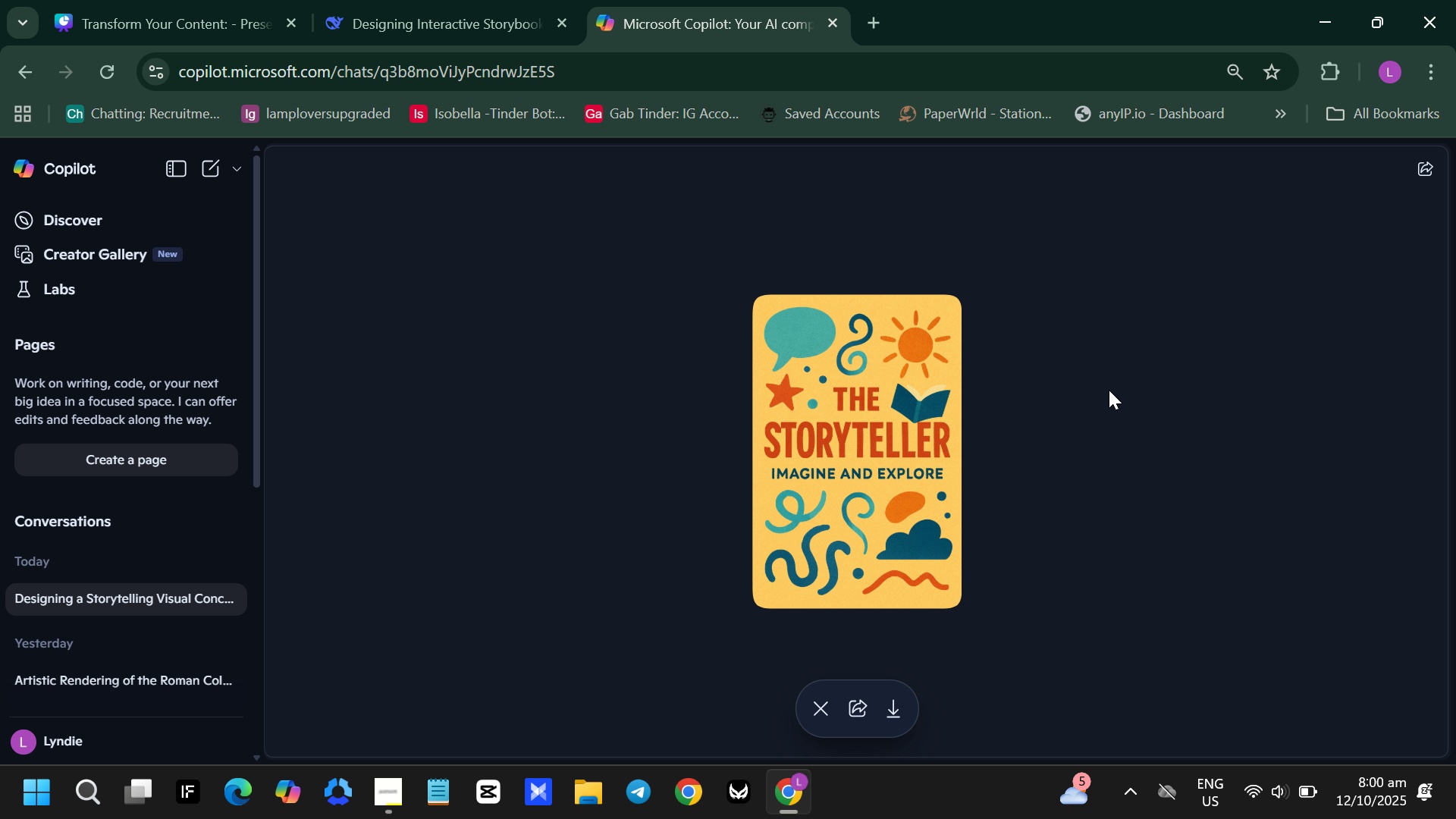 
left_click([1109, 390])
 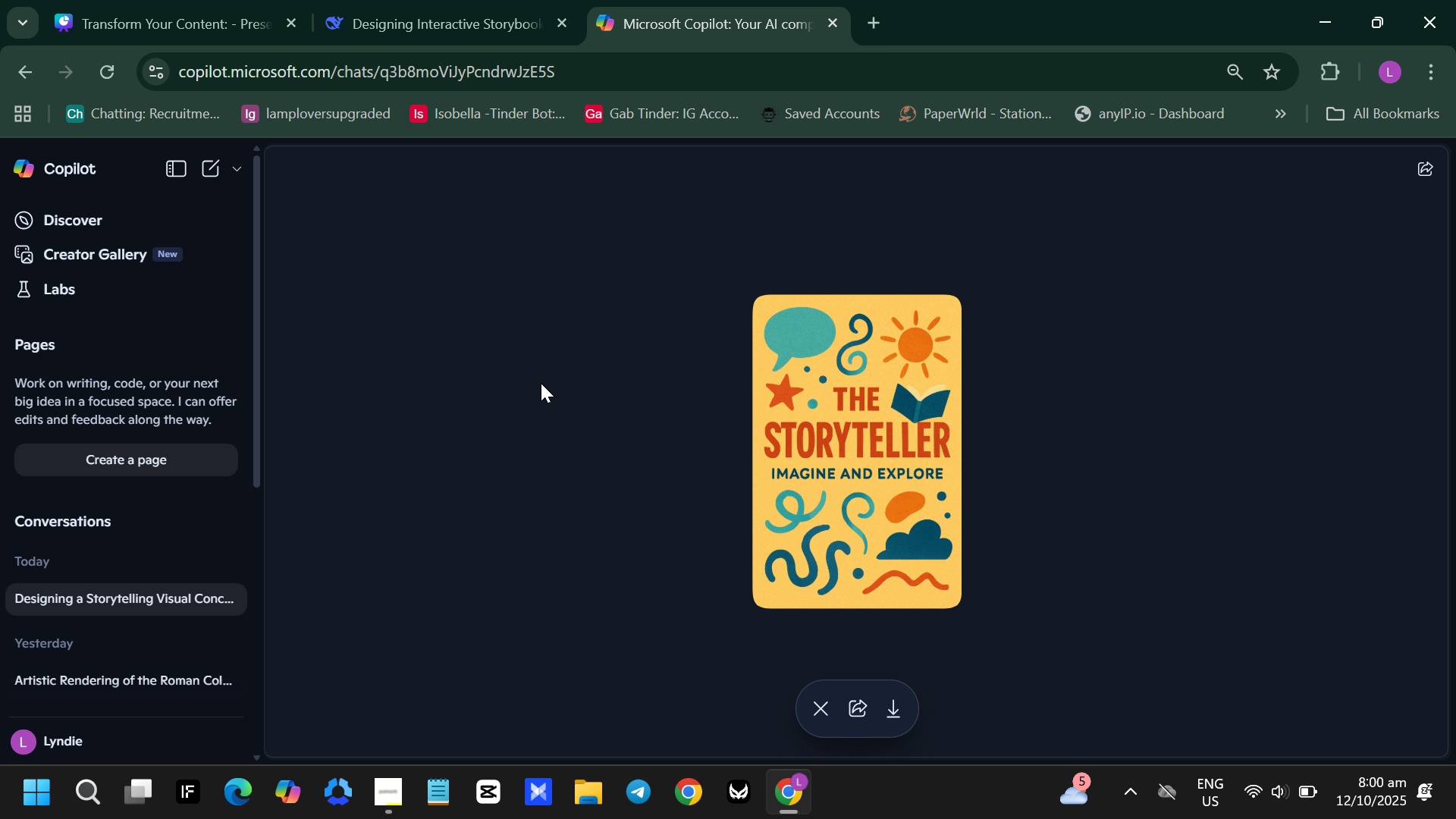 
left_click([541, 384])
 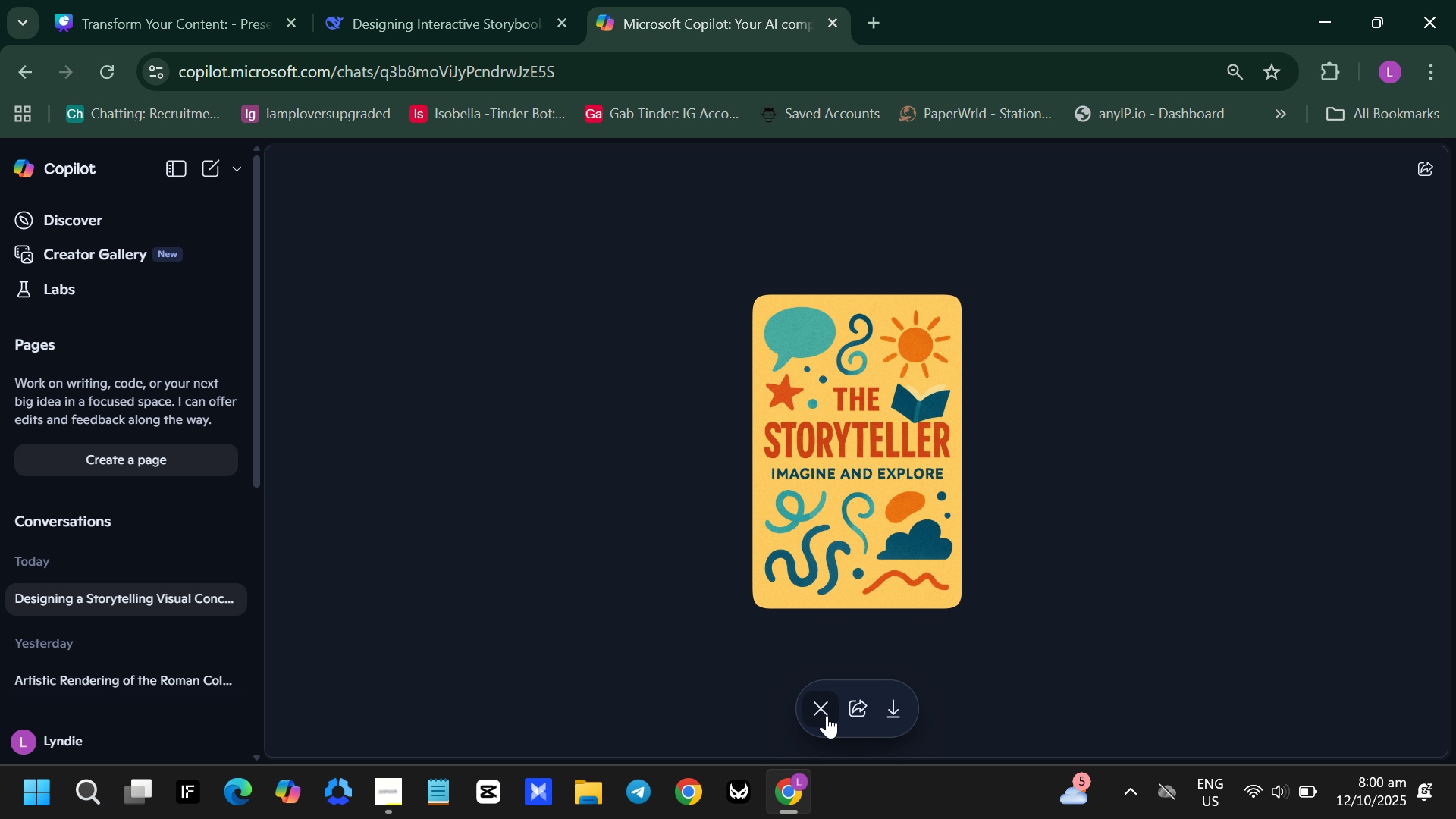 
left_click([827, 715])
 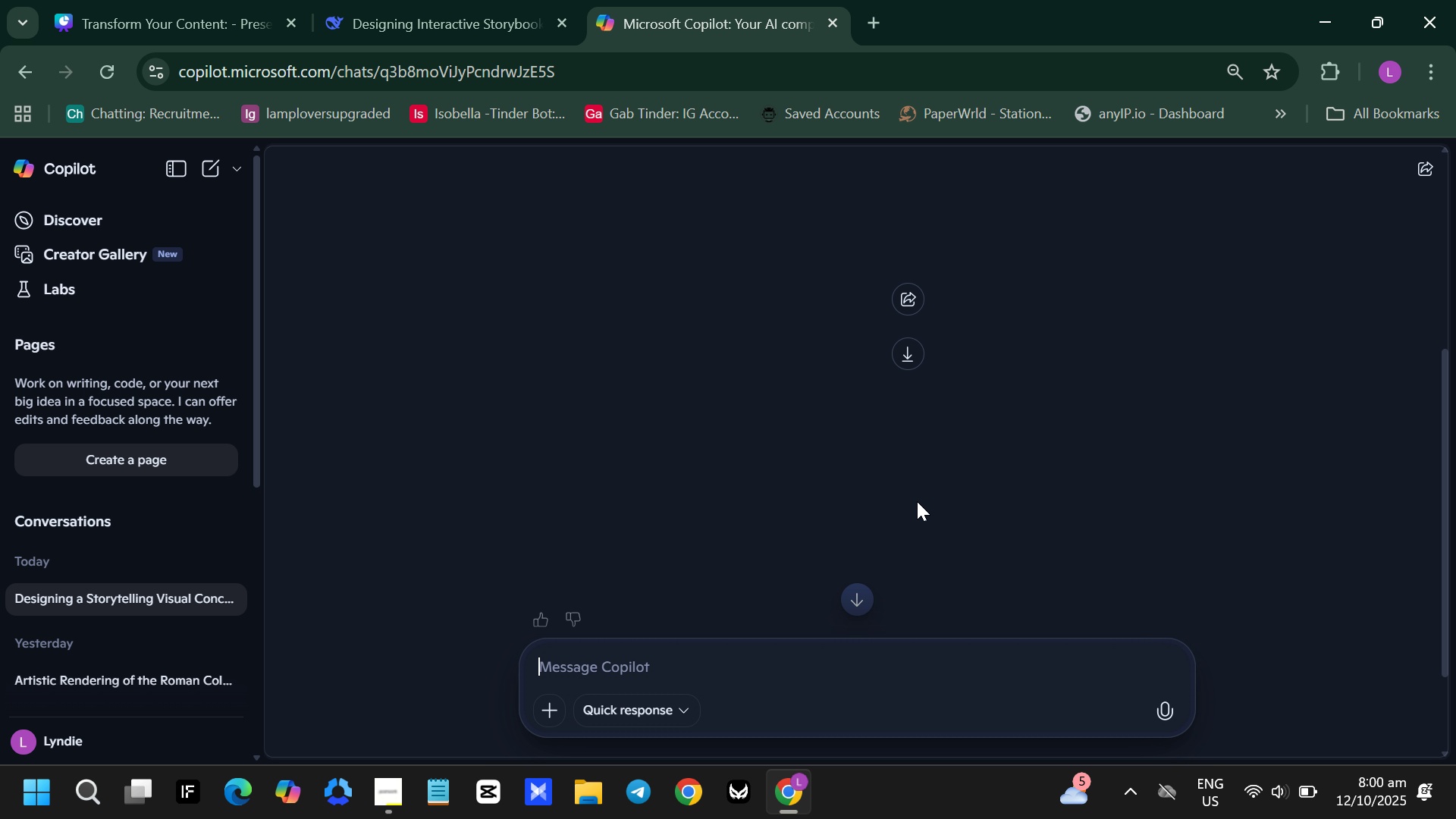 
scroll: coordinate [917, 501], scroll_direction: down, amount: 1.0
 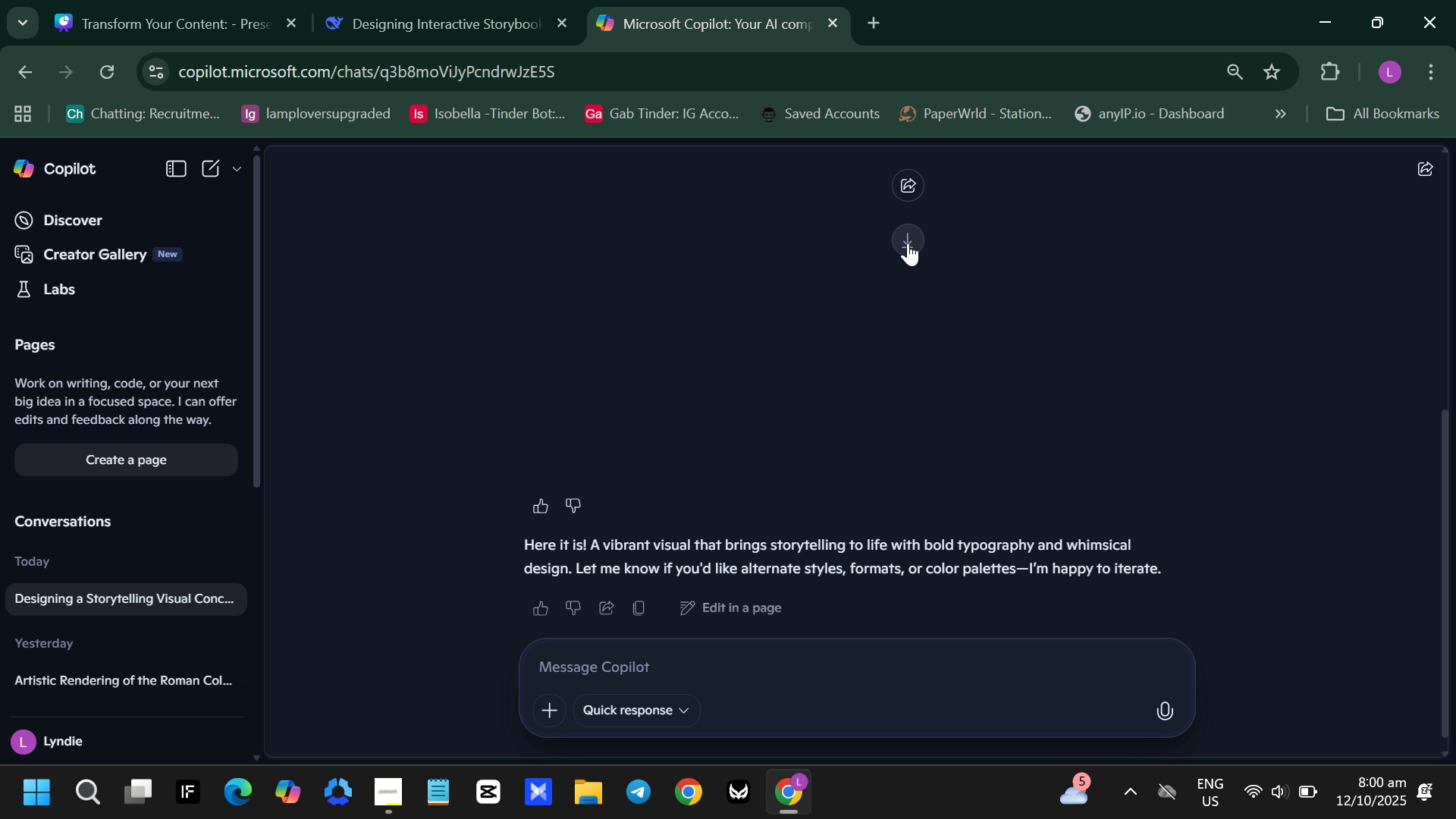 
left_click([908, 243])
 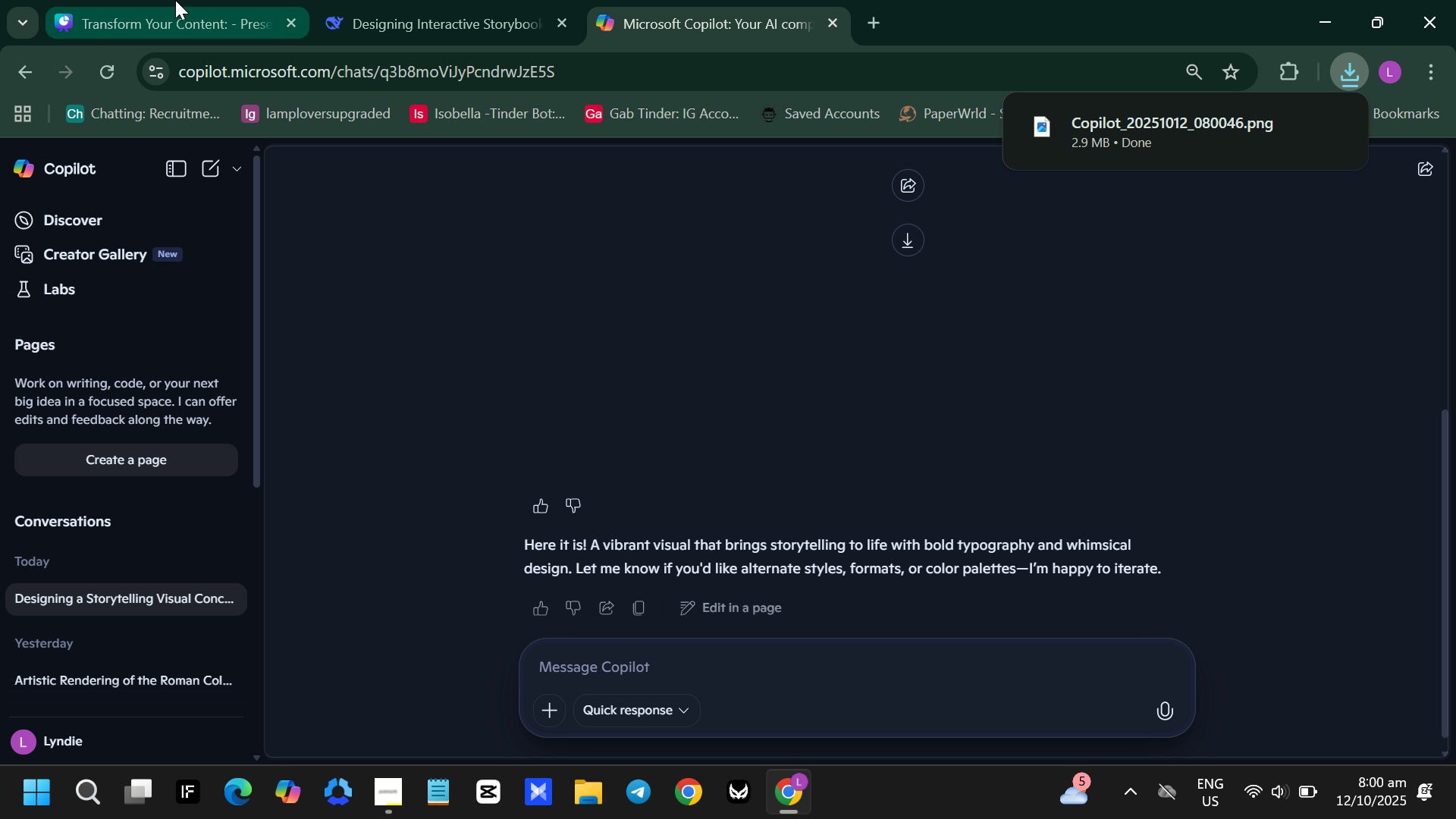 
left_click([175, 0])
 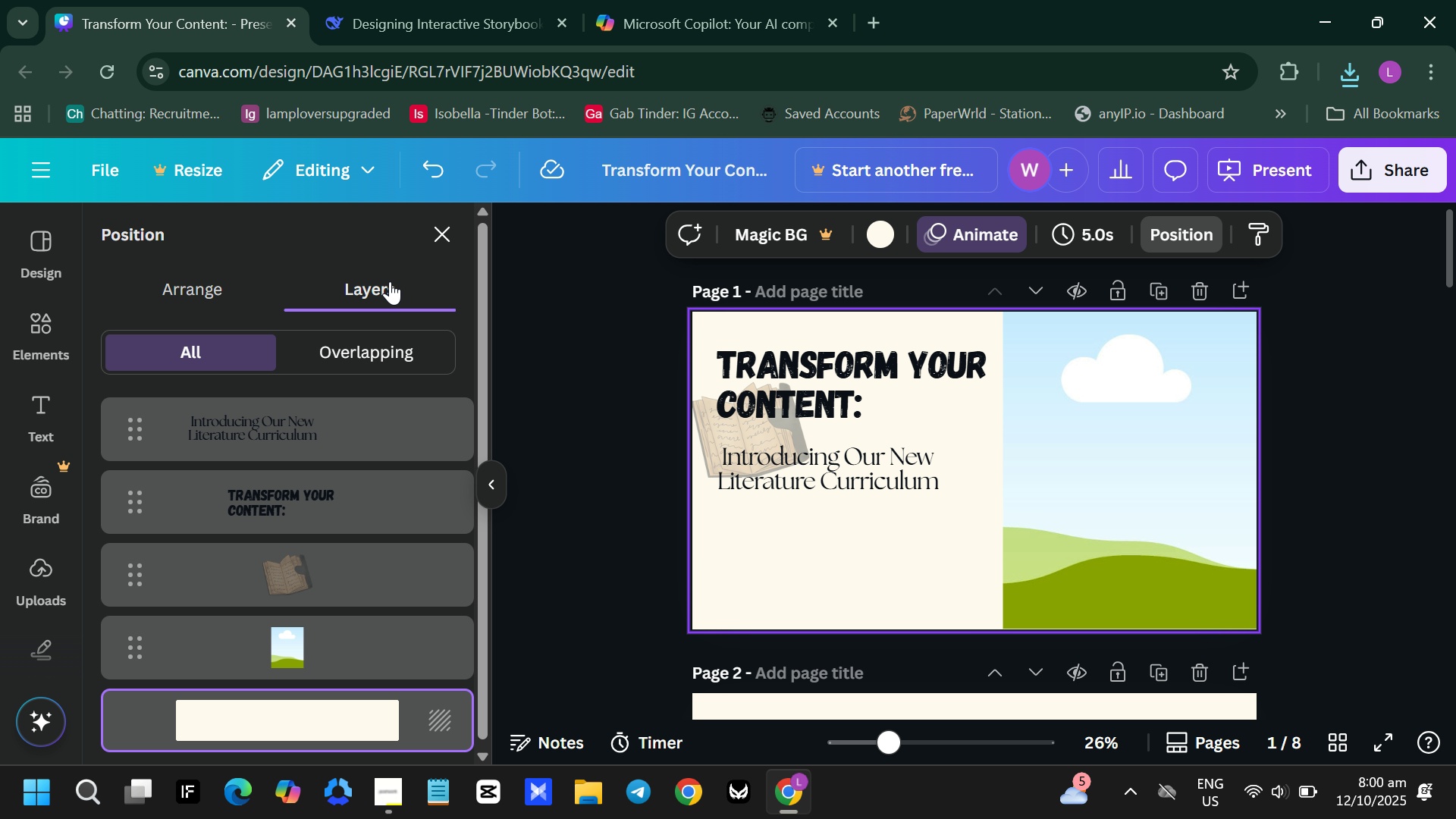 
left_click([437, 229])
 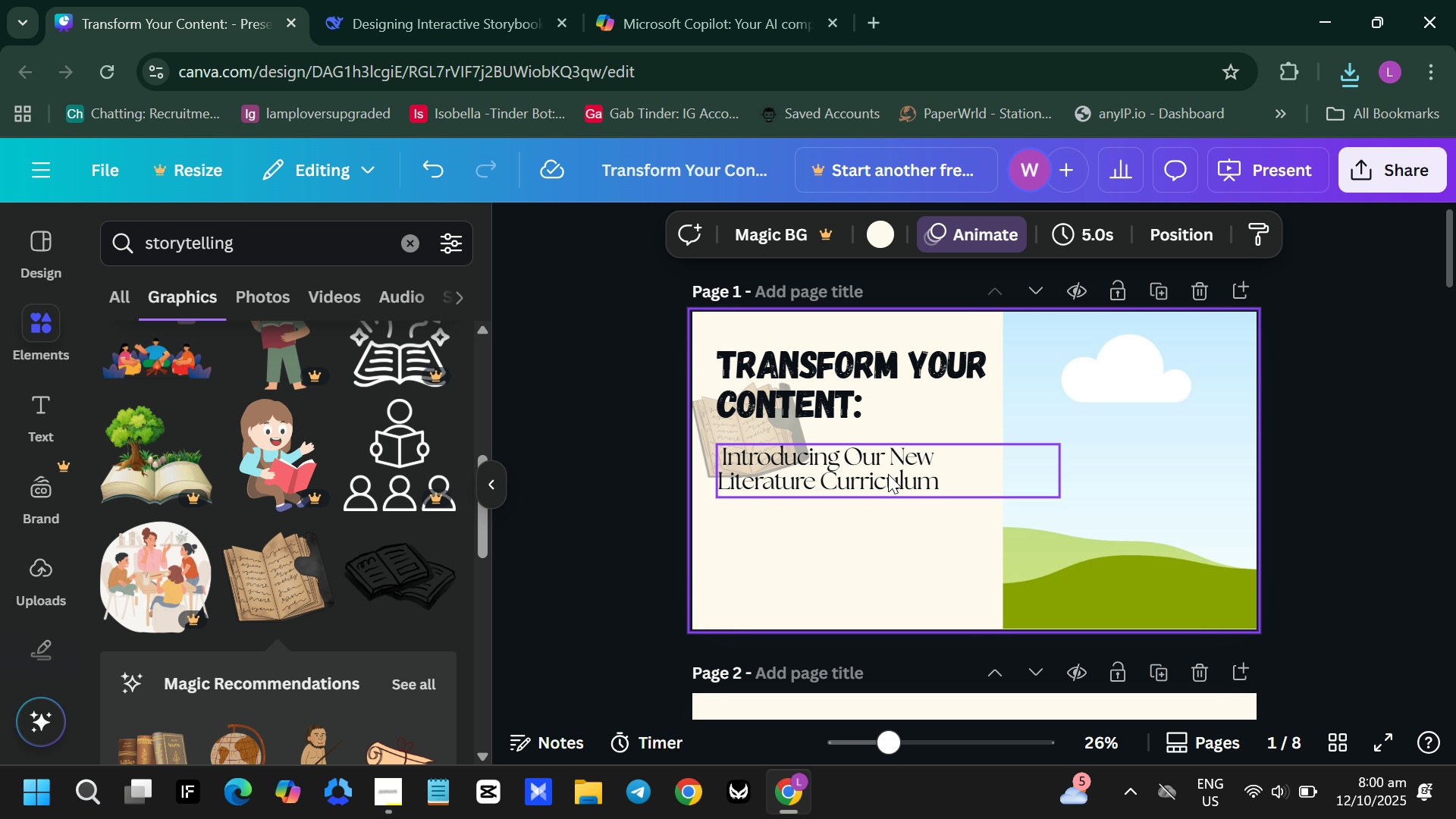 
left_click_drag(start_coordinate=[890, 478], to_coordinate=[890, 509])
 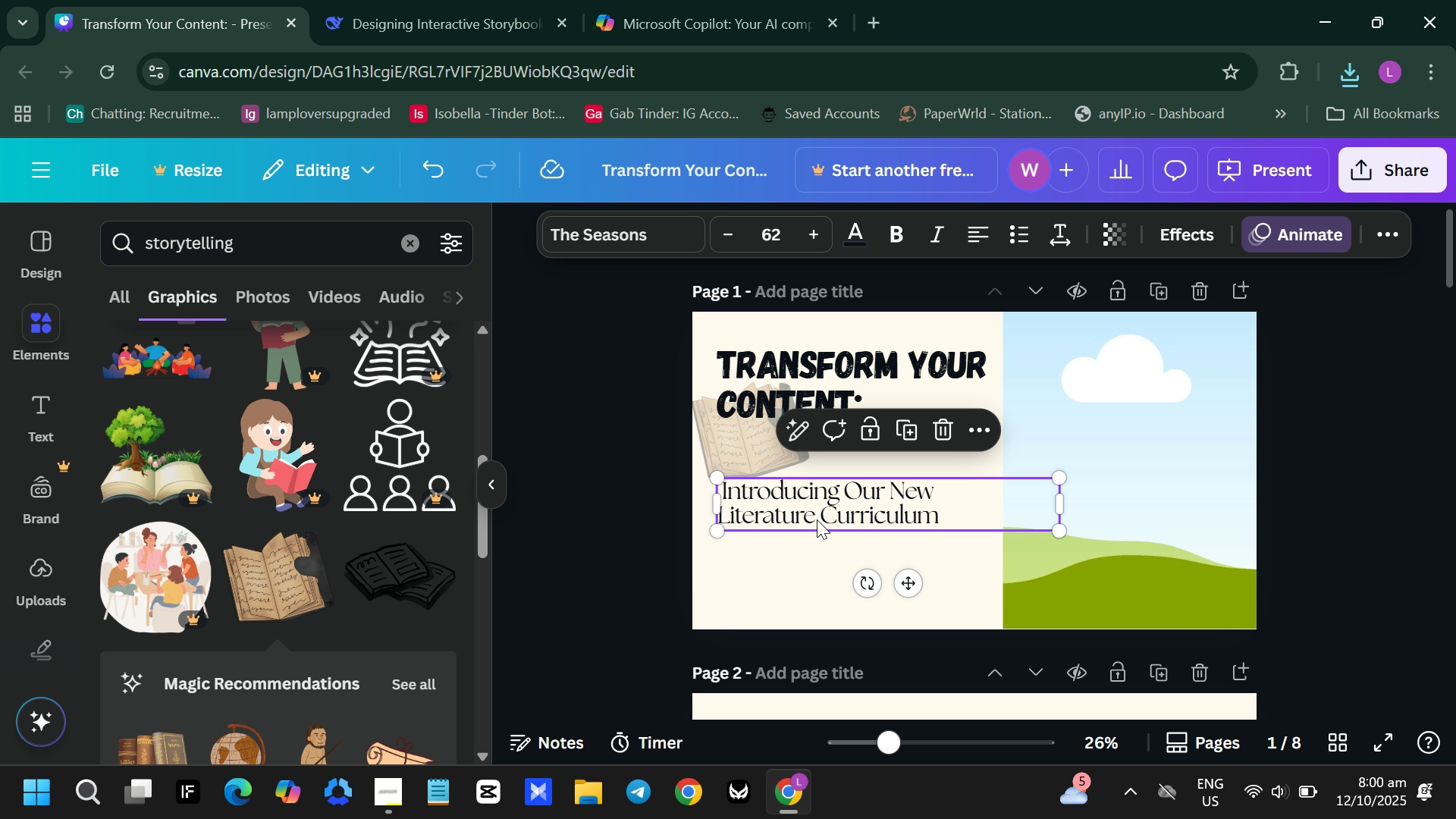 
left_click_drag(start_coordinate=[814, 515], to_coordinate=[814, 475])
 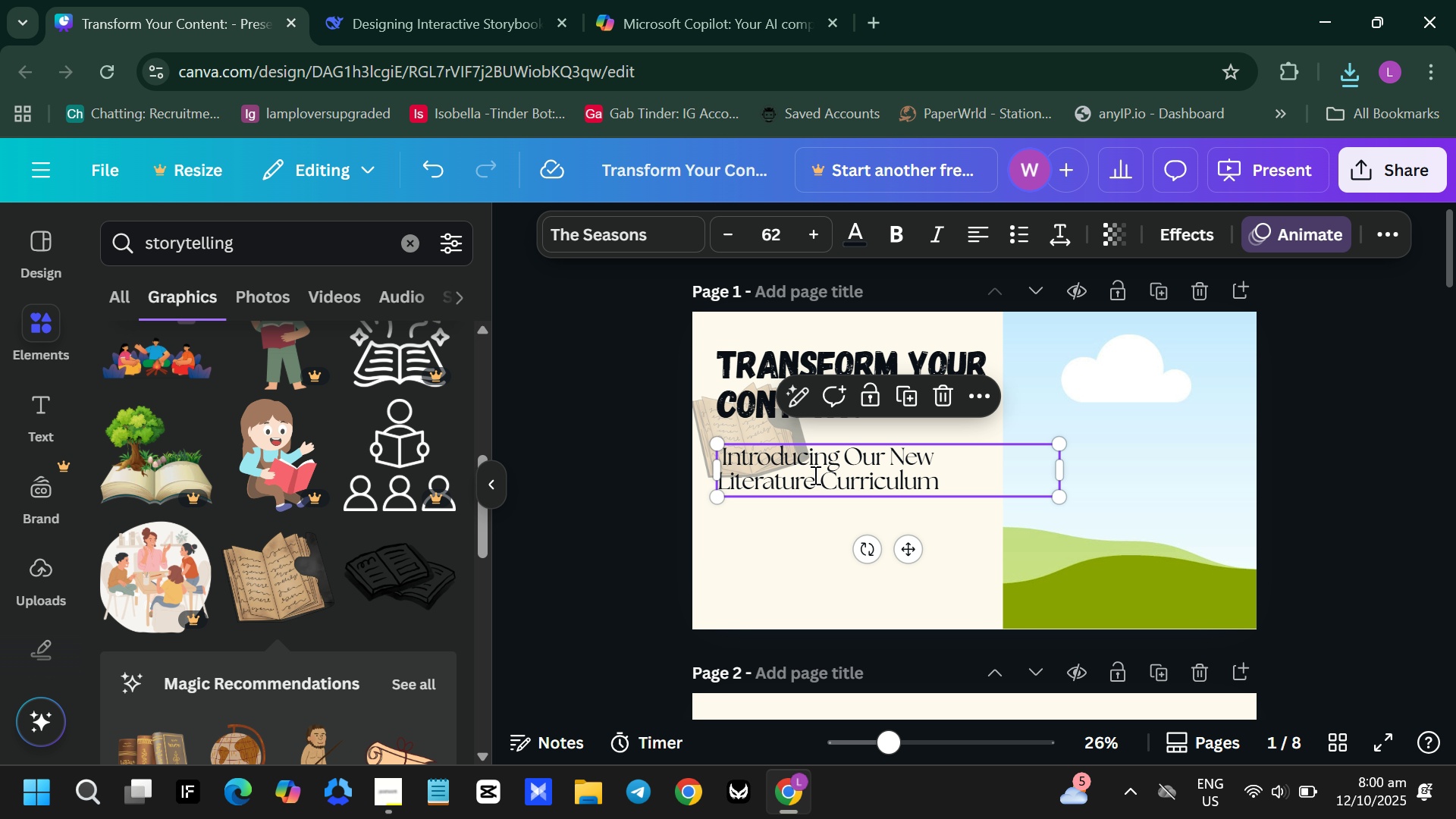 
double_click([814, 475])
 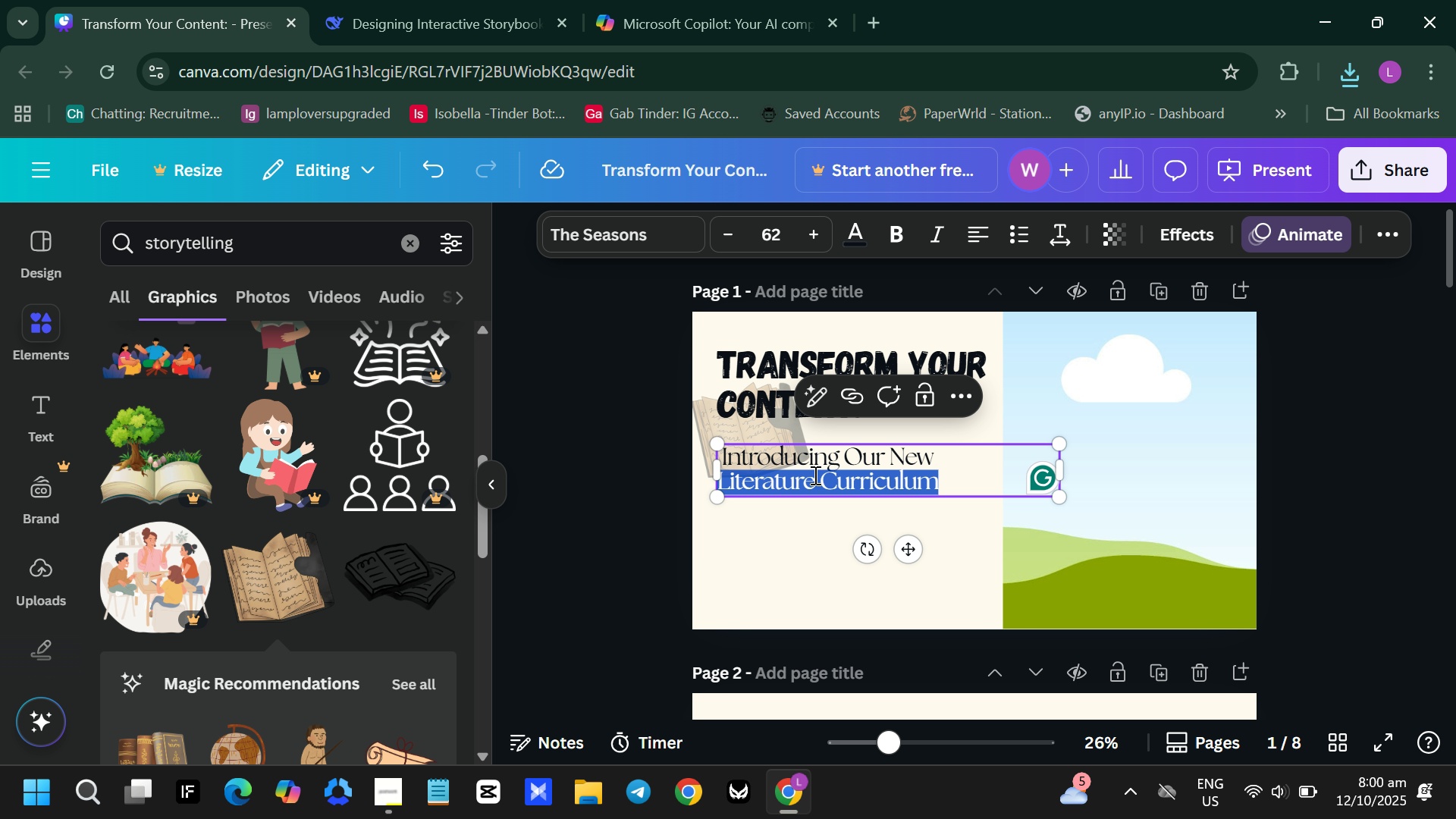 
triple_click([814, 475])
 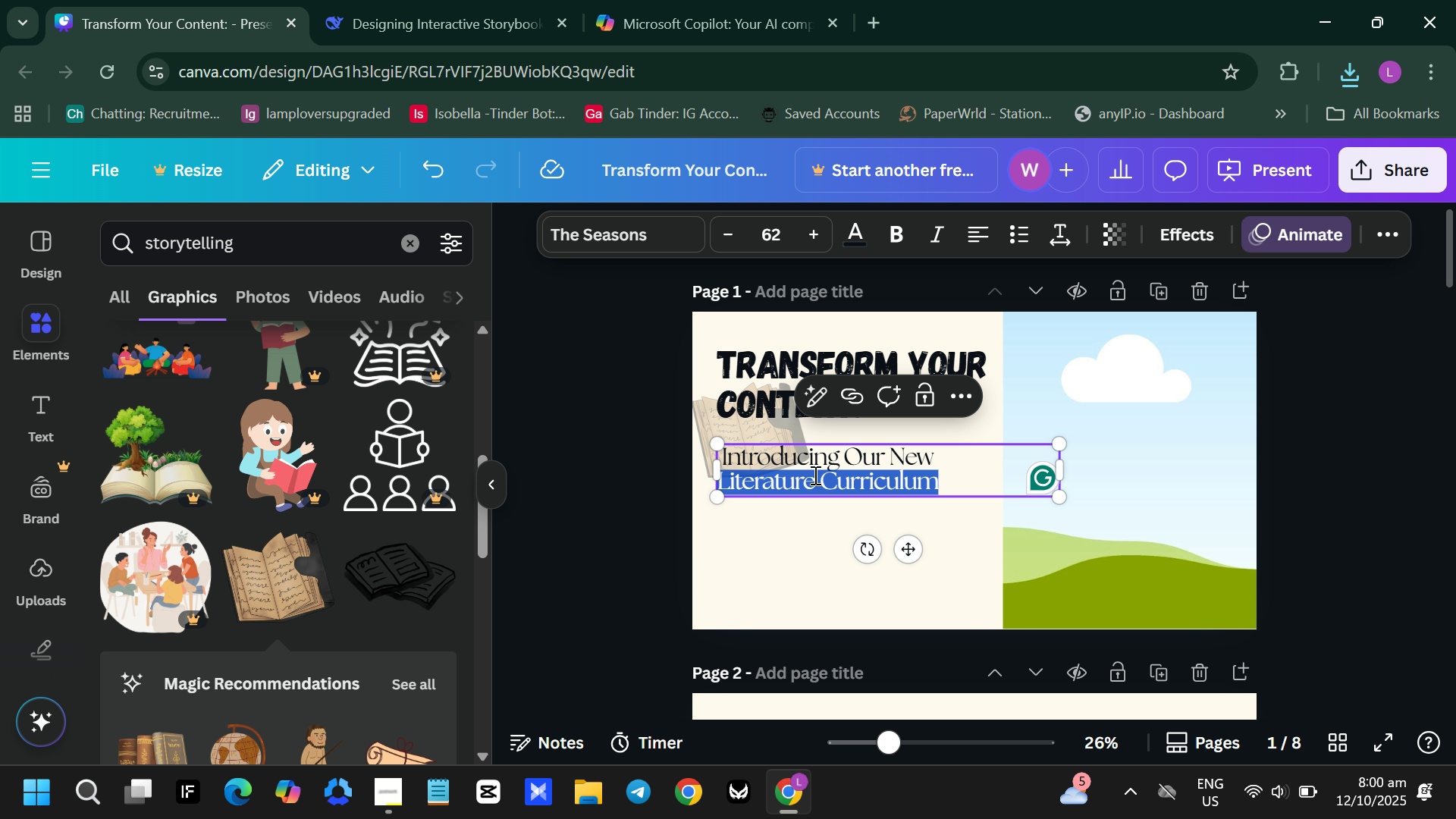 
key(Control+A)
 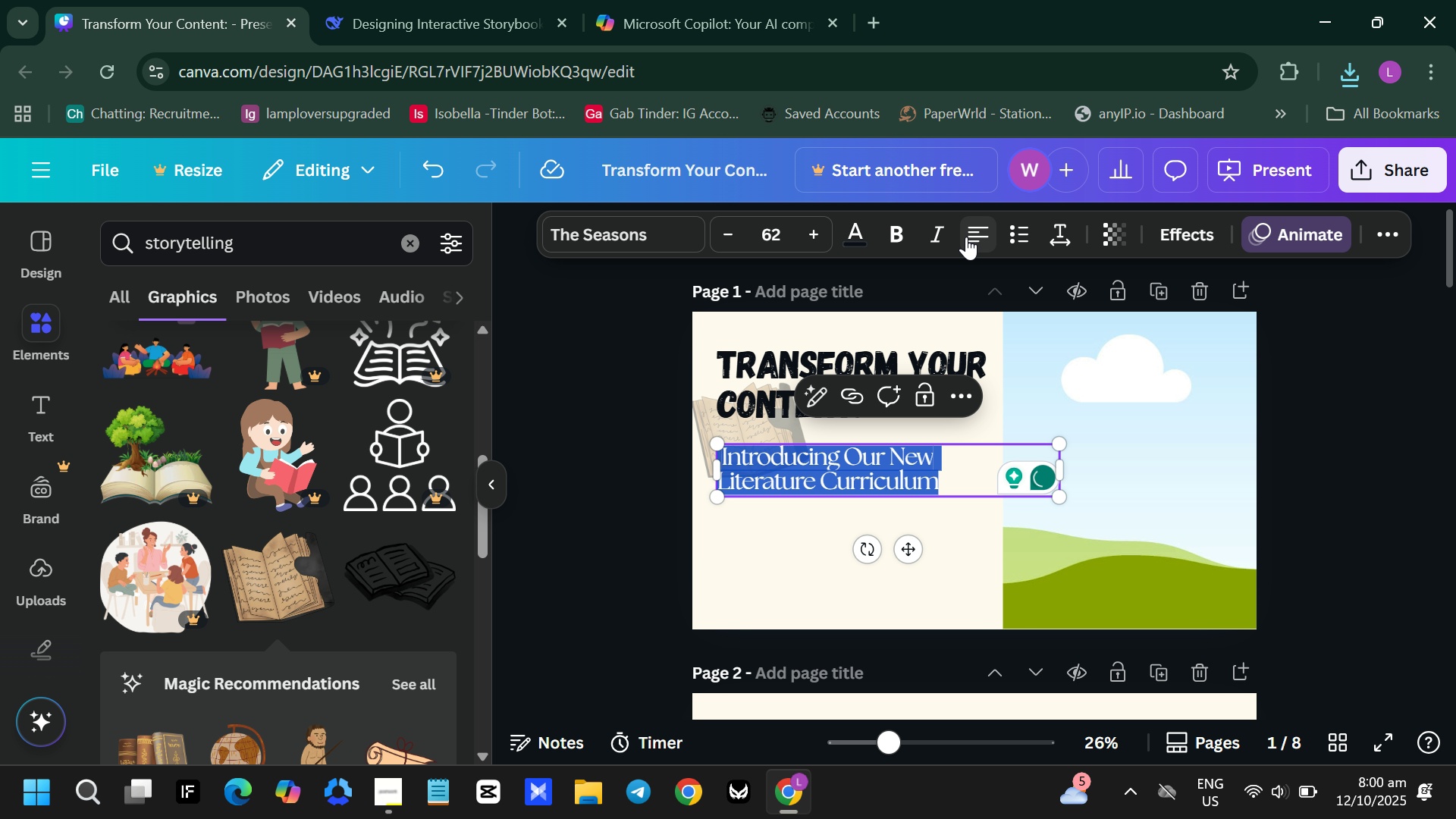 
left_click([966, 237])
 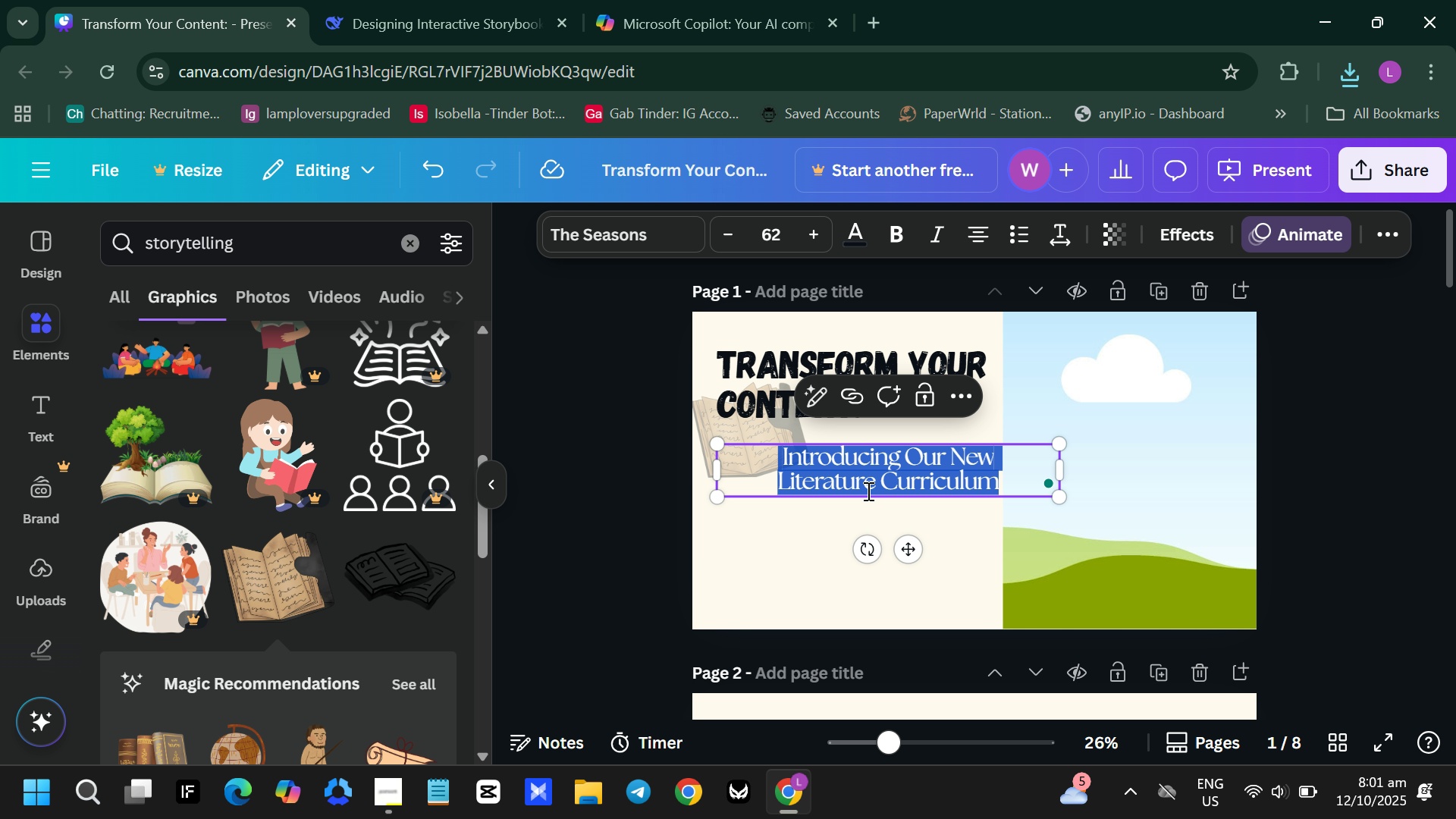 
left_click_drag(start_coordinate=[868, 490], to_coordinate=[824, 484])
 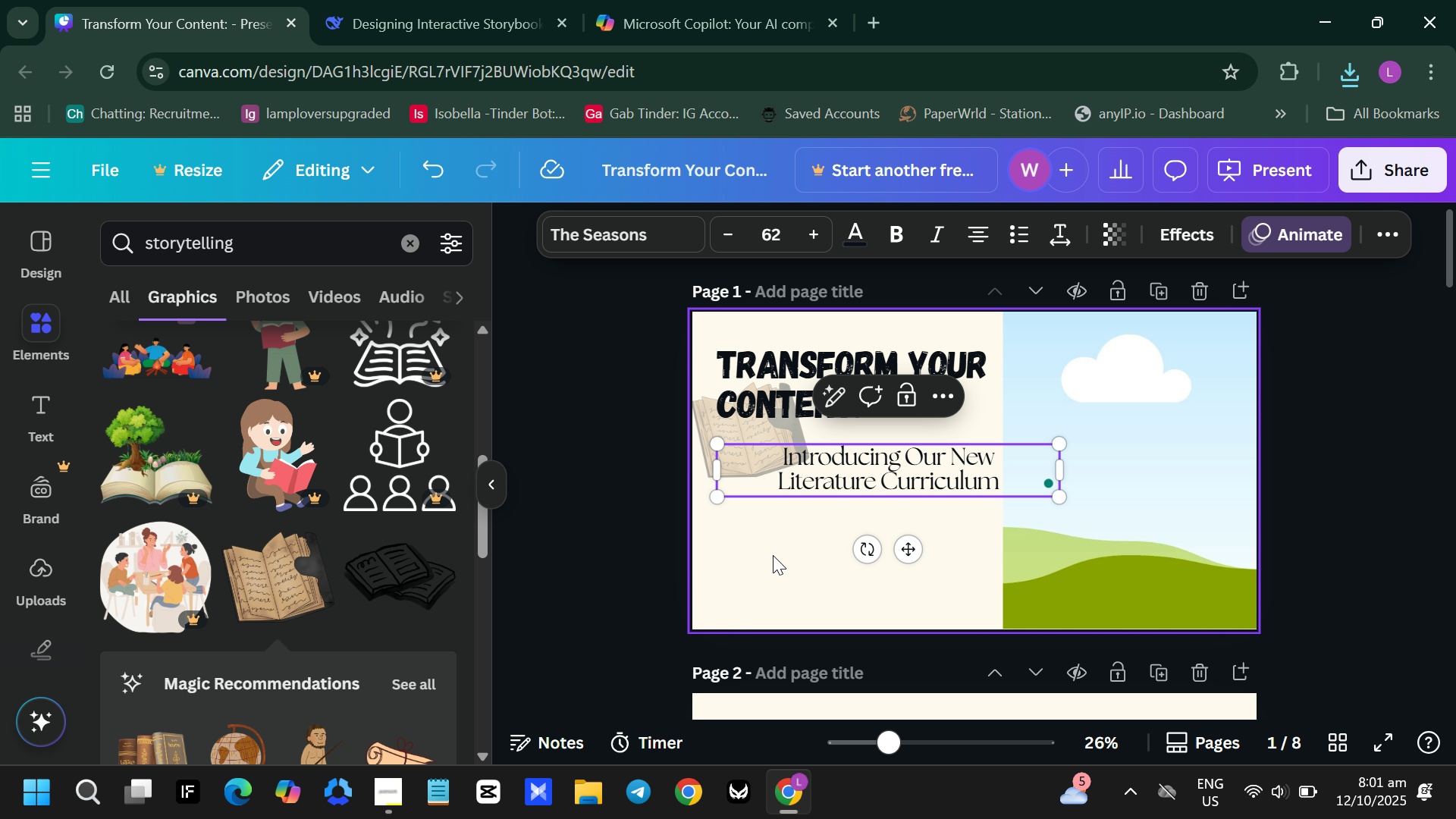 
left_click([773, 555])
 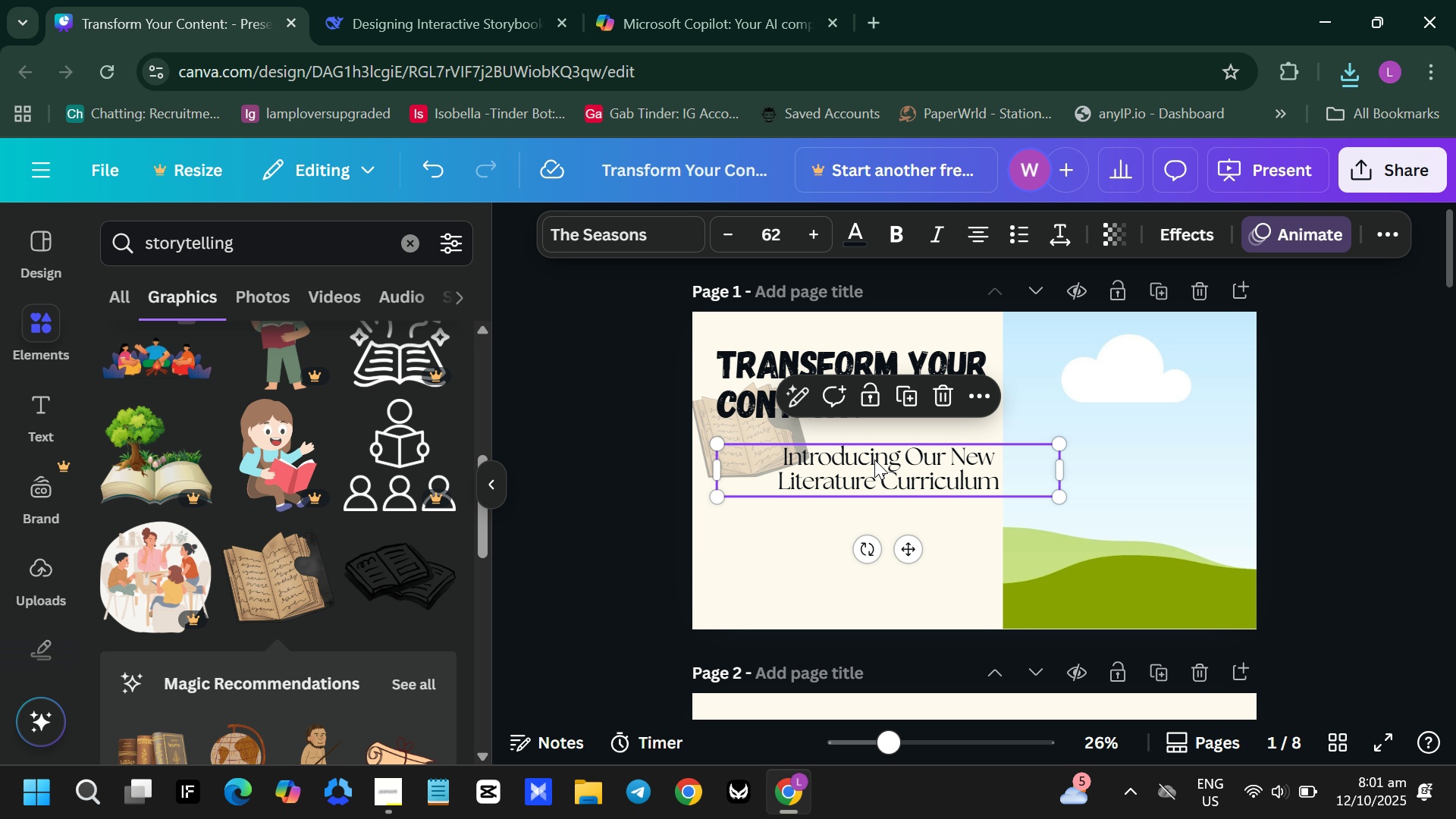 
left_click_drag(start_coordinate=[874, 460], to_coordinate=[833, 463])
 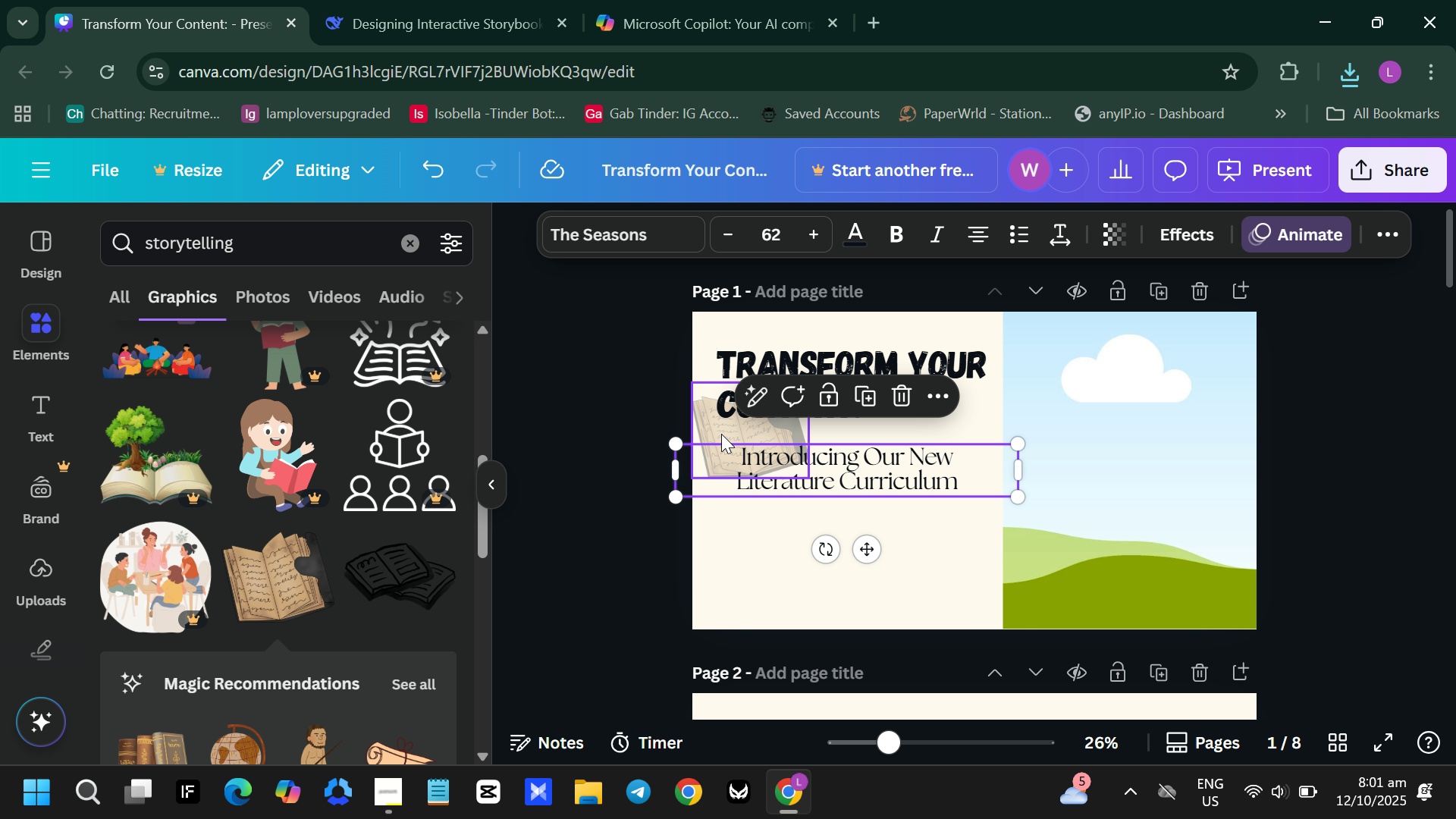 
left_click([720, 432])
 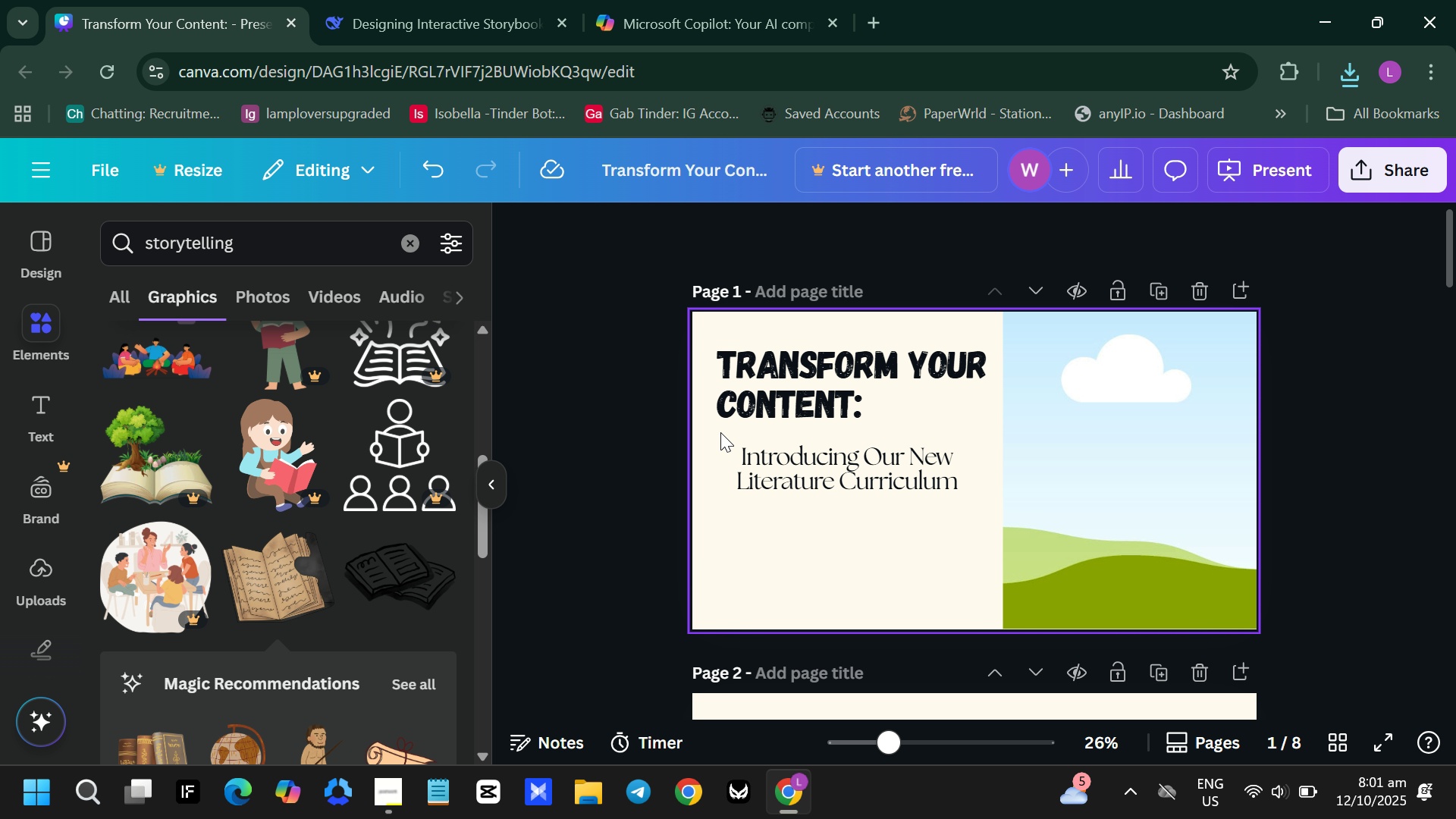 
key(Backspace)
 